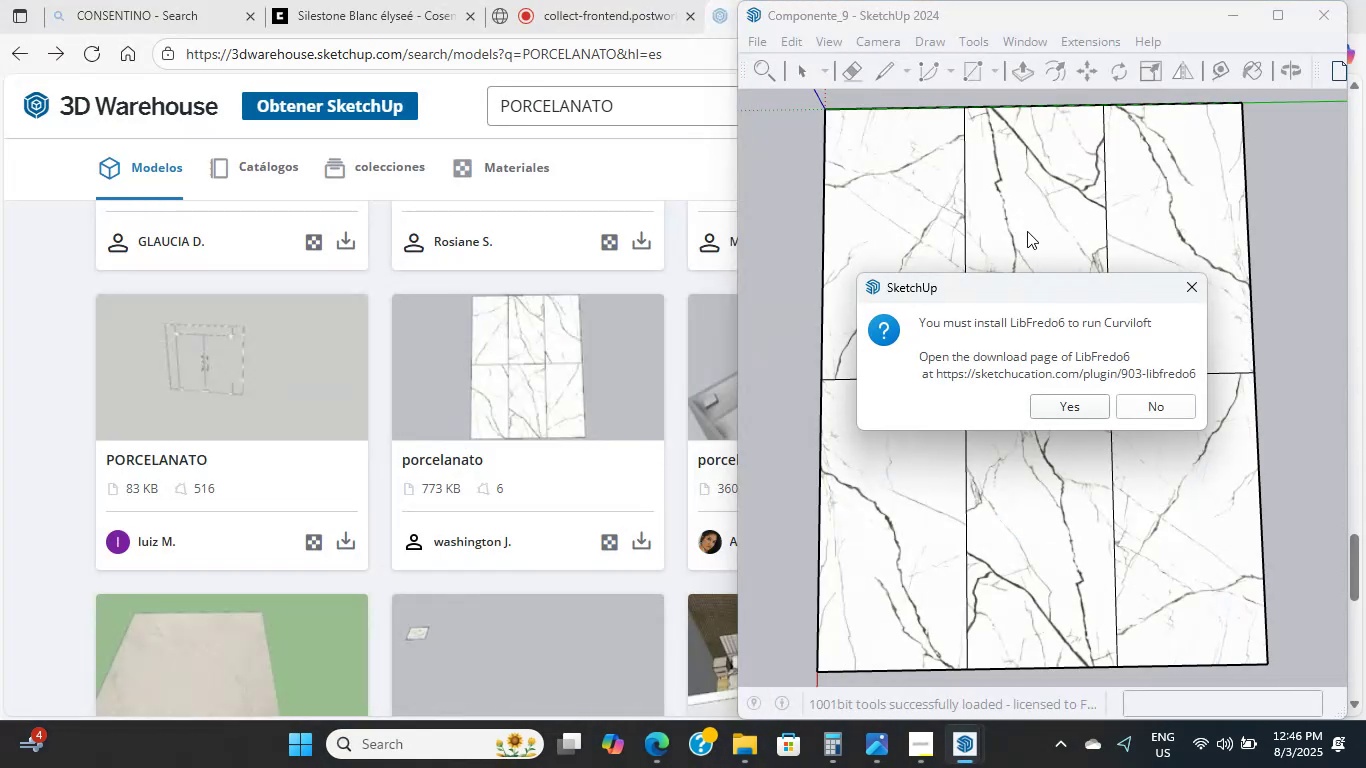 
left_click([1156, 409])
 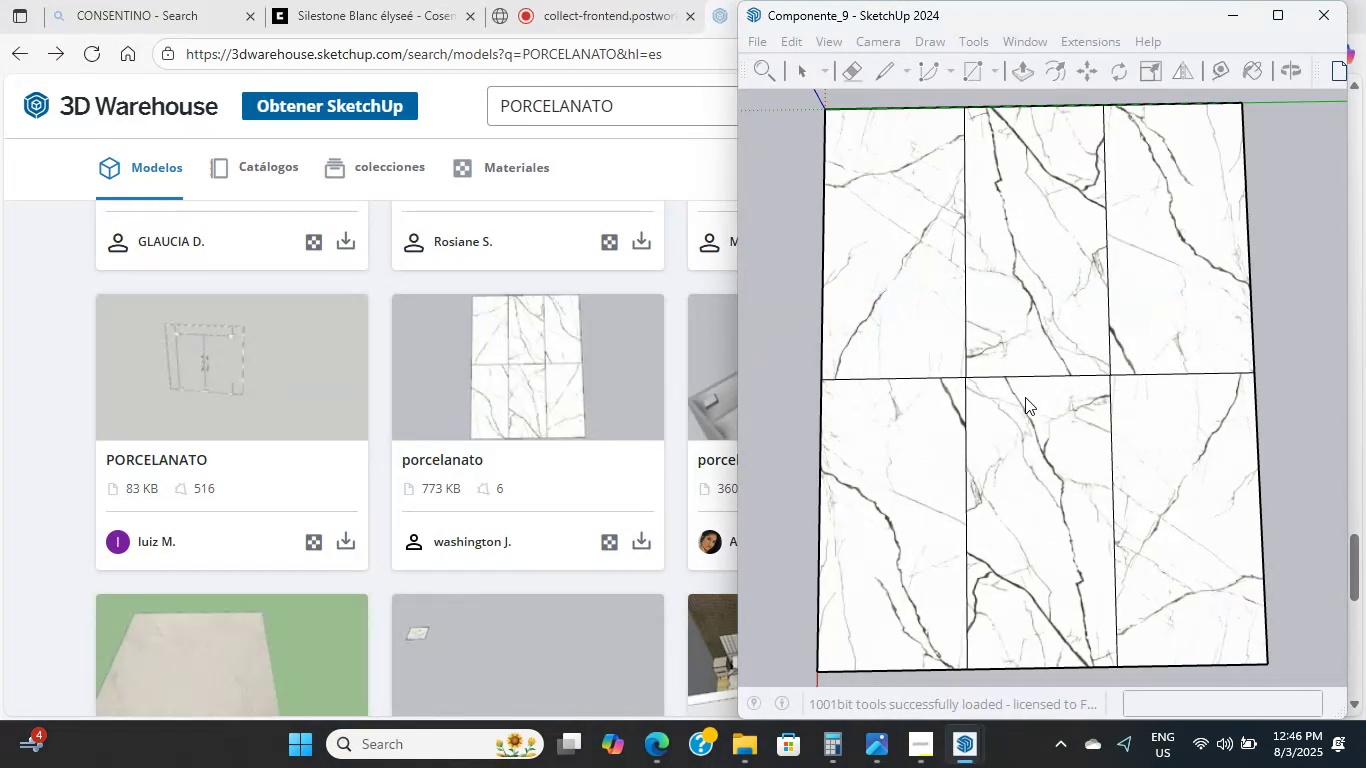 
scroll: coordinate [1025, 396], scroll_direction: down, amount: 2.0
 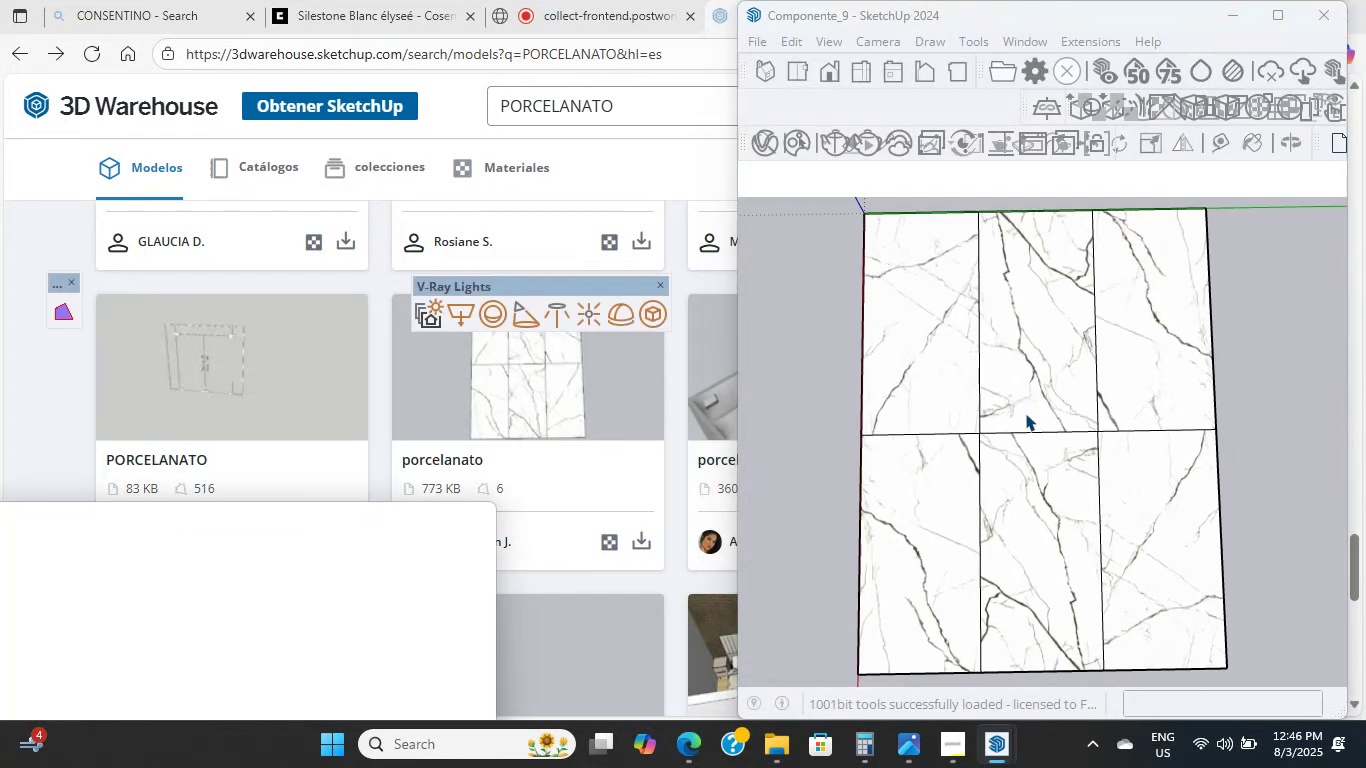 
scroll: coordinate [1029, 416], scroll_direction: up, amount: 4.0
 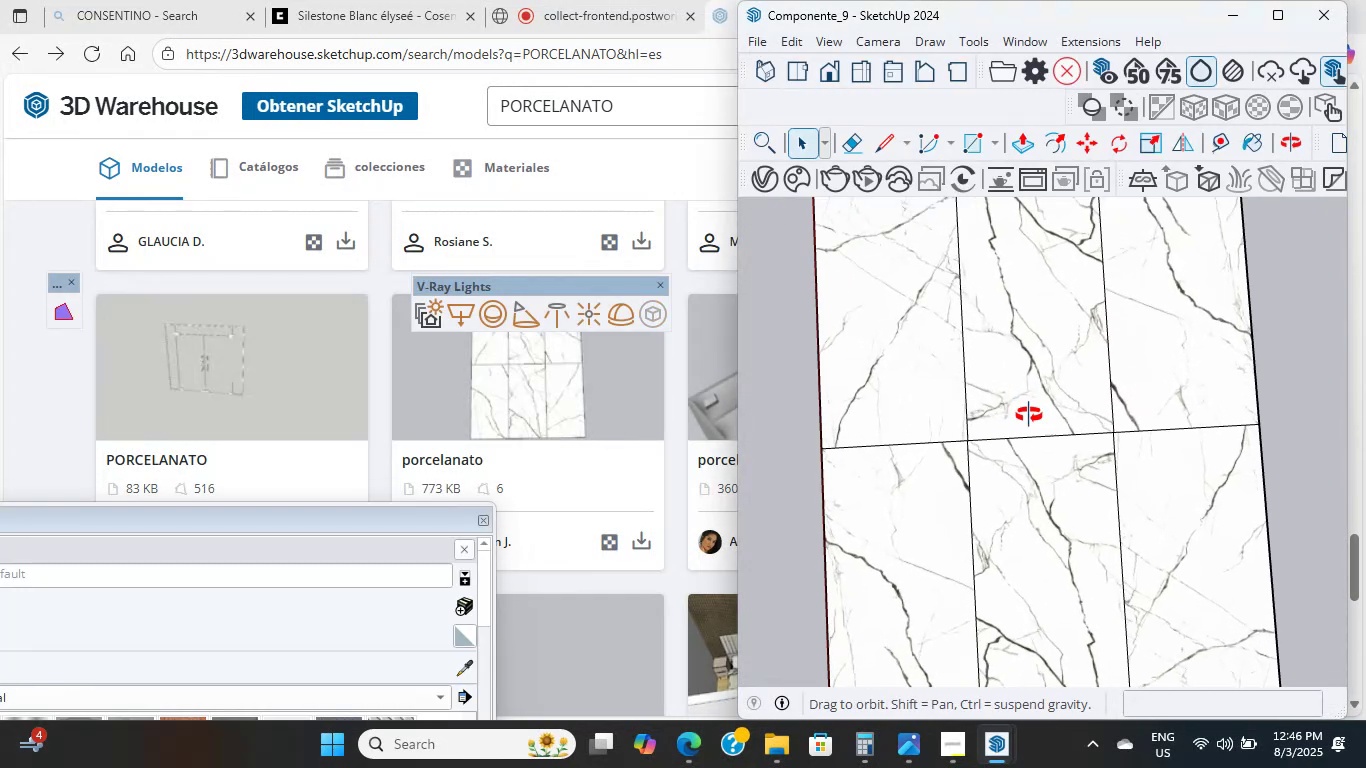 
double_click([1003, 412])
 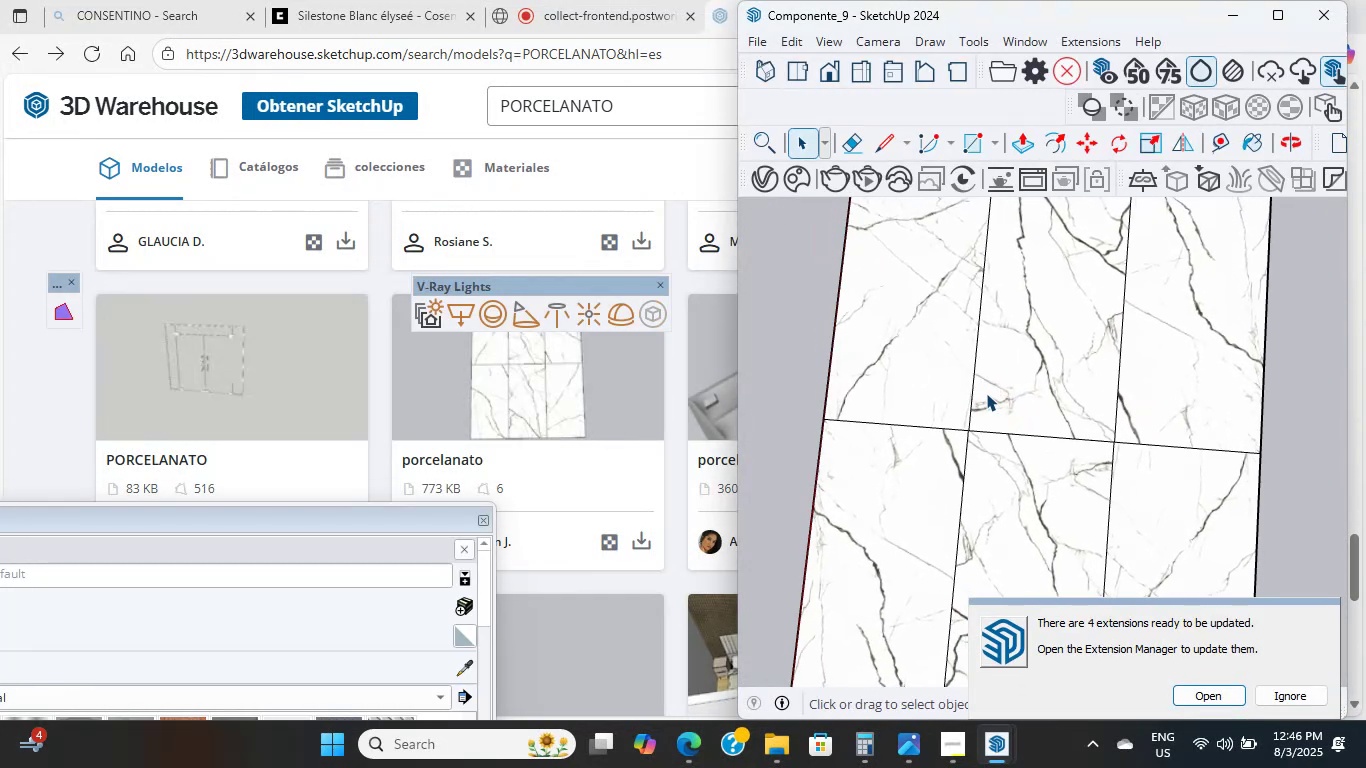 
scroll: coordinate [1026, 357], scroll_direction: up, amount: 4.0
 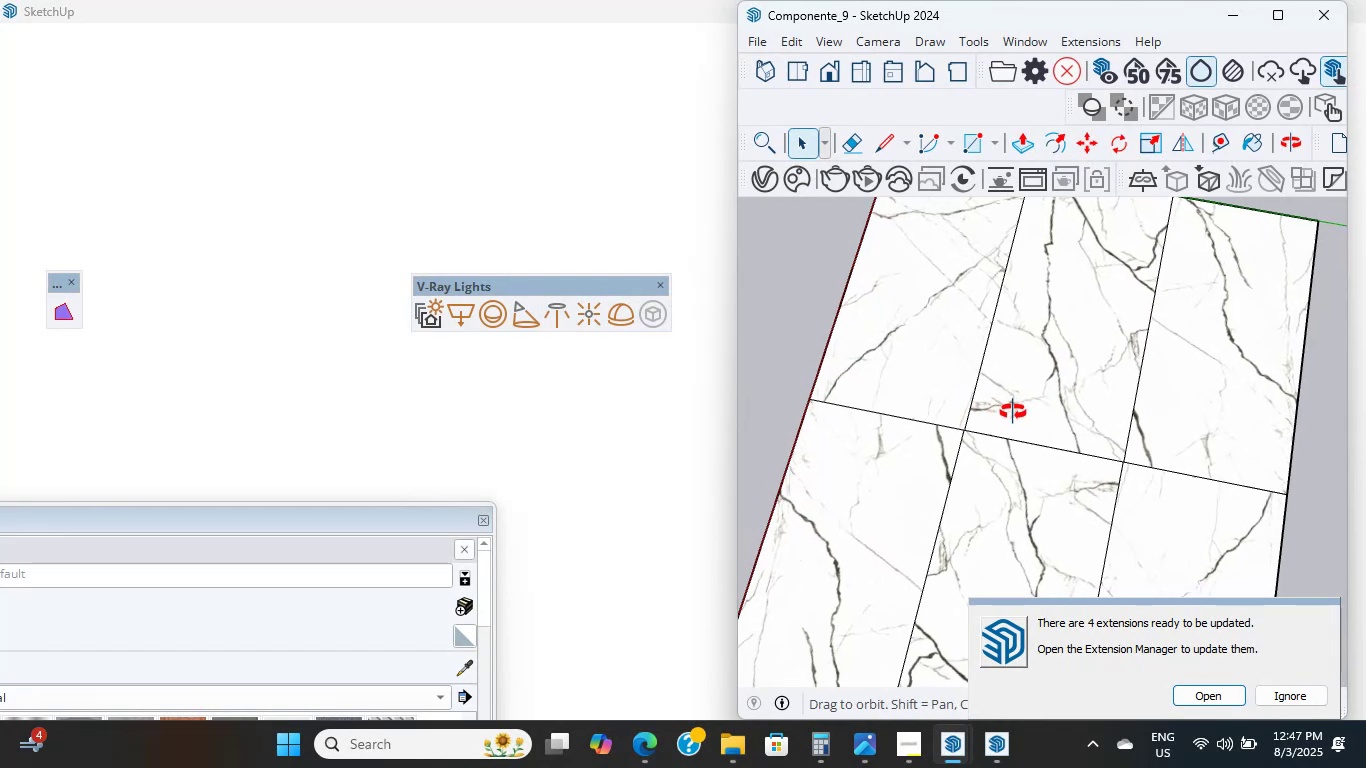 
wait(6.66)
 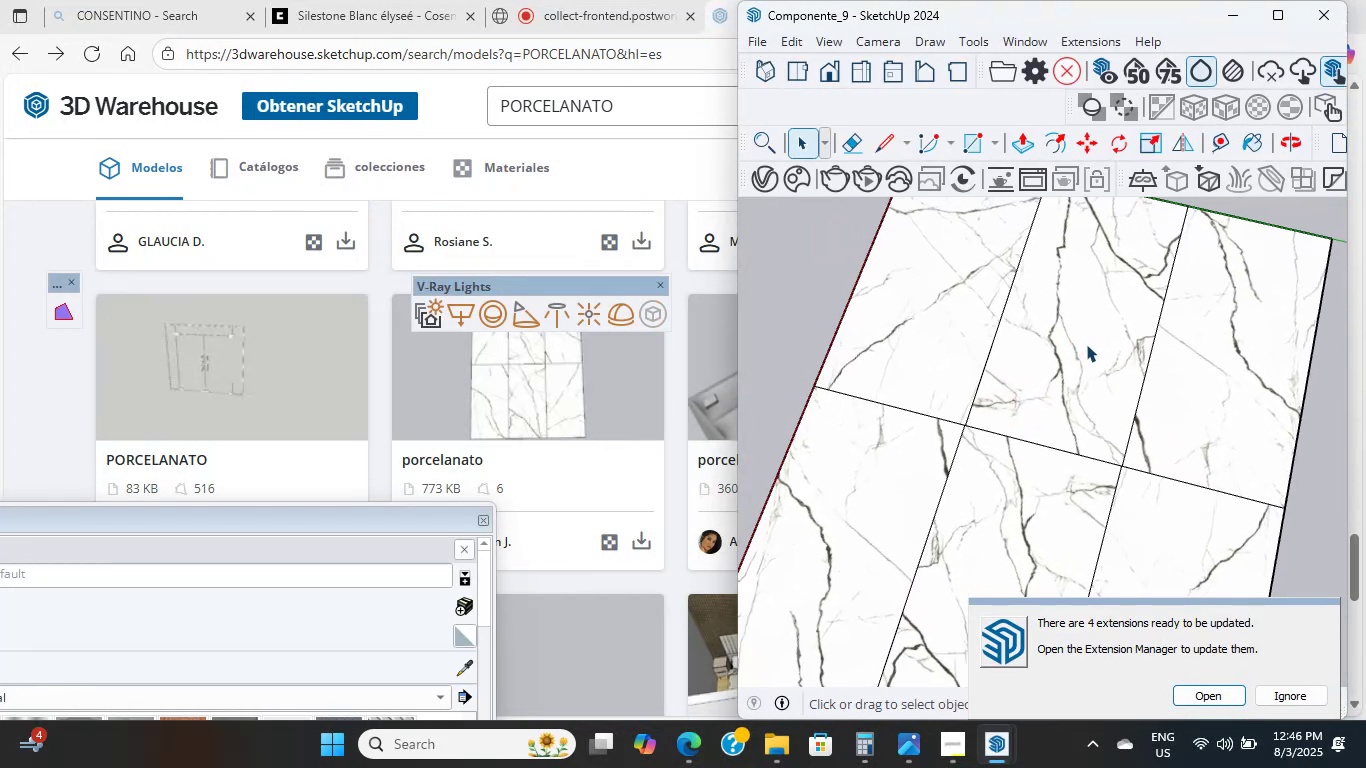 
scroll: coordinate [1132, 316], scroll_direction: up, amount: 1.0
 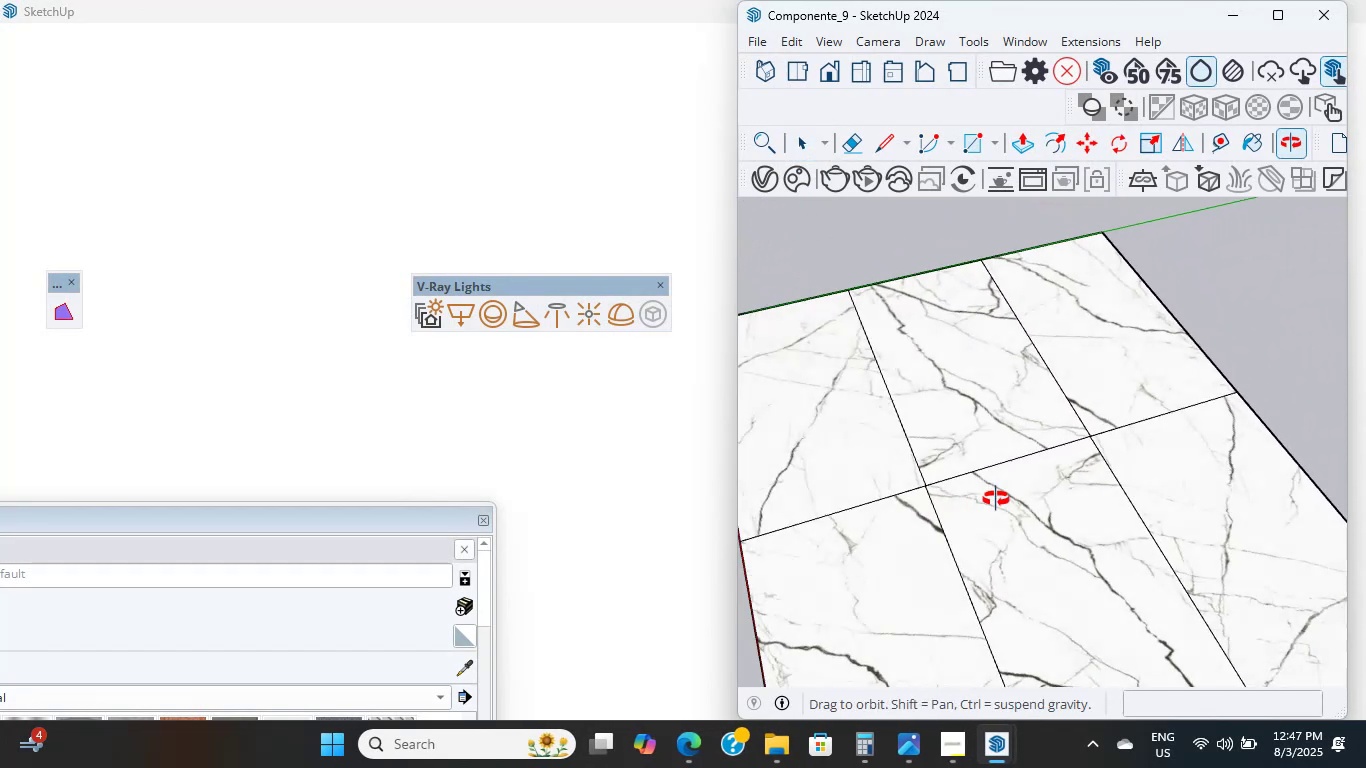 
scroll: coordinate [976, 433], scroll_direction: down, amount: 15.0
 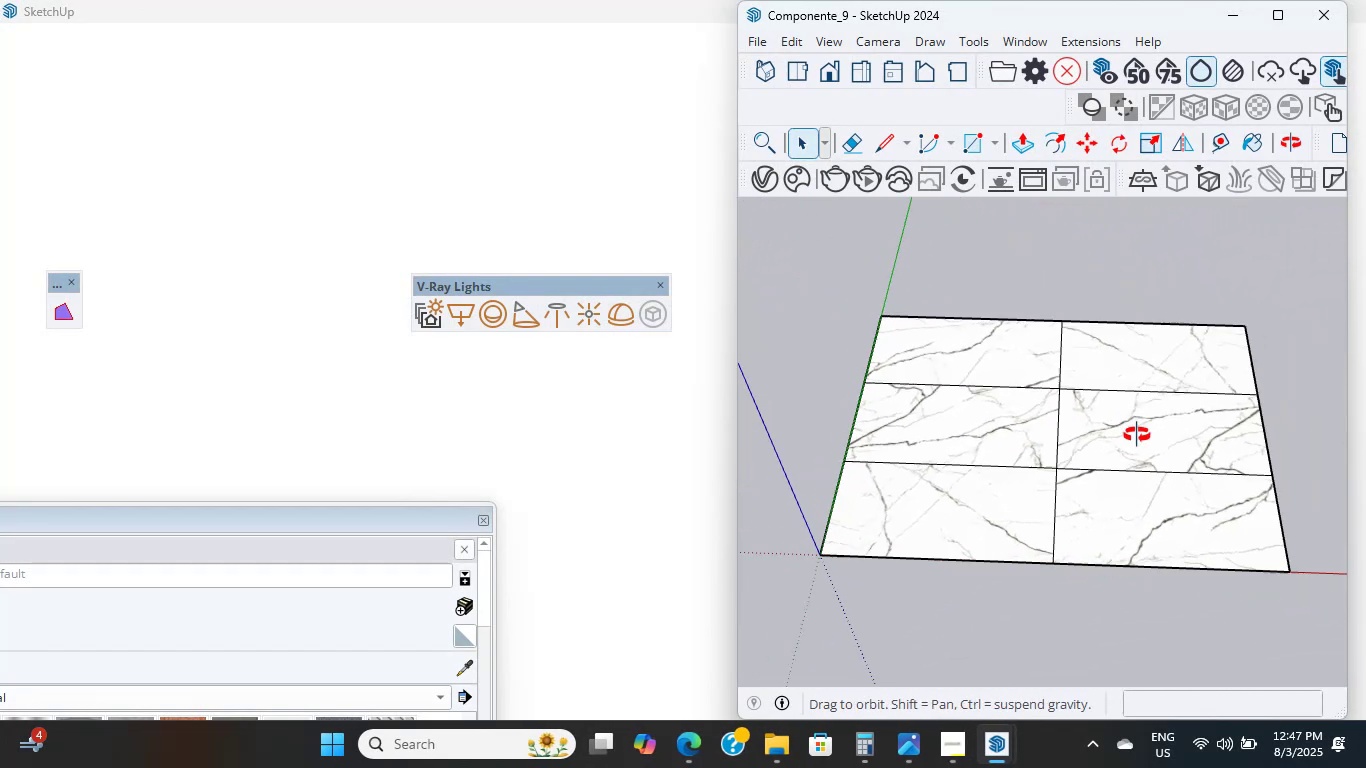 
scroll: coordinate [1075, 444], scroll_direction: up, amount: 11.0
 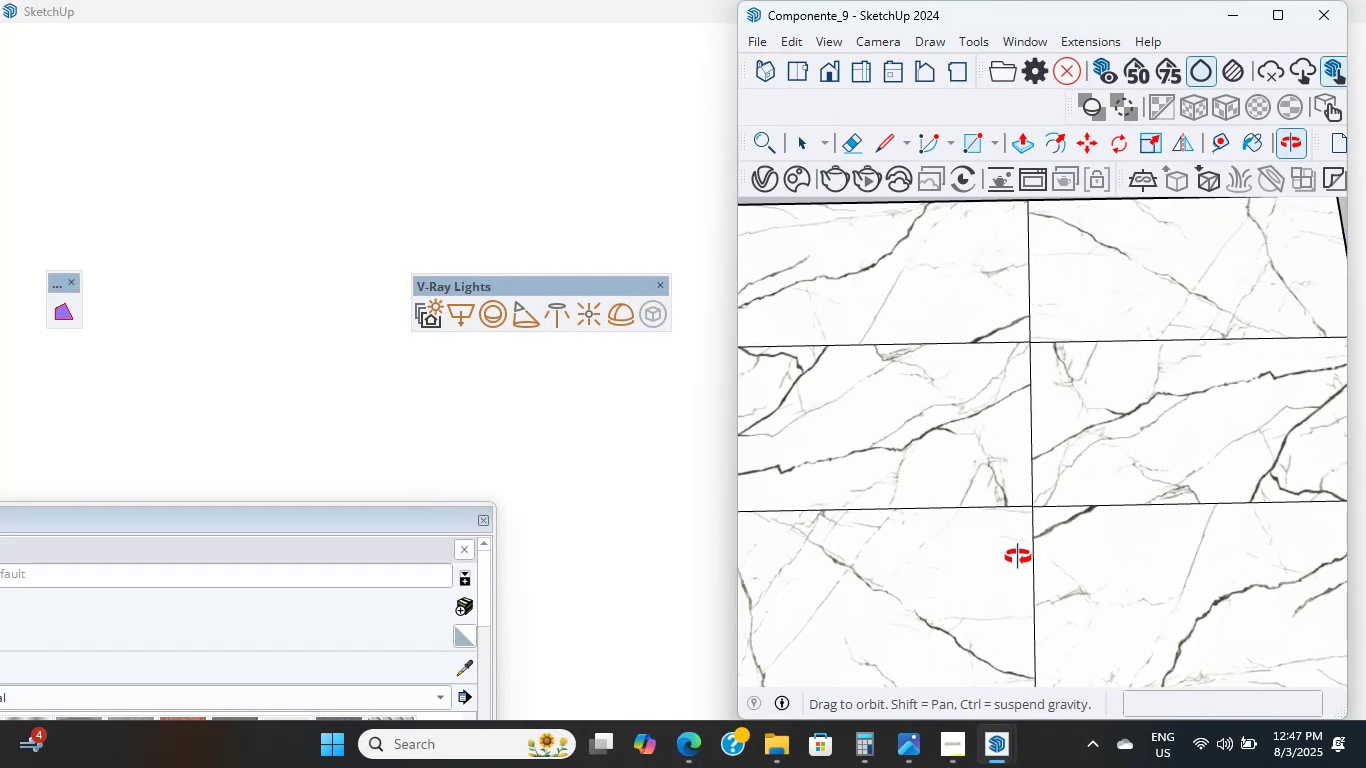 
scroll: coordinate [1020, 439], scroll_direction: down, amount: 8.0
 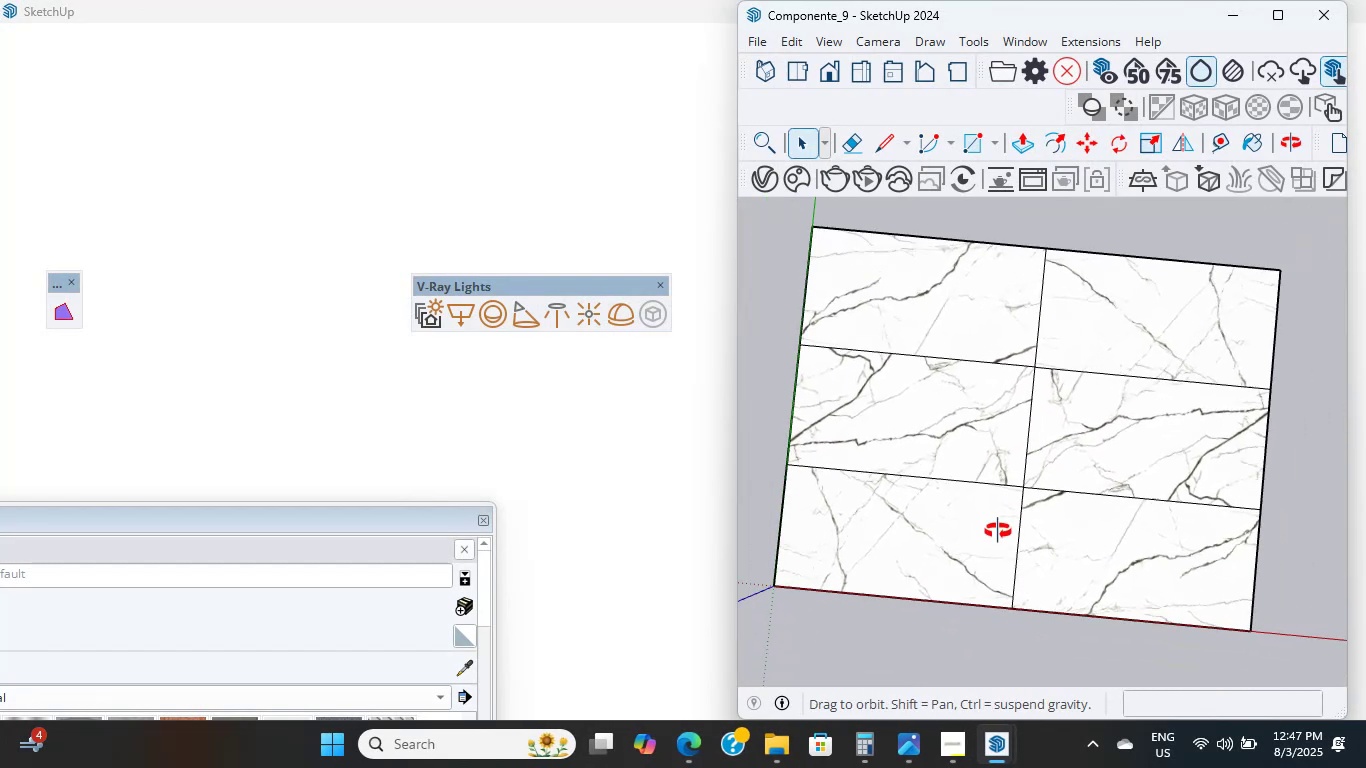 
double_click([998, 540])
 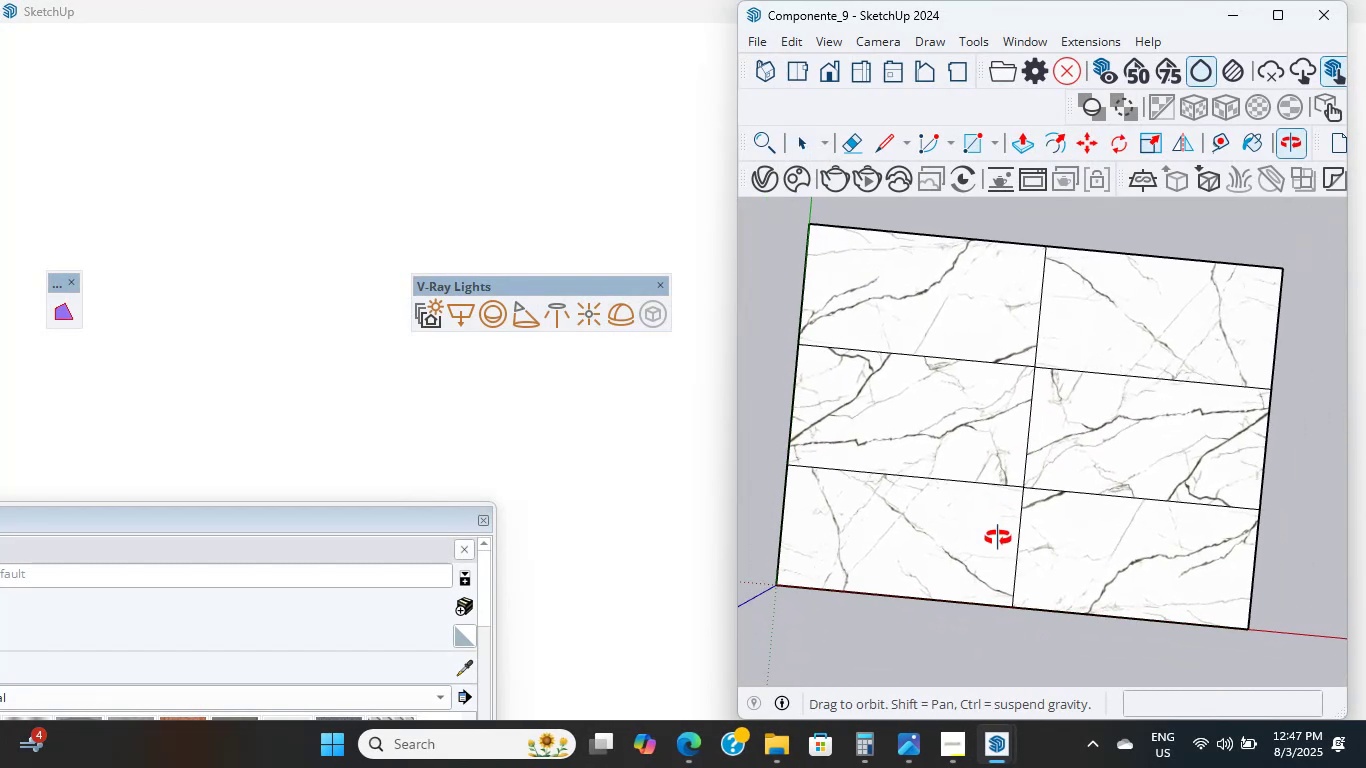 
scroll: coordinate [998, 540], scroll_direction: down, amount: 1.0
 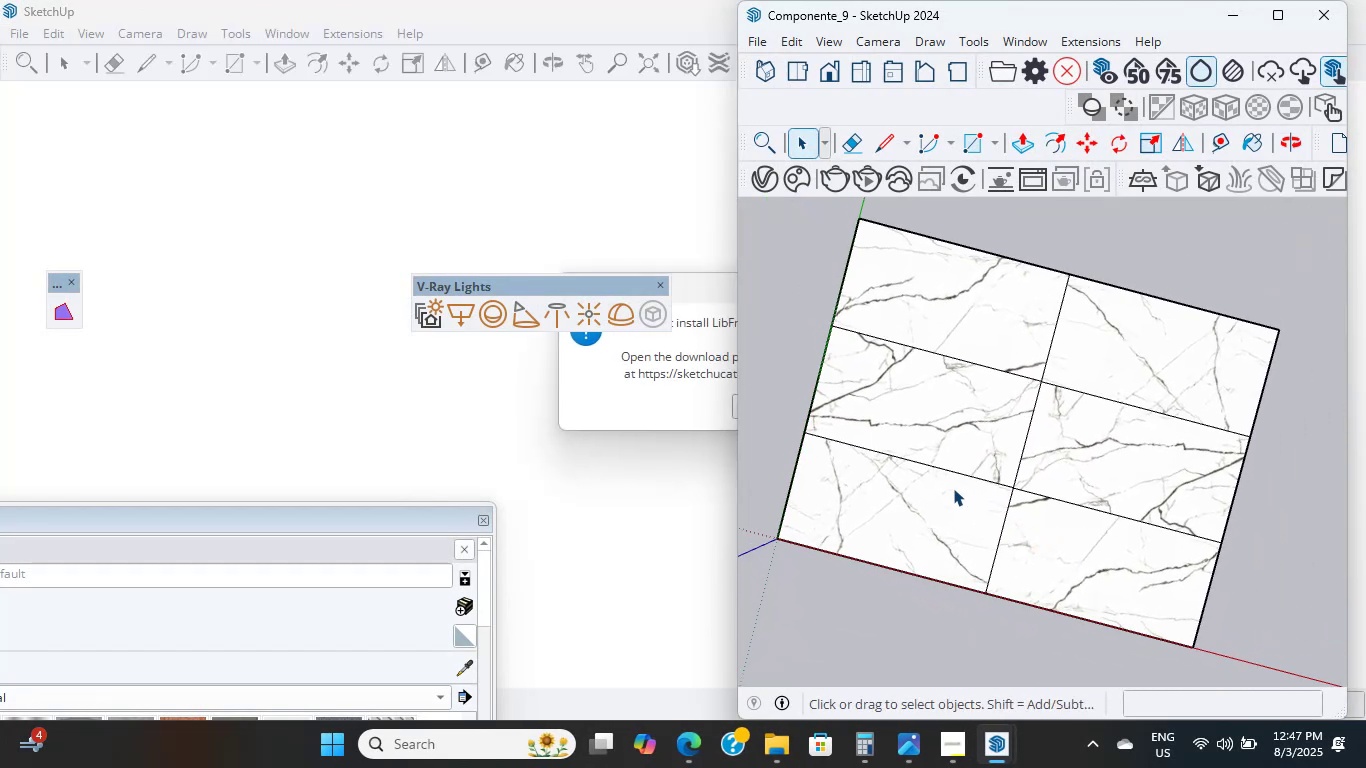 
scroll: coordinate [1096, 556], scroll_direction: up, amount: 26.0
 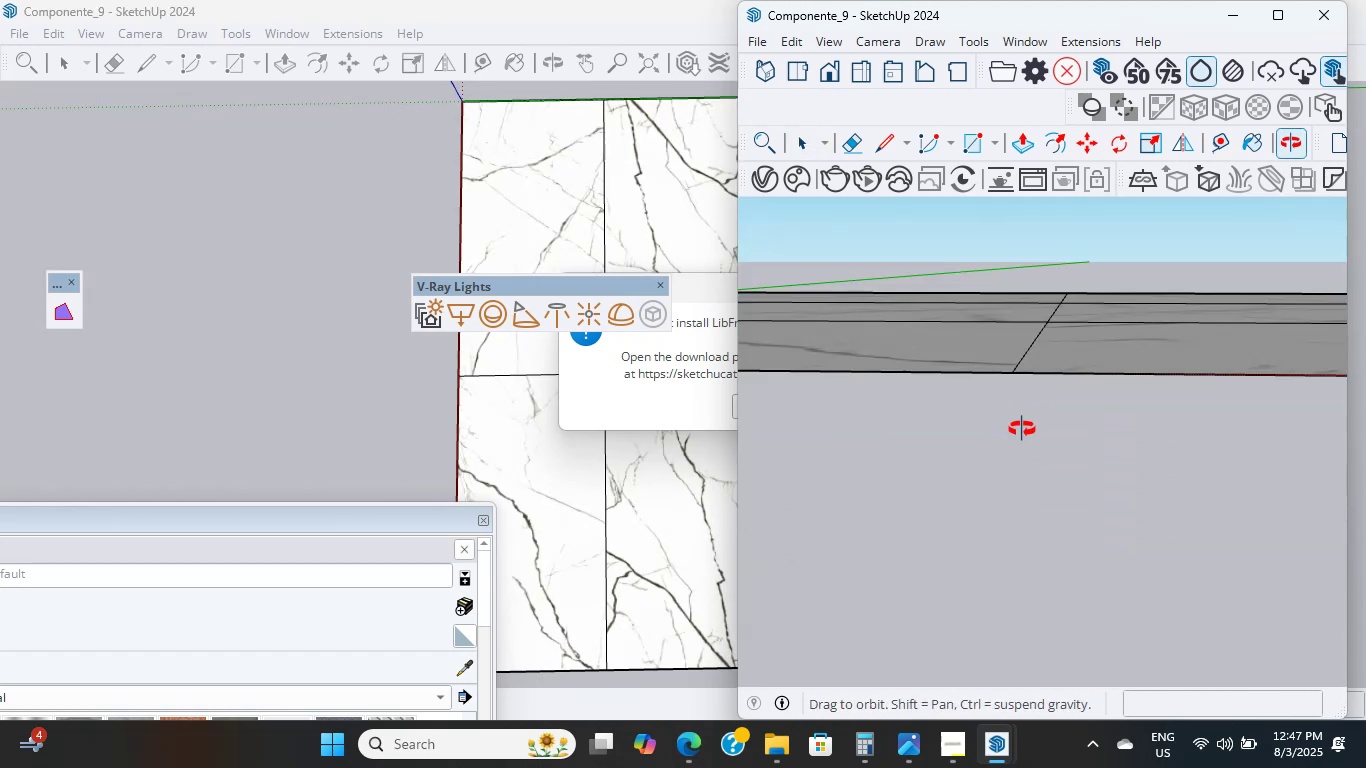 
scroll: coordinate [1036, 585], scroll_direction: down, amount: 4.0
 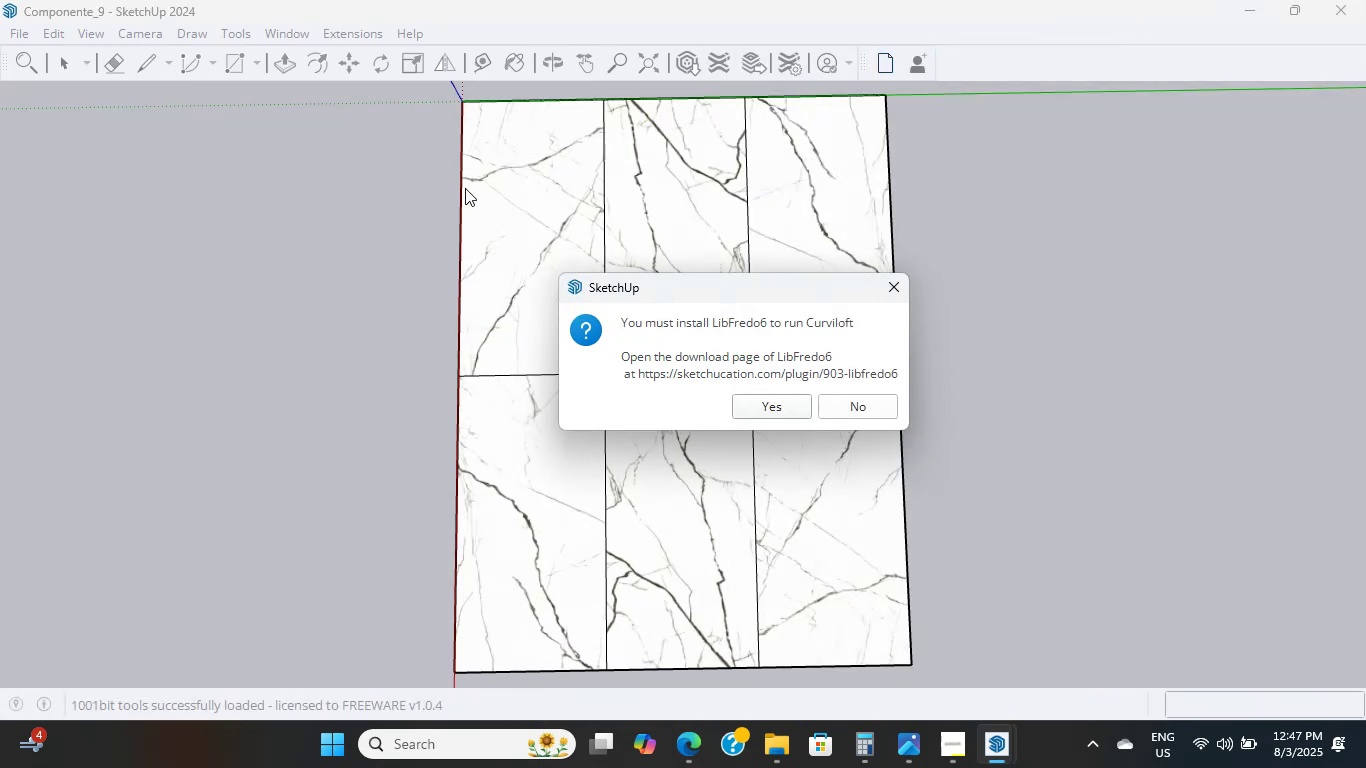 
wait(7.65)
 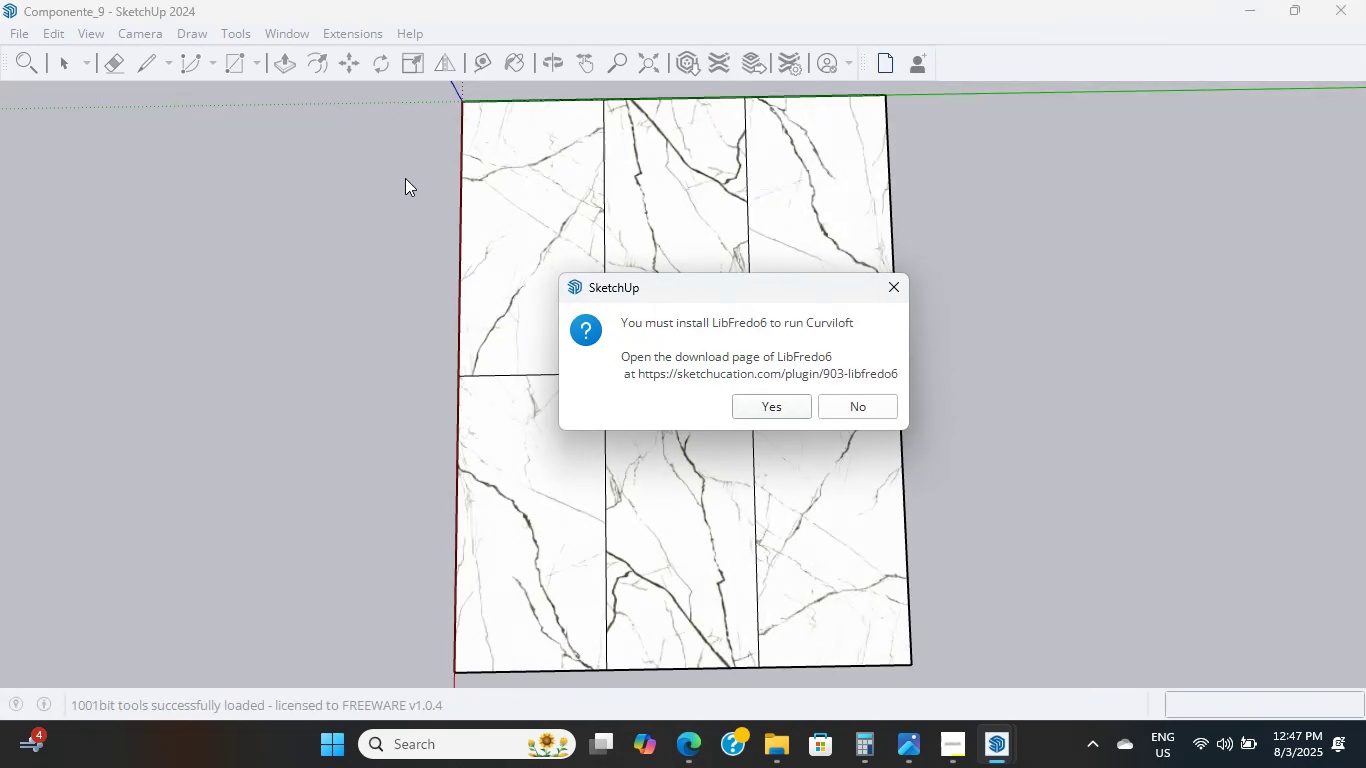 
left_click([708, 730])
 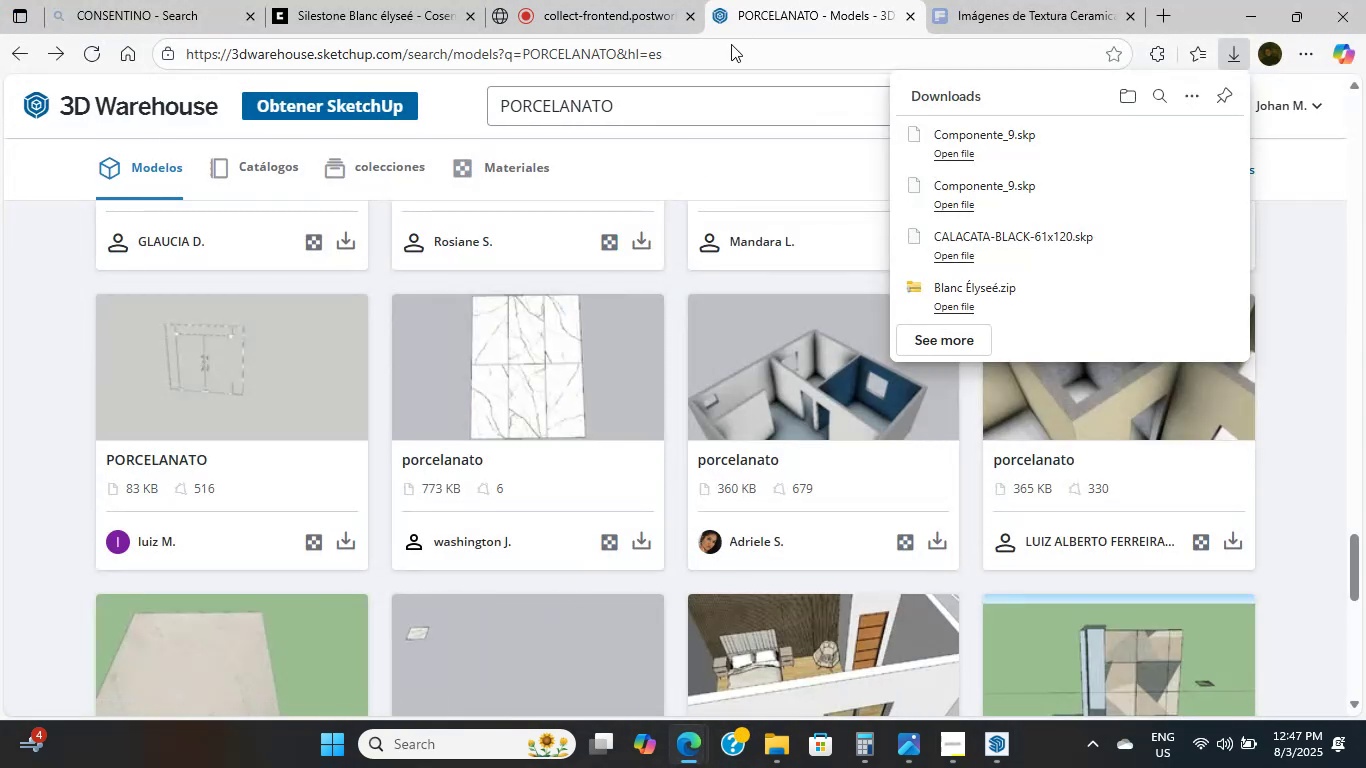 
left_click([0, 39])
 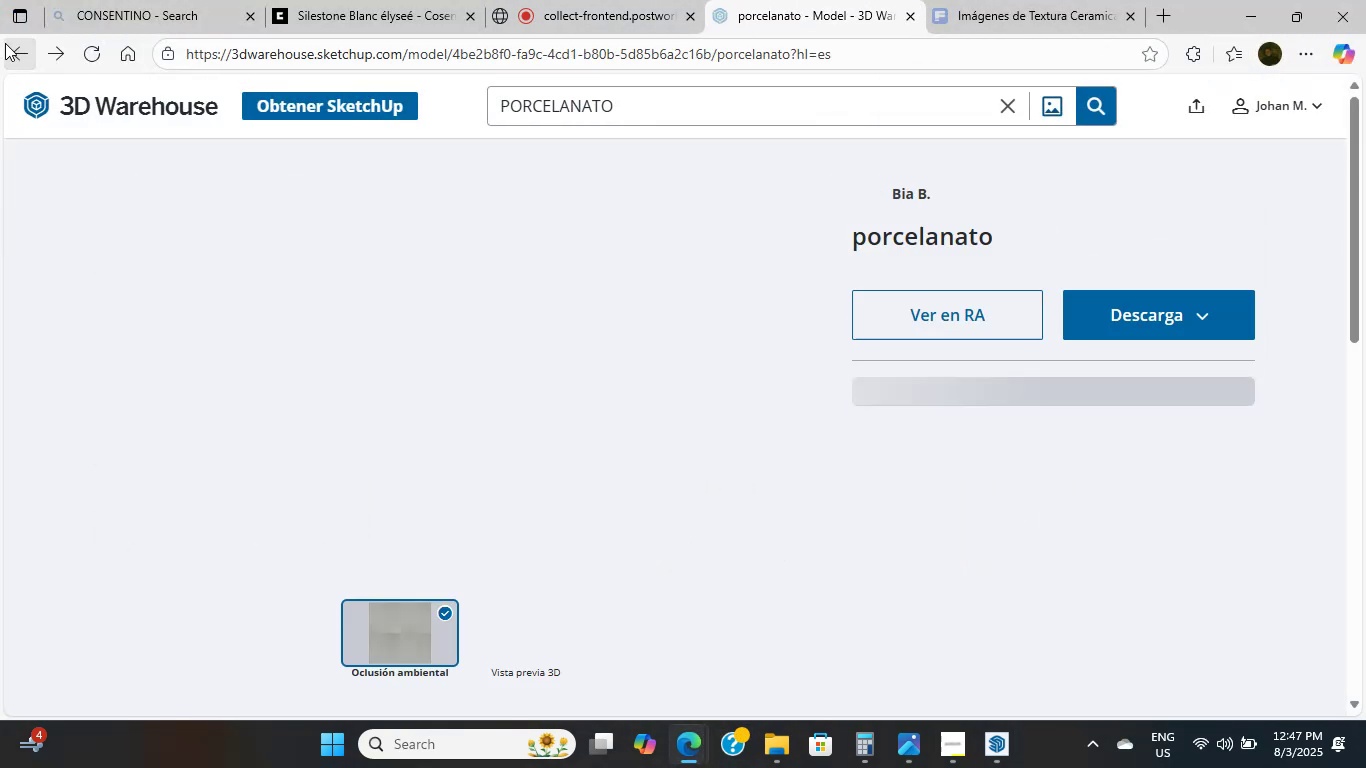 
left_click([5, 43])
 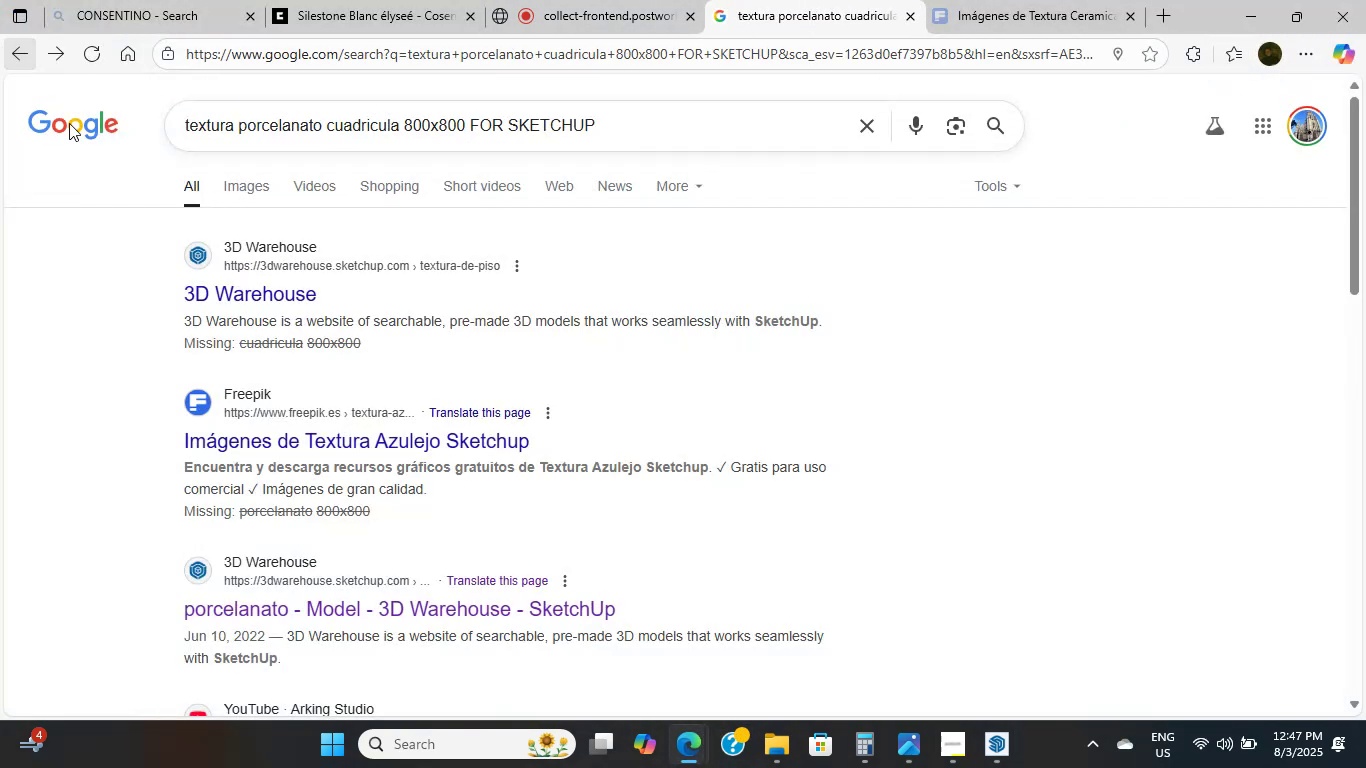 
scroll: coordinate [247, 346], scroll_direction: up, amount: 3.0
 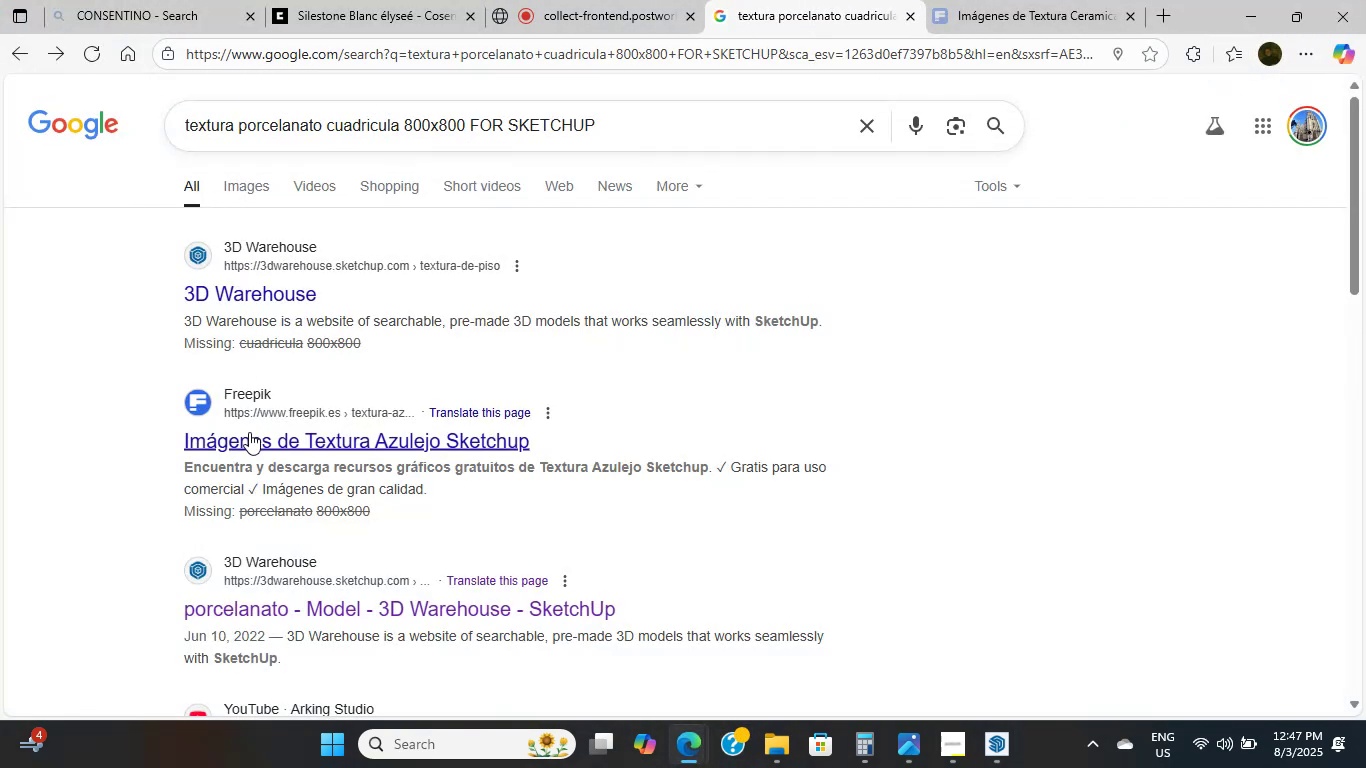 
left_click([249, 432])
 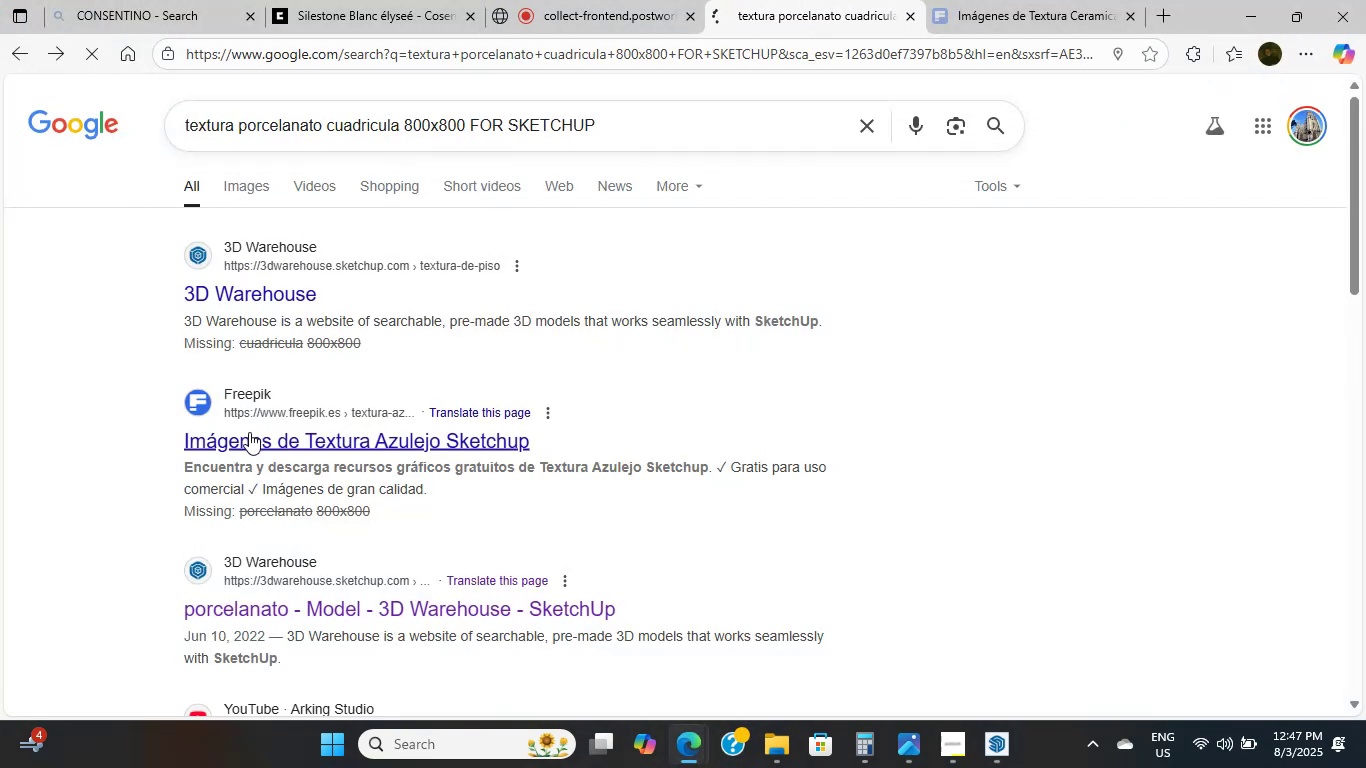 
scroll: coordinate [249, 432], scroll_direction: down, amount: 5.0
 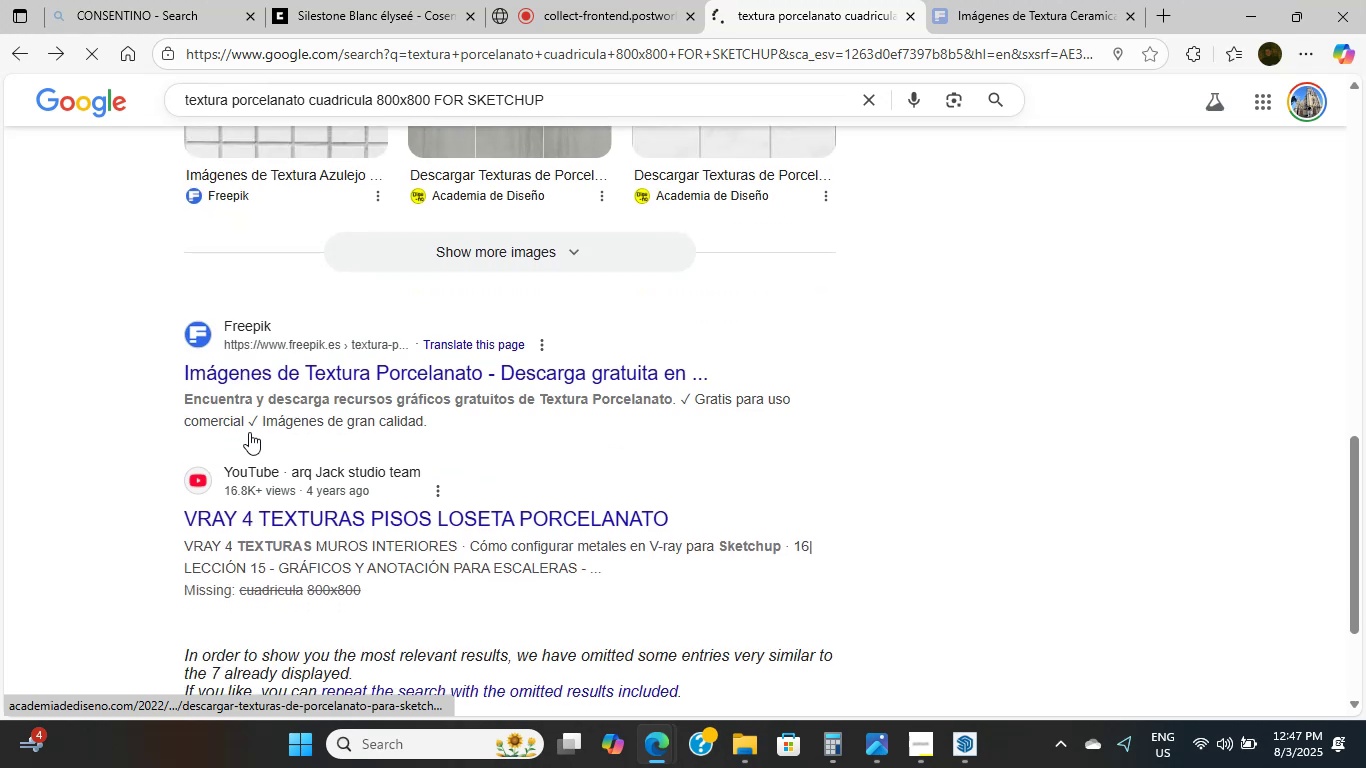 
scroll: coordinate [249, 432], scroll_direction: up, amount: 18.0
 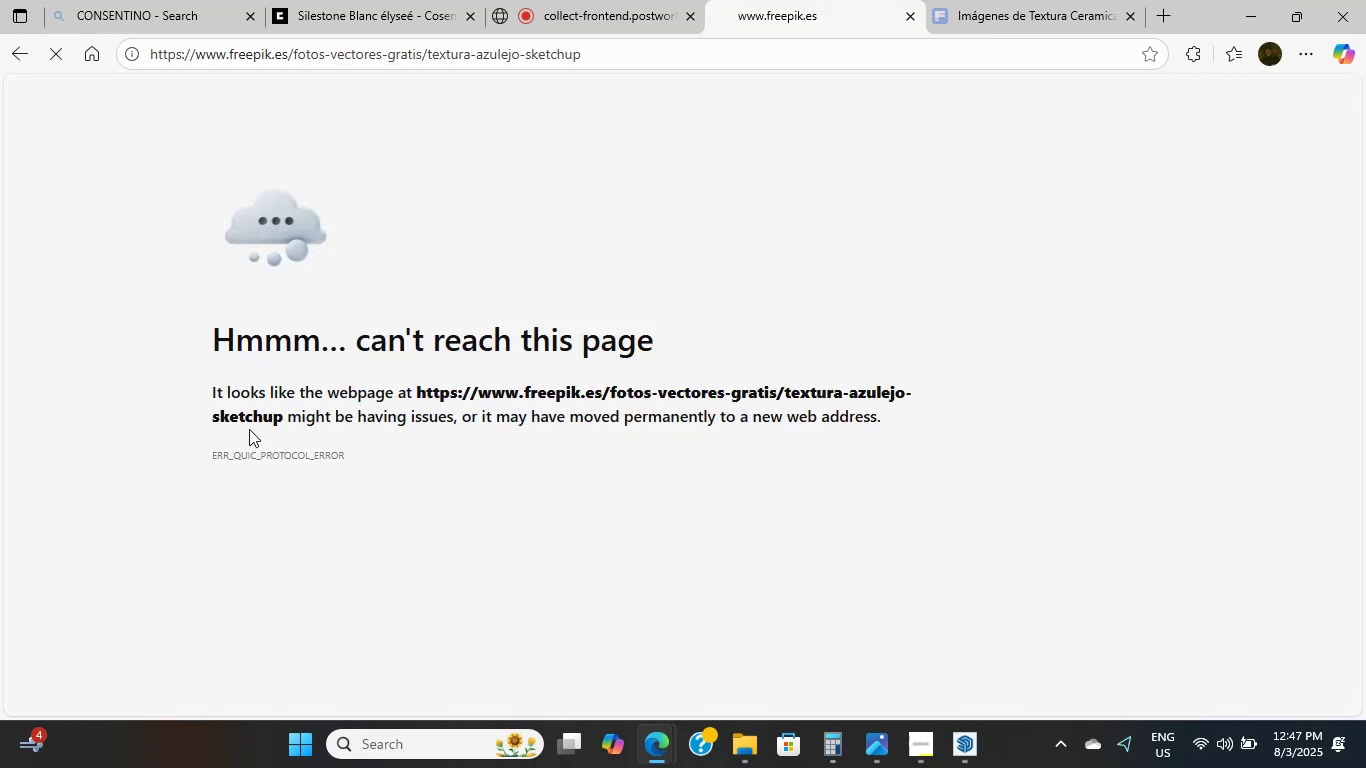 
scroll: coordinate [249, 429], scroll_direction: down, amount: 4.0
 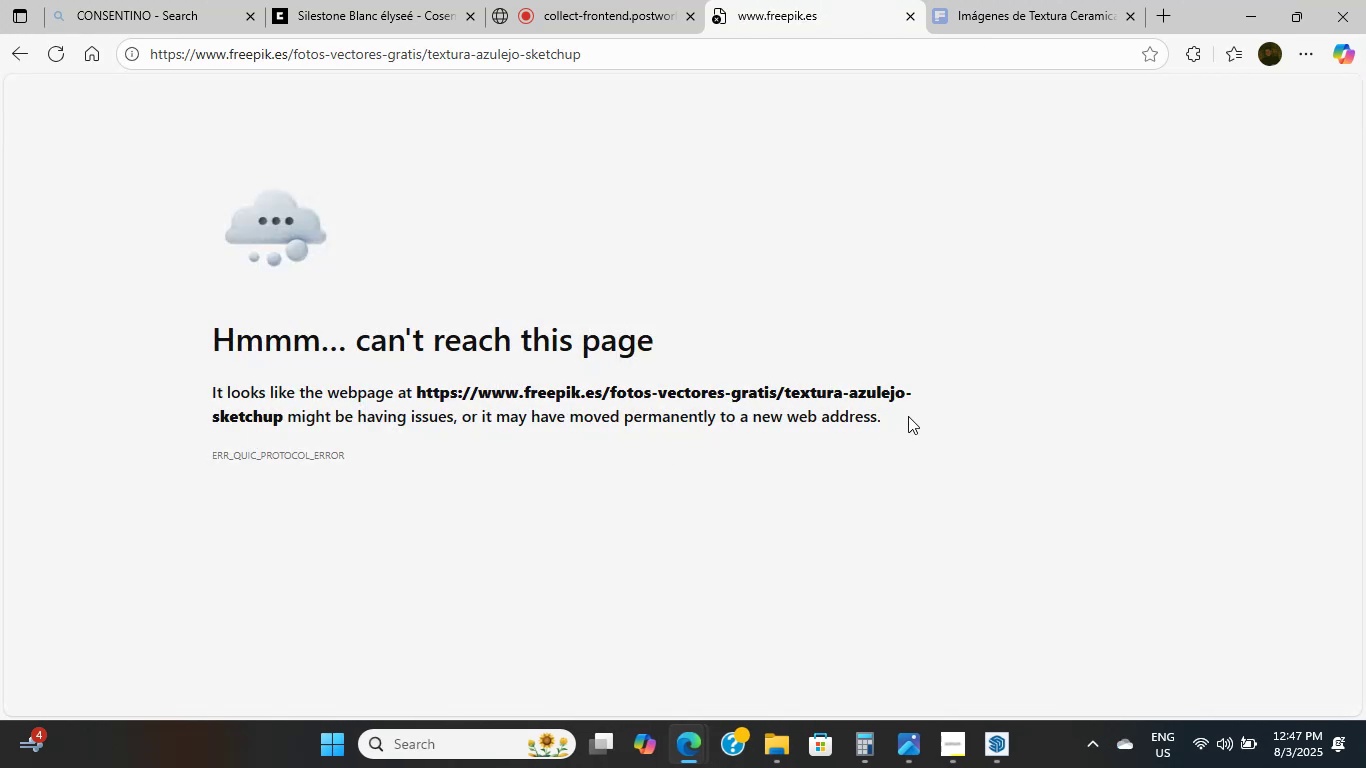 
wait(7.77)
 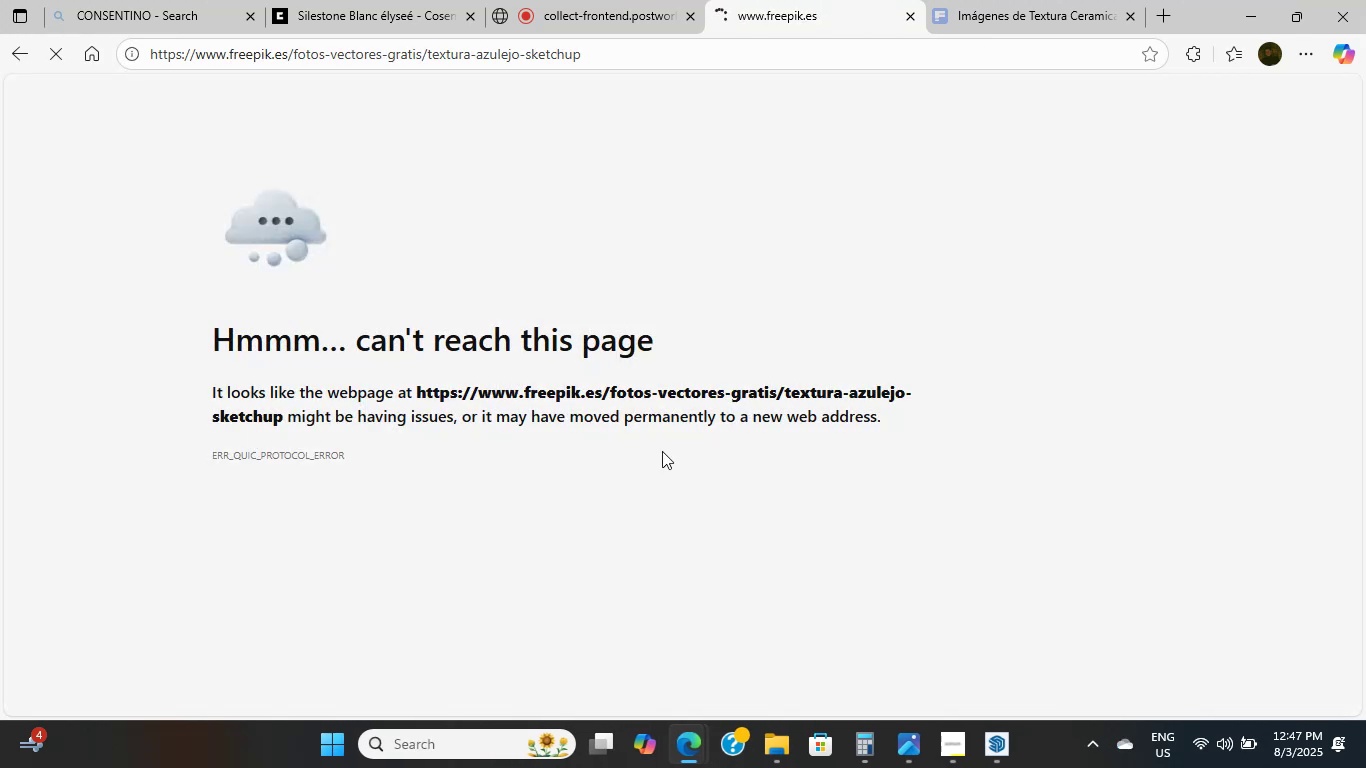 
left_click([52, 49])
 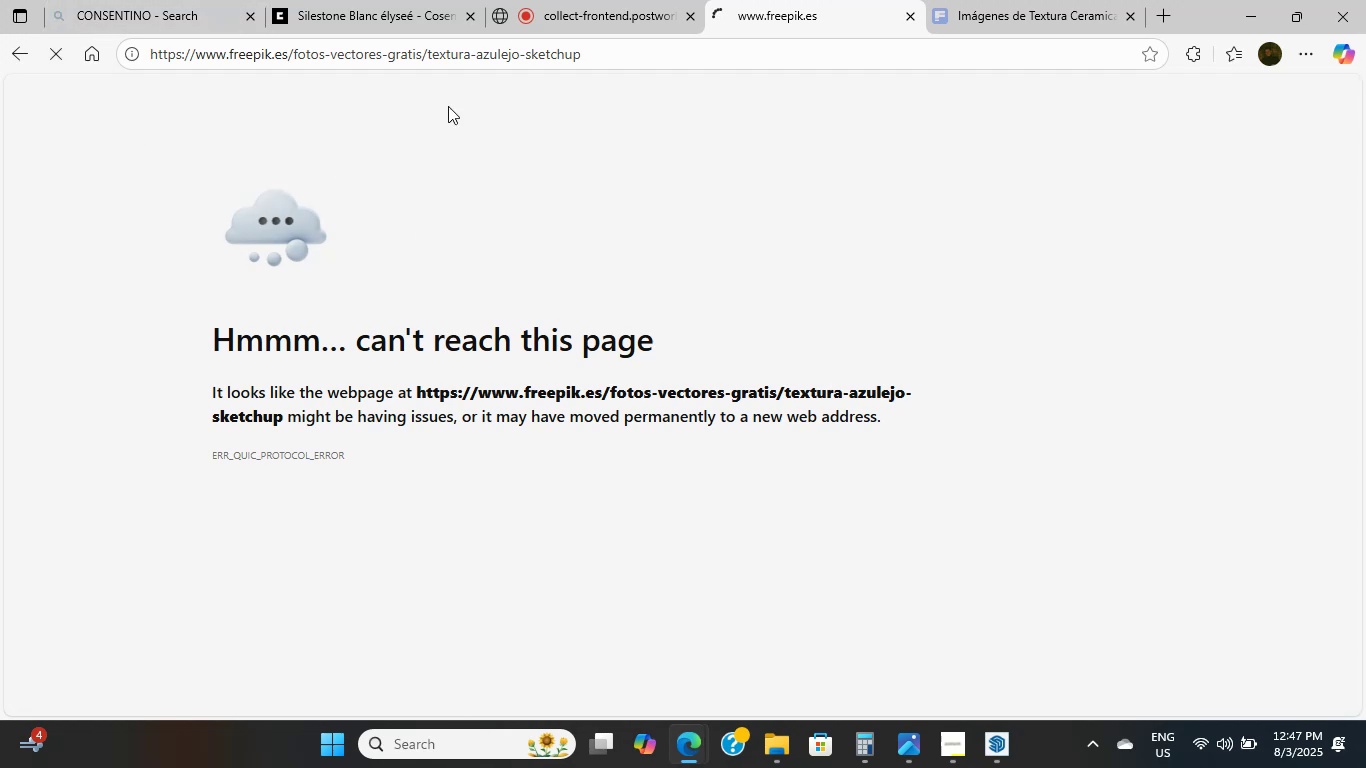 
left_click([535, 0])
 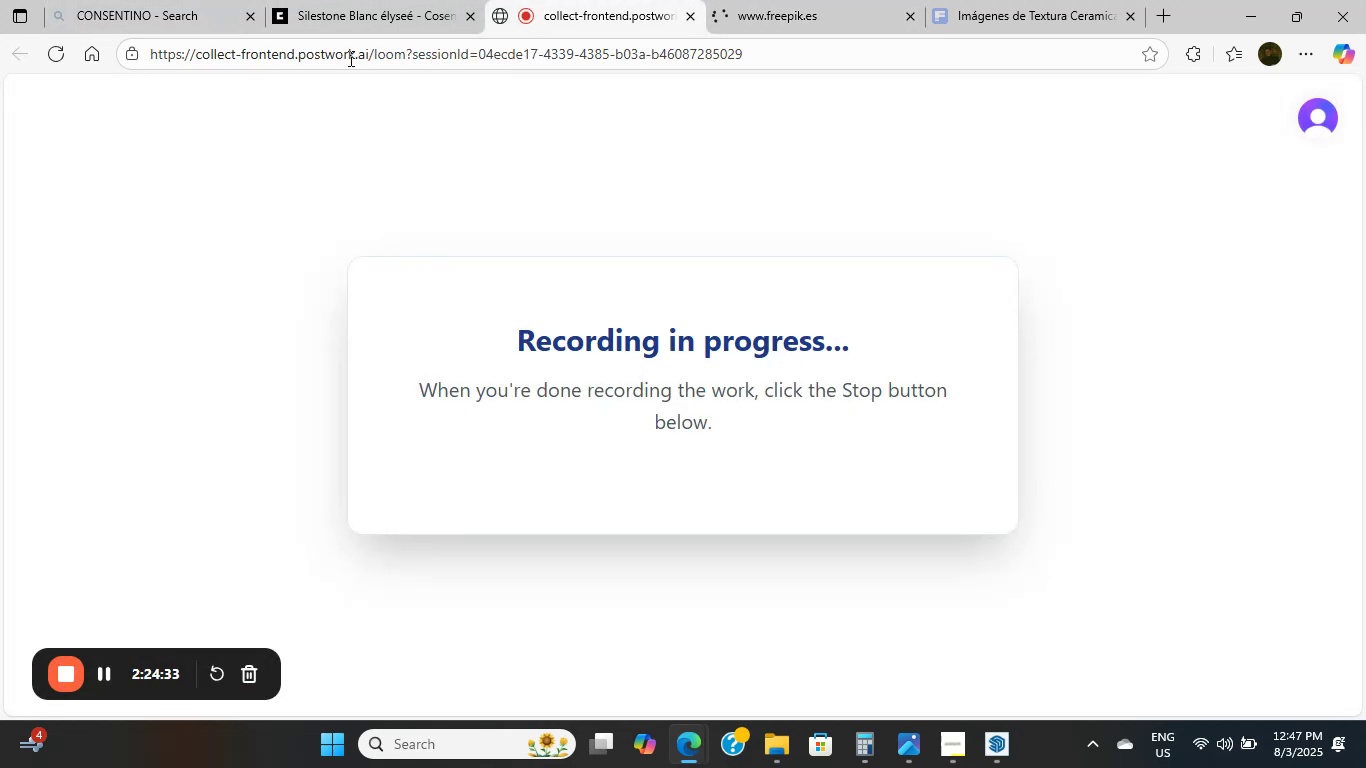 
left_click([327, 0])
 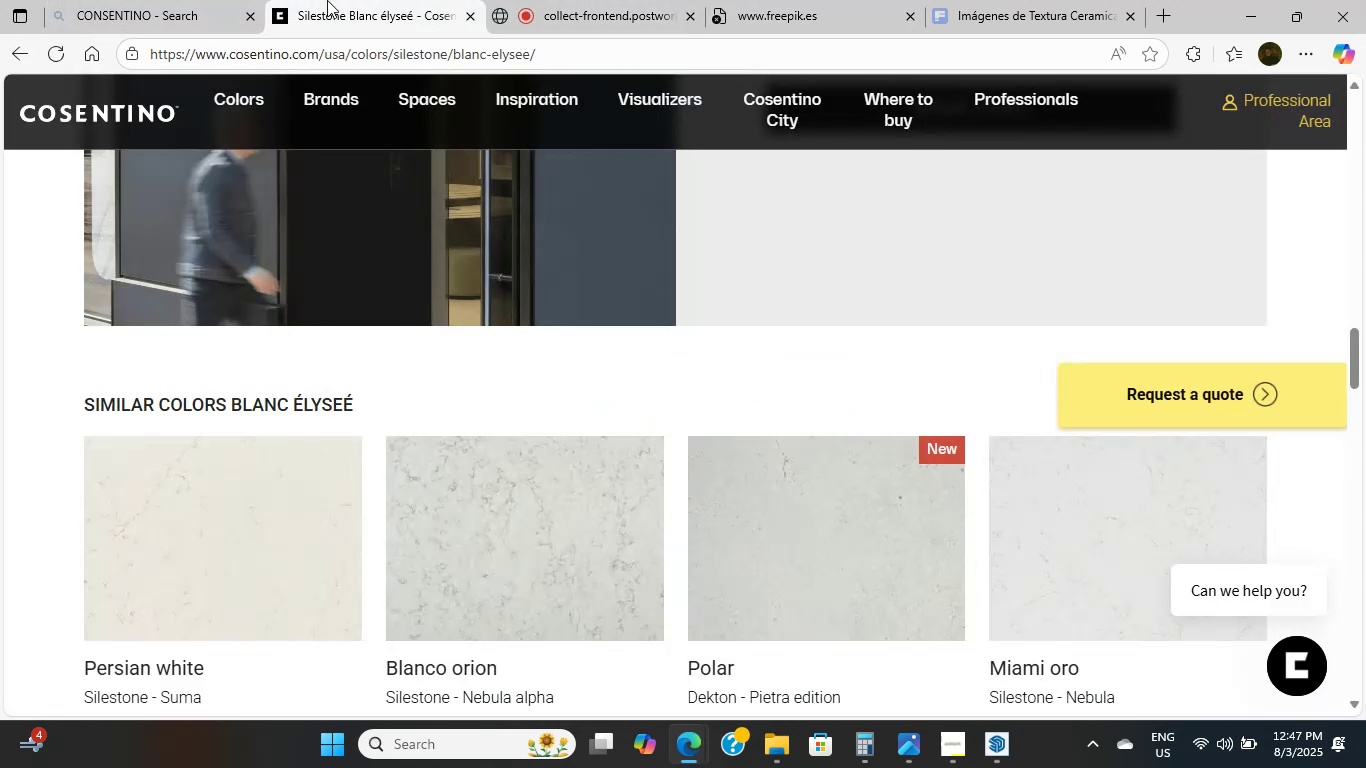 
wait(6.2)
 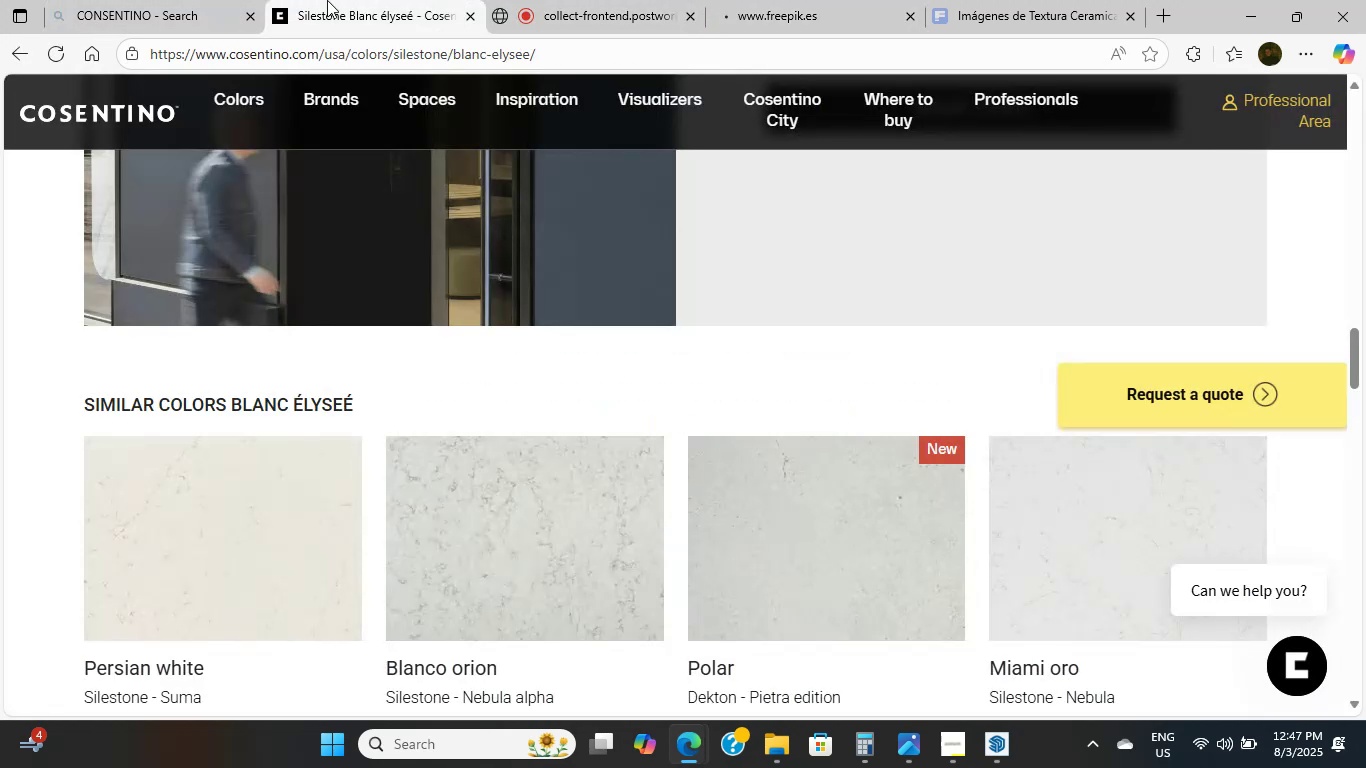 
left_click([781, 0])
 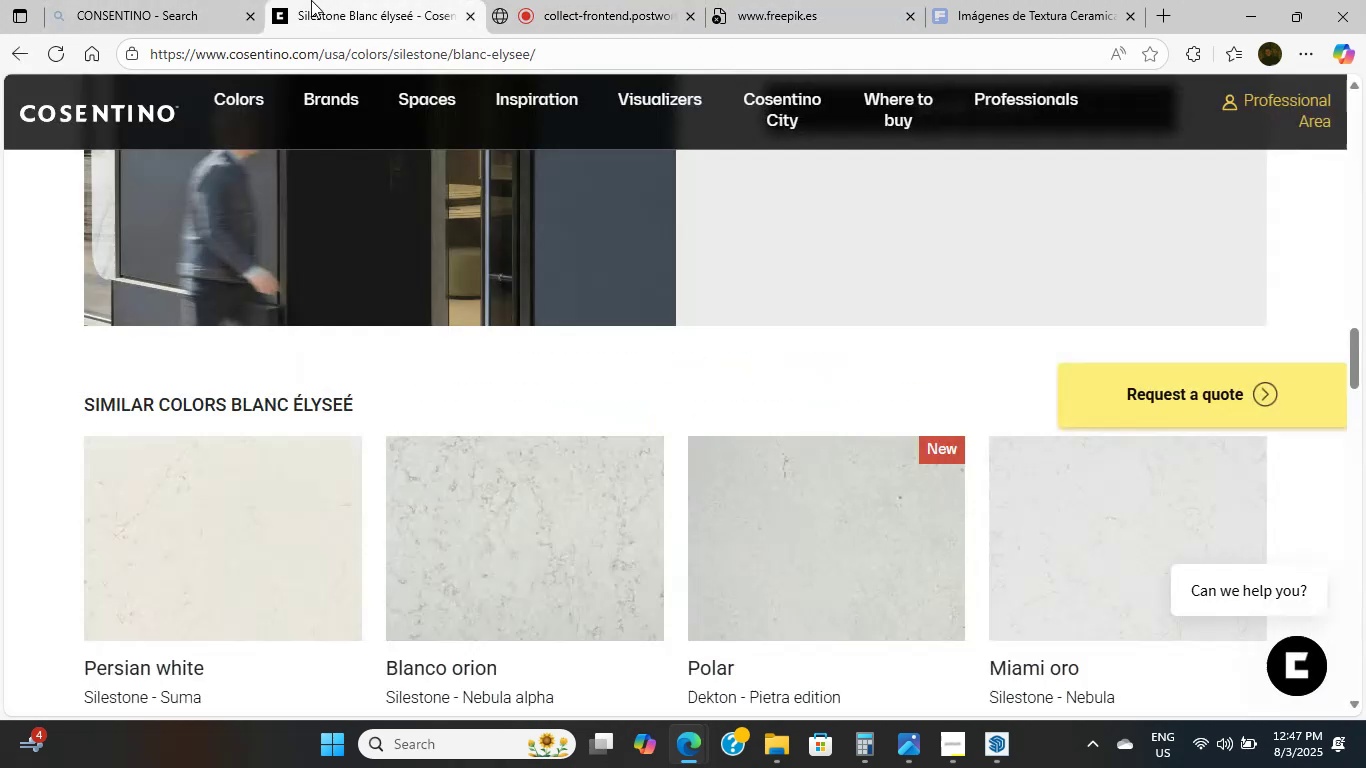 
left_click([1024, 26])
 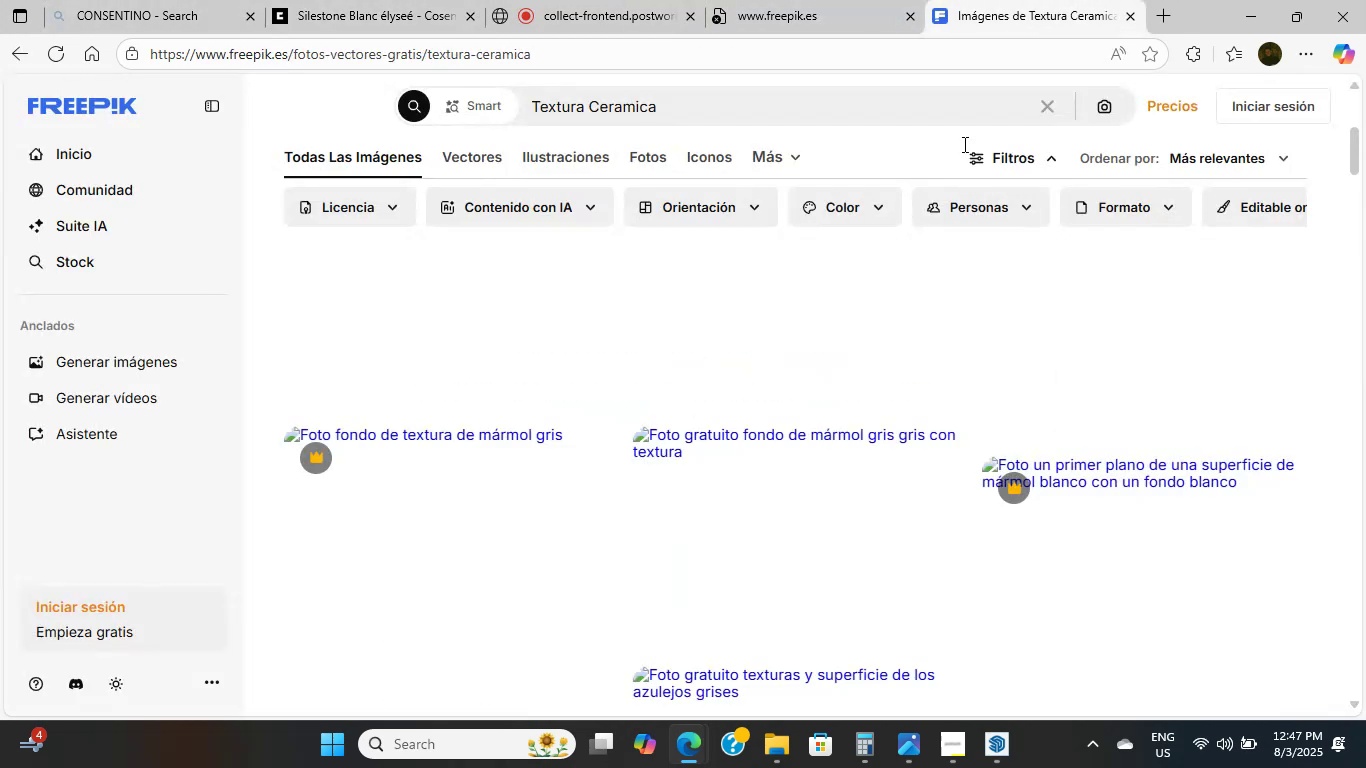 
scroll: coordinate [777, 533], scroll_direction: up, amount: 27.0
 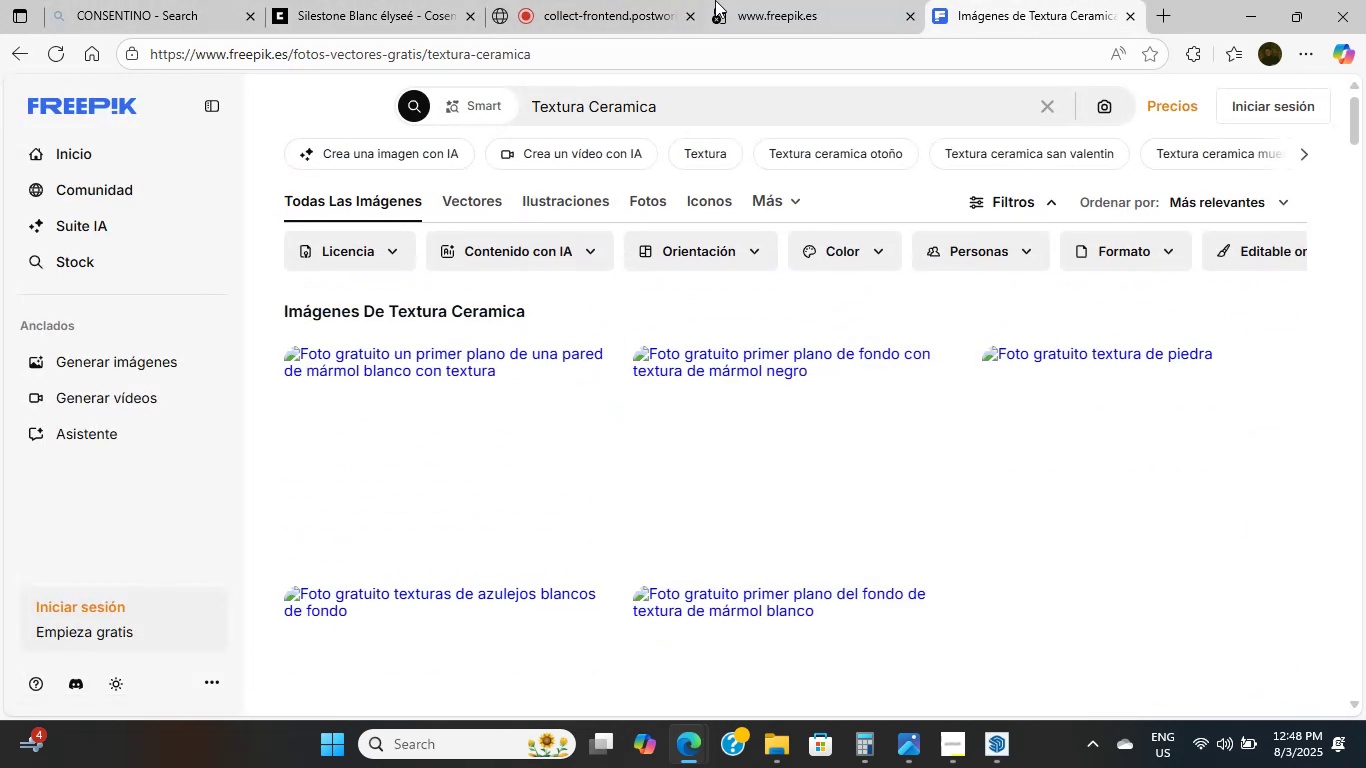 
left_click([786, 0])
 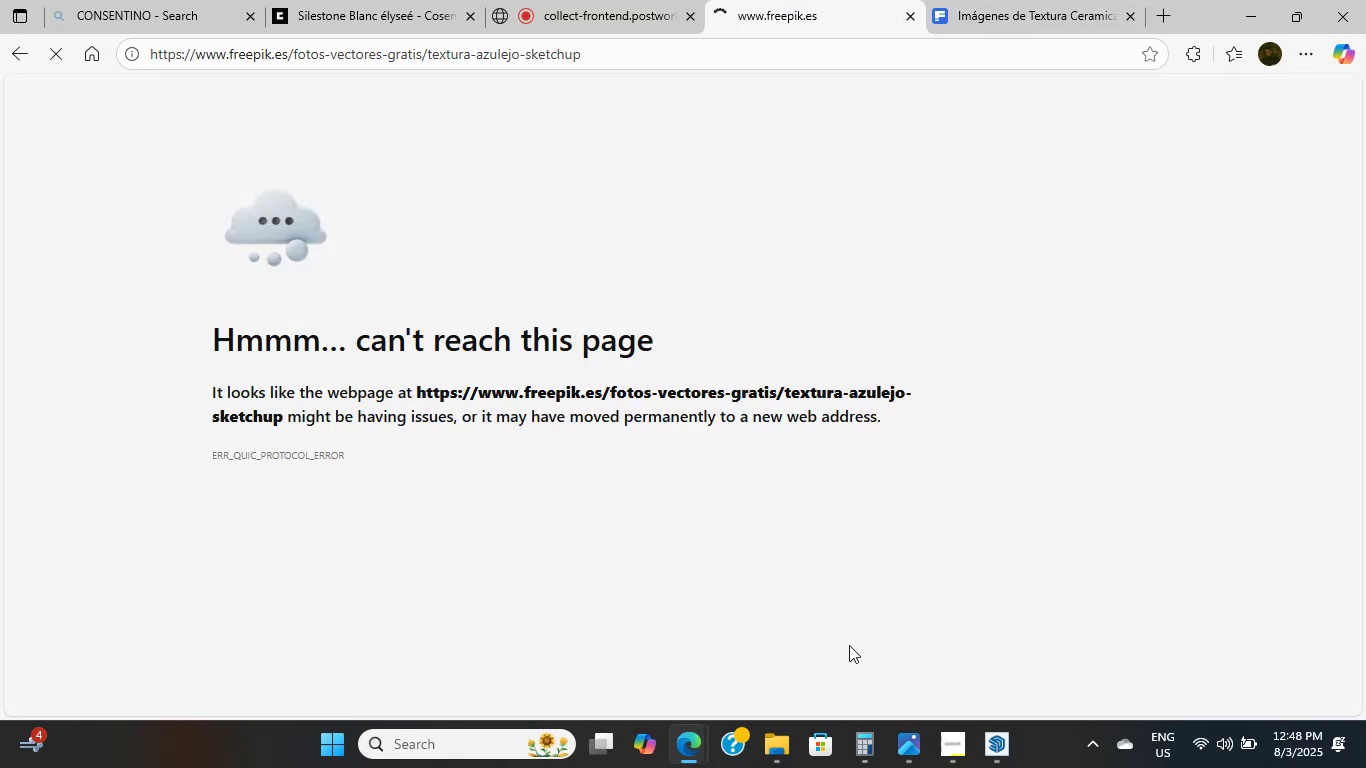 
wait(11.38)
 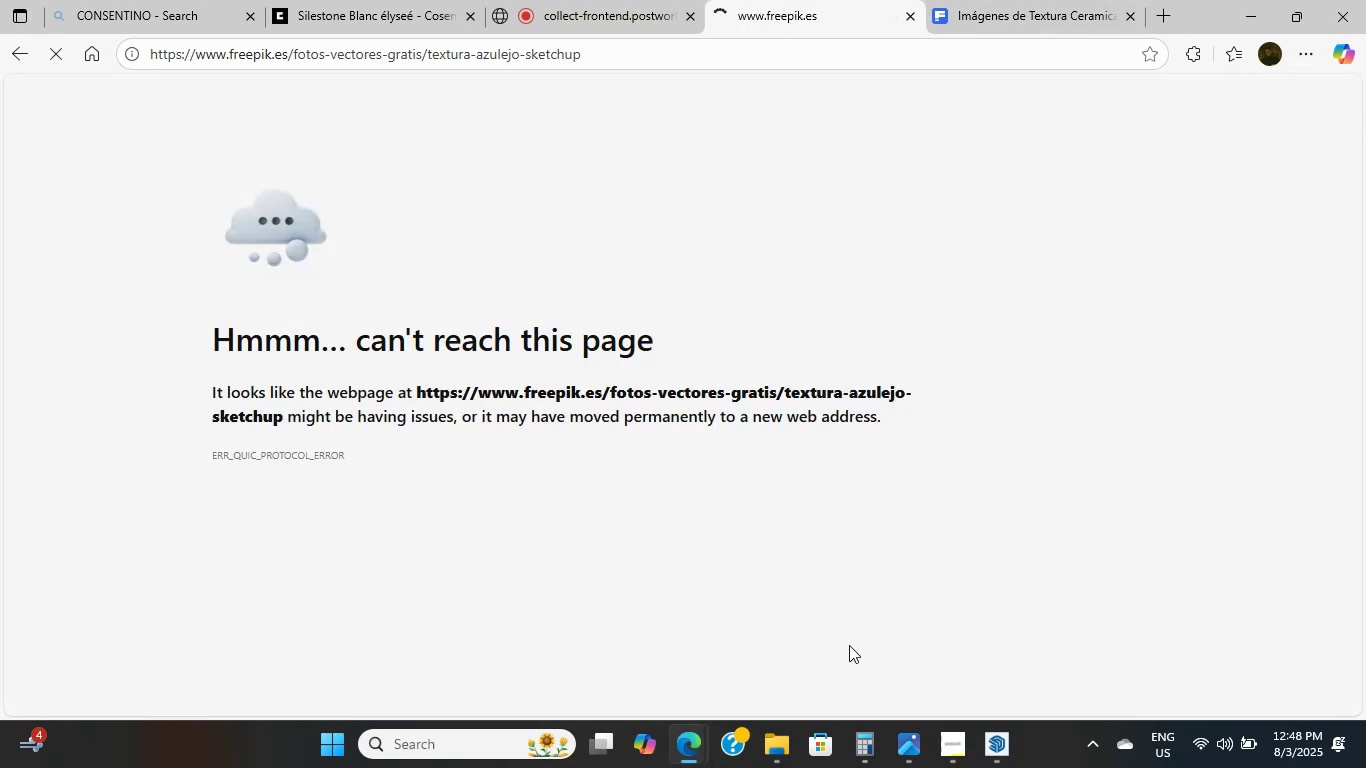 
scroll: coordinate [847, 644], scroll_direction: up, amount: 5.0
 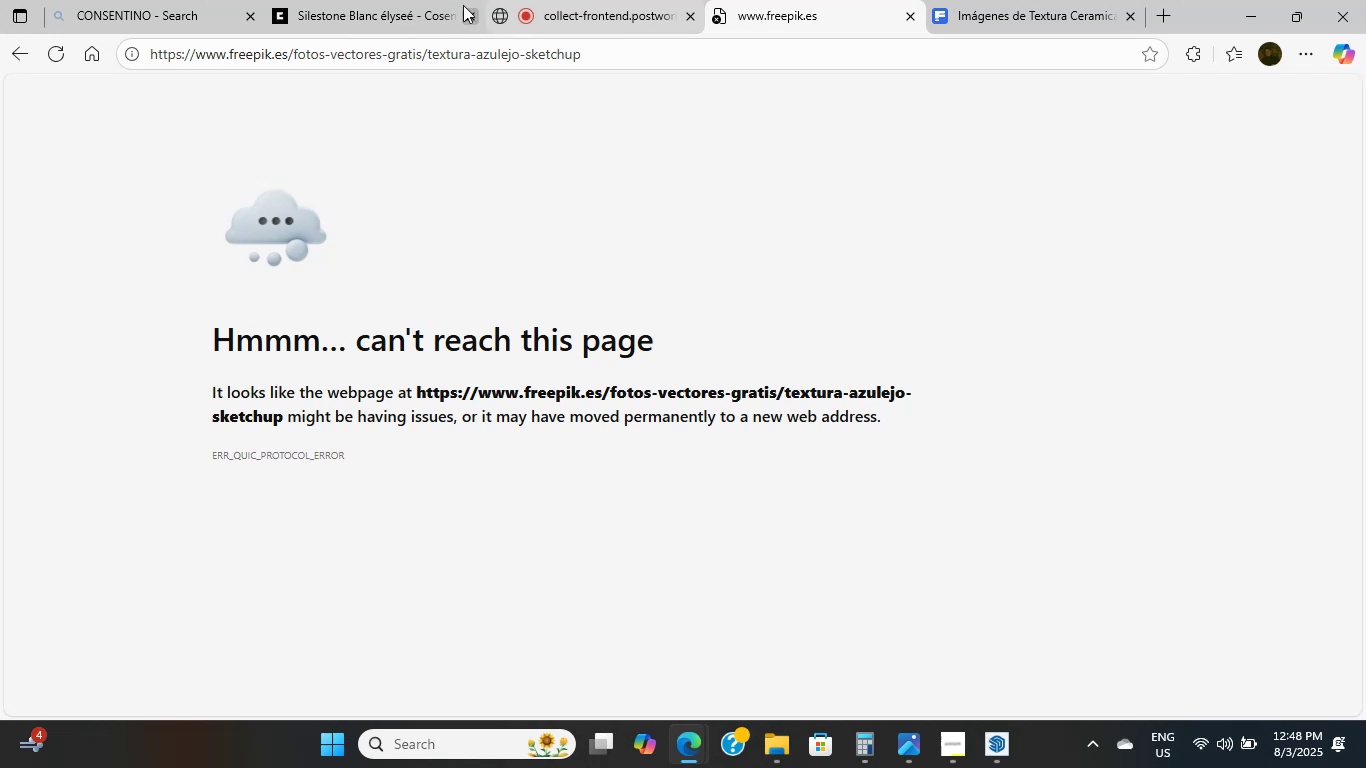 
left_click([381, 0])
 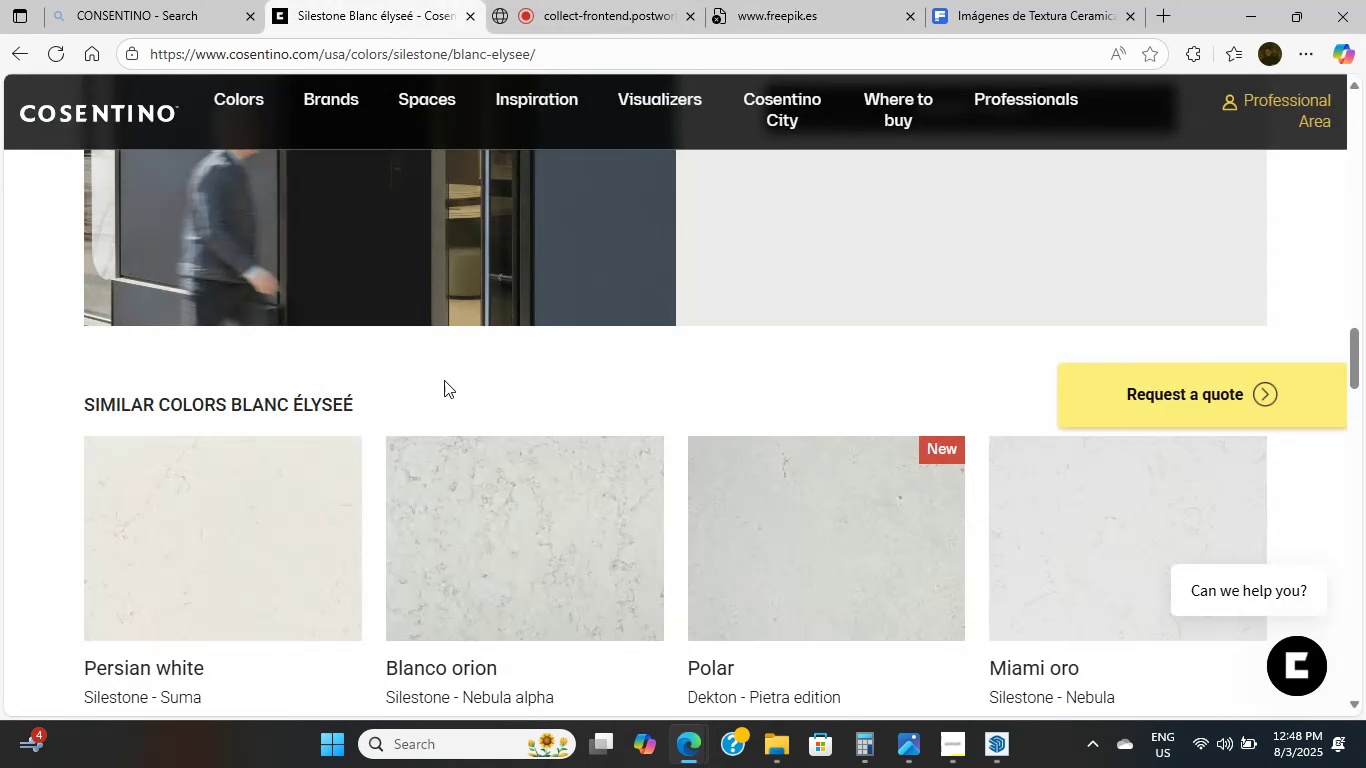 
scroll: coordinate [55, 0], scroll_direction: up, amount: 24.0
 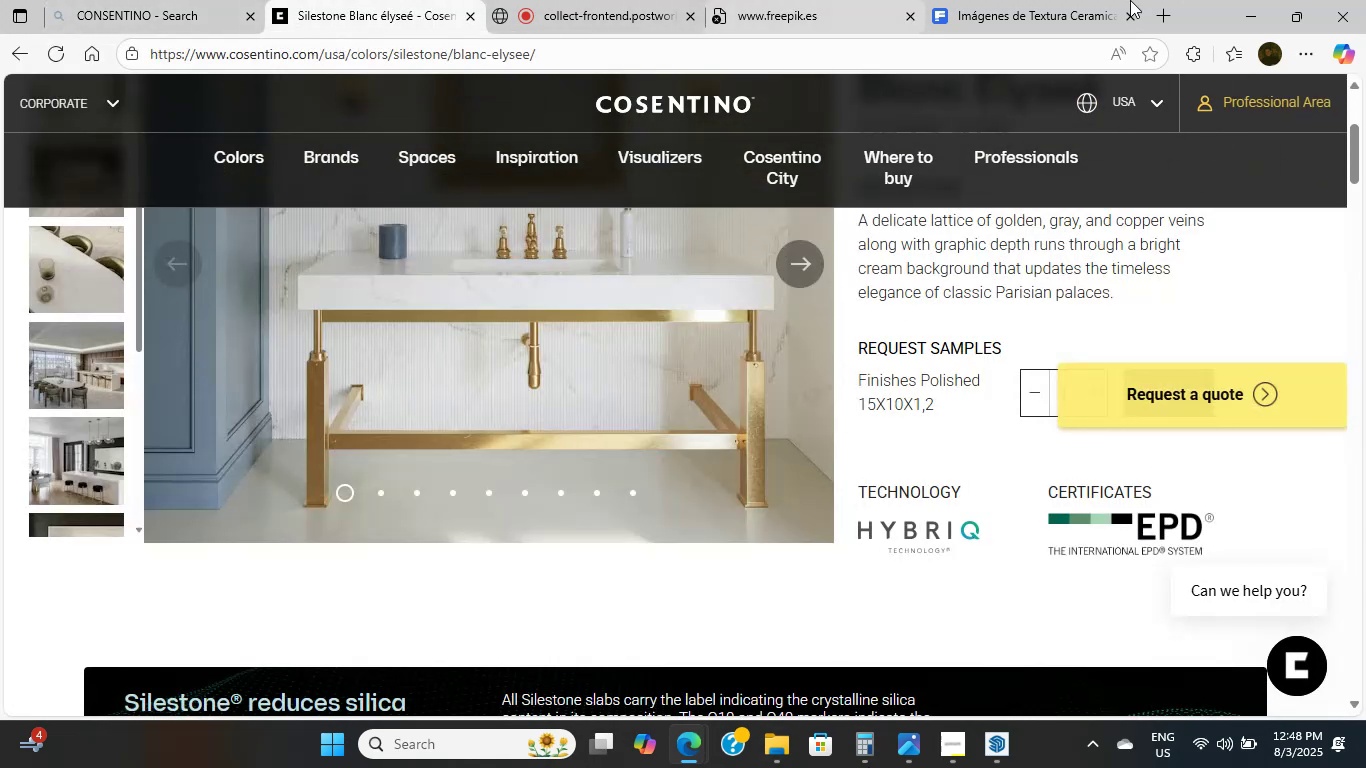 
double_click([825, 0])
 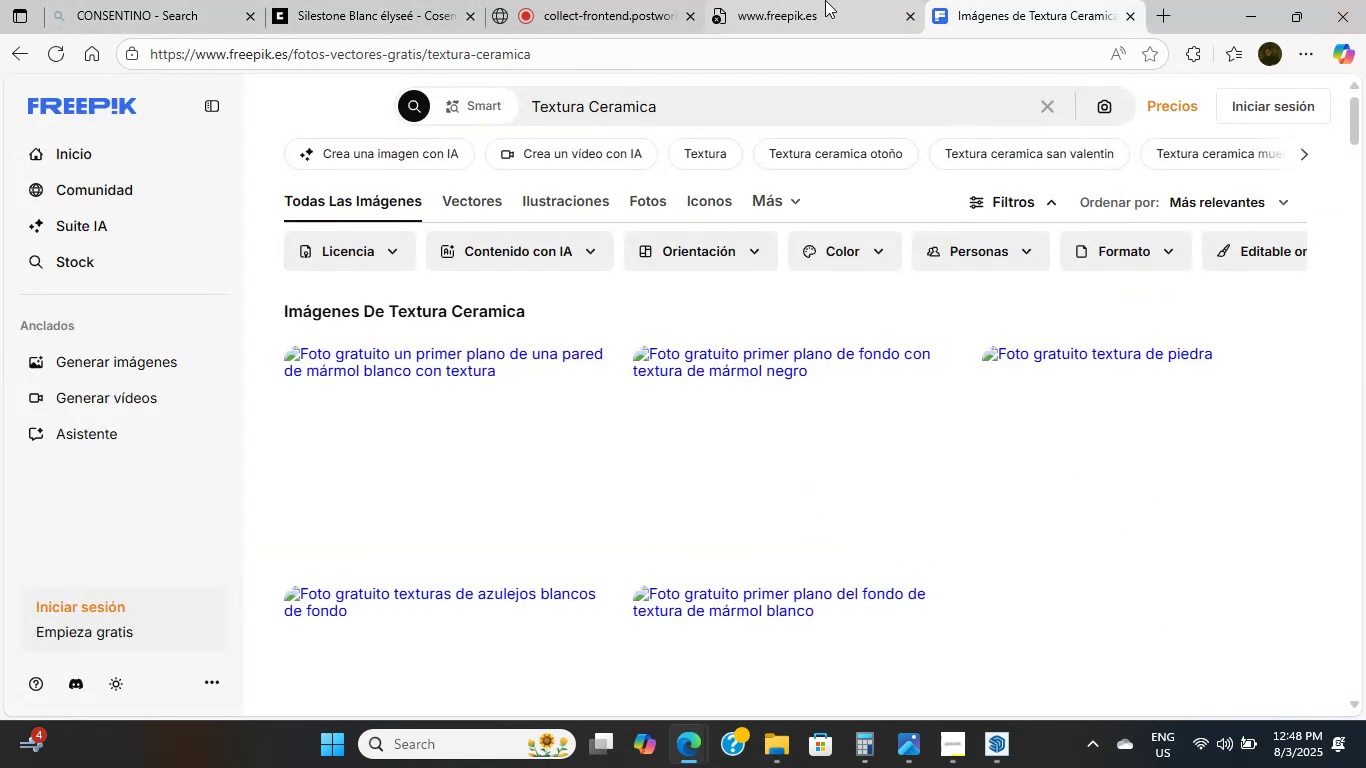 
triple_click([825, 0])
 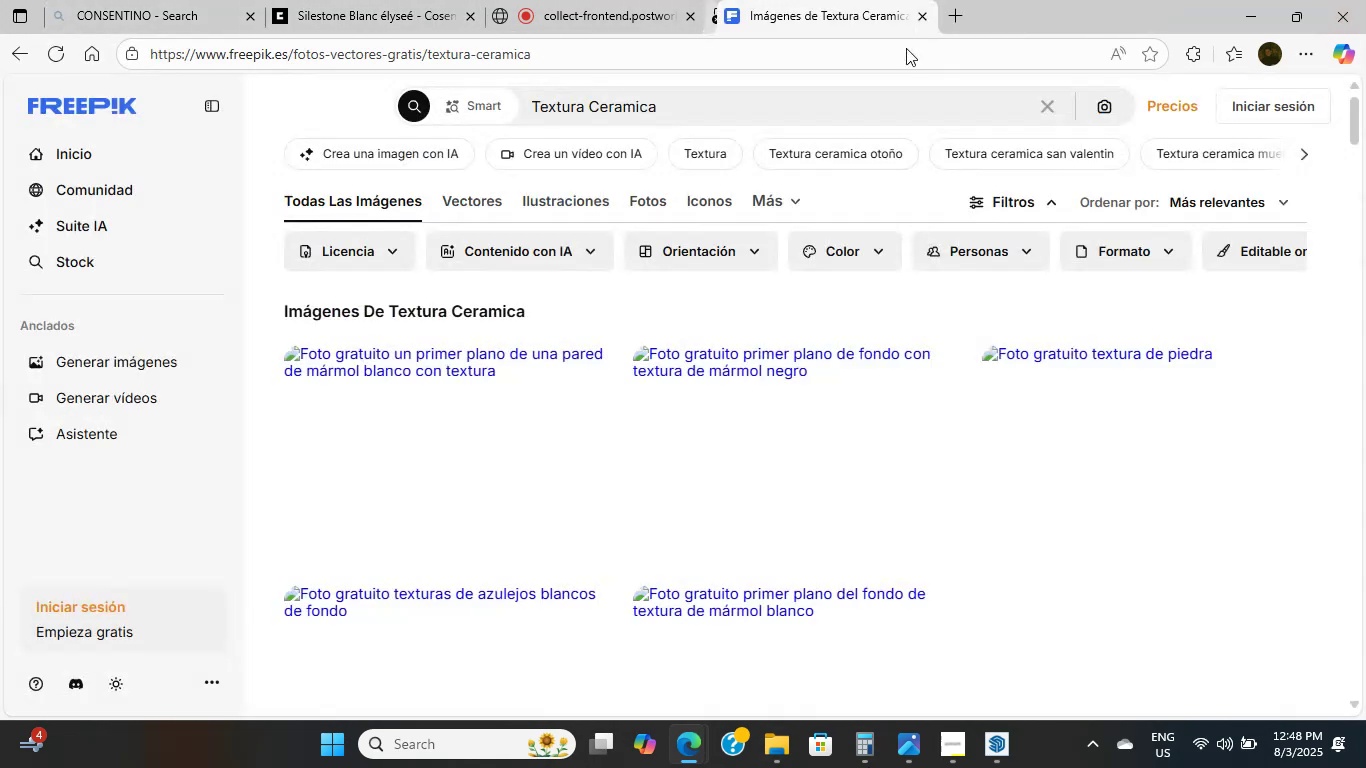 
scroll: coordinate [780, 657], scroll_direction: down, amount: 12.0
 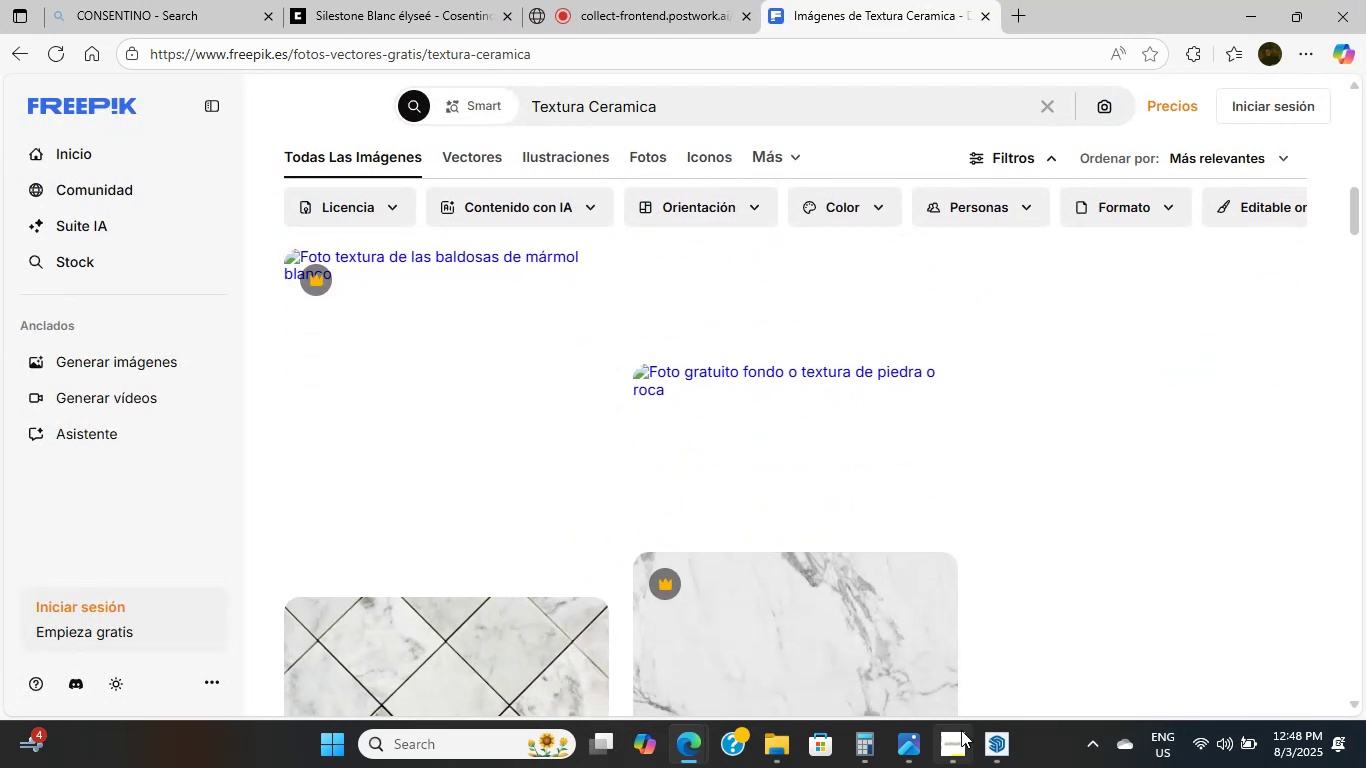 
left_click([960, 734])
 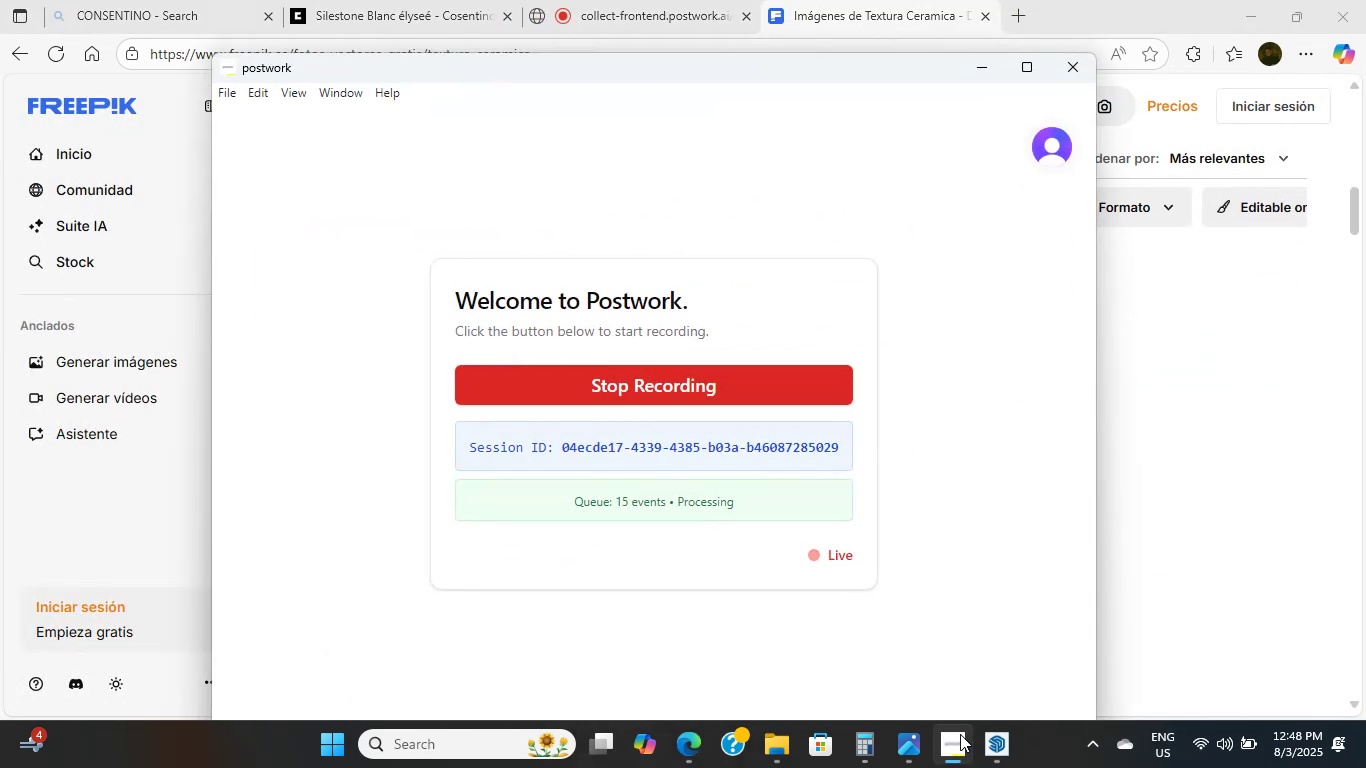 
left_click([960, 734])
 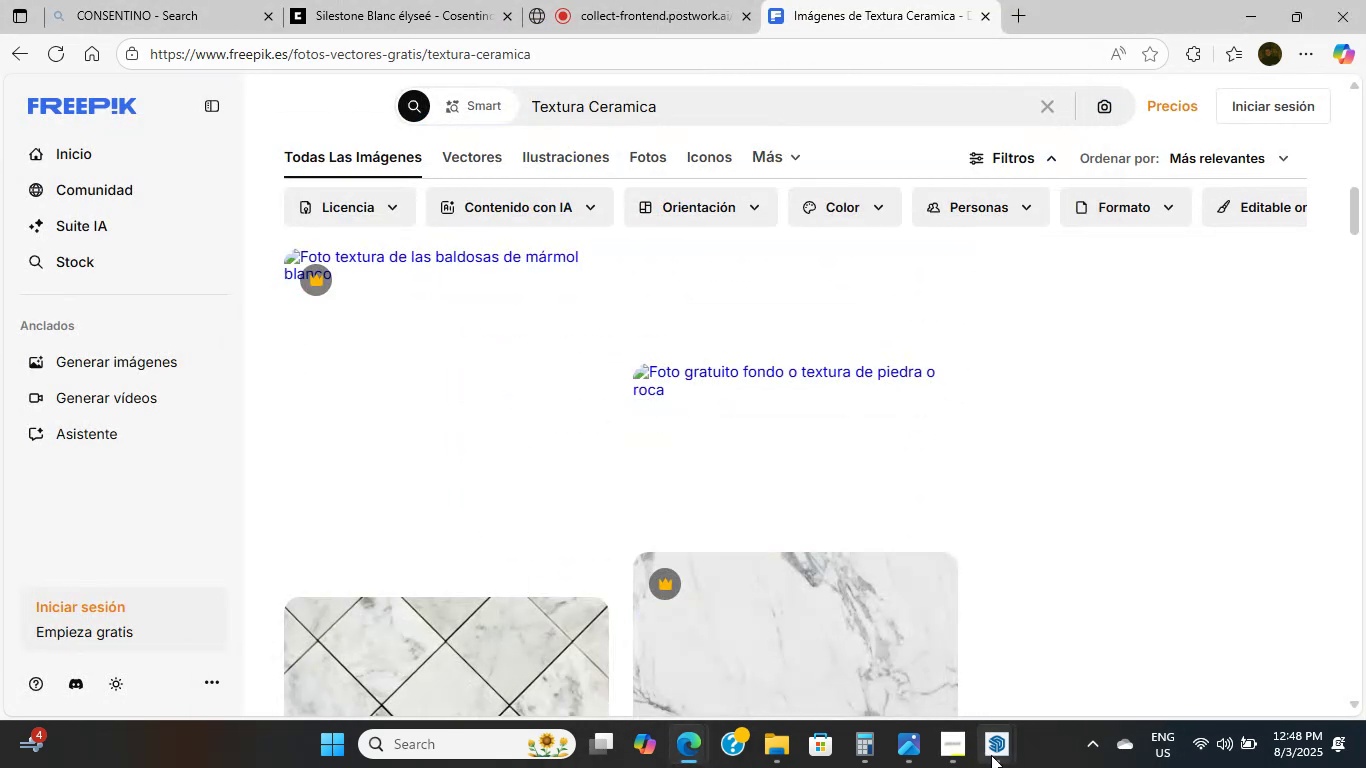 
left_click([994, 753])
 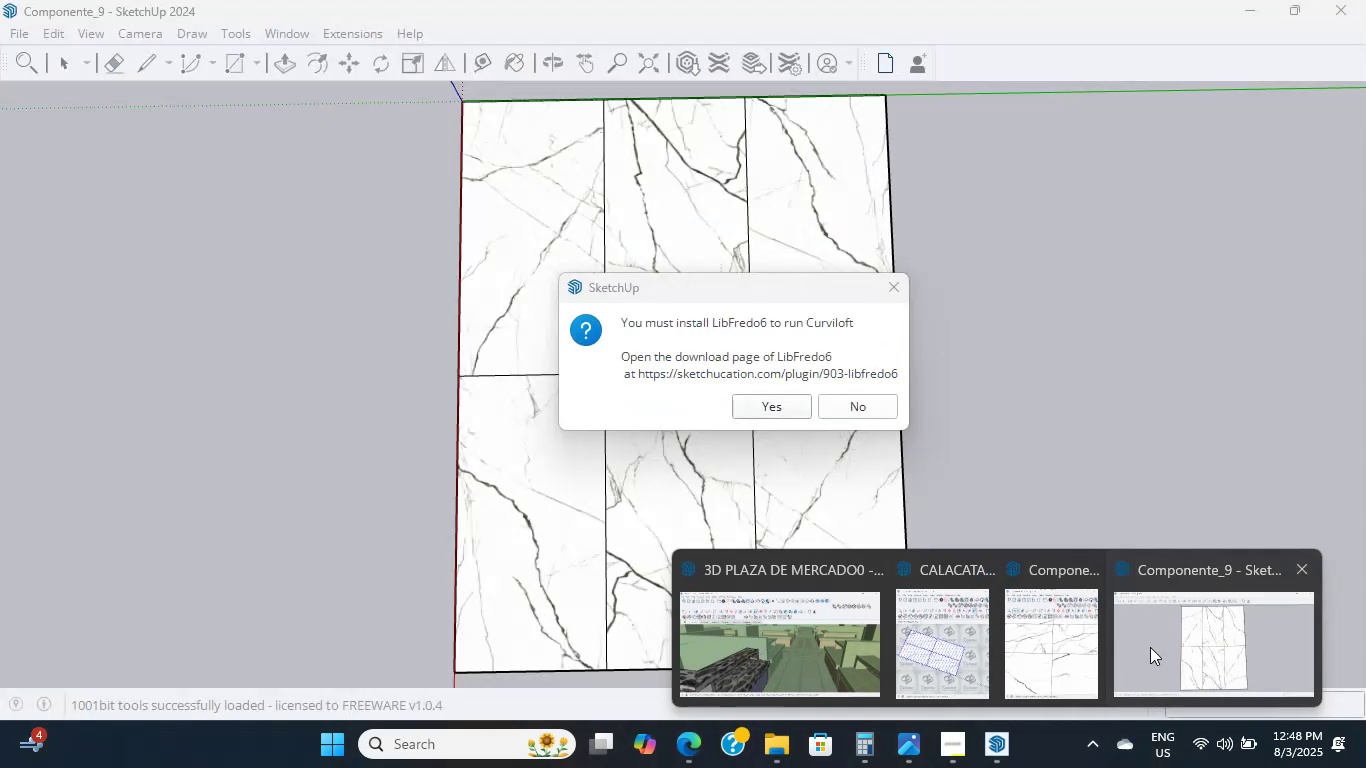 
scroll: coordinate [851, 405], scroll_direction: up, amount: 1.0
 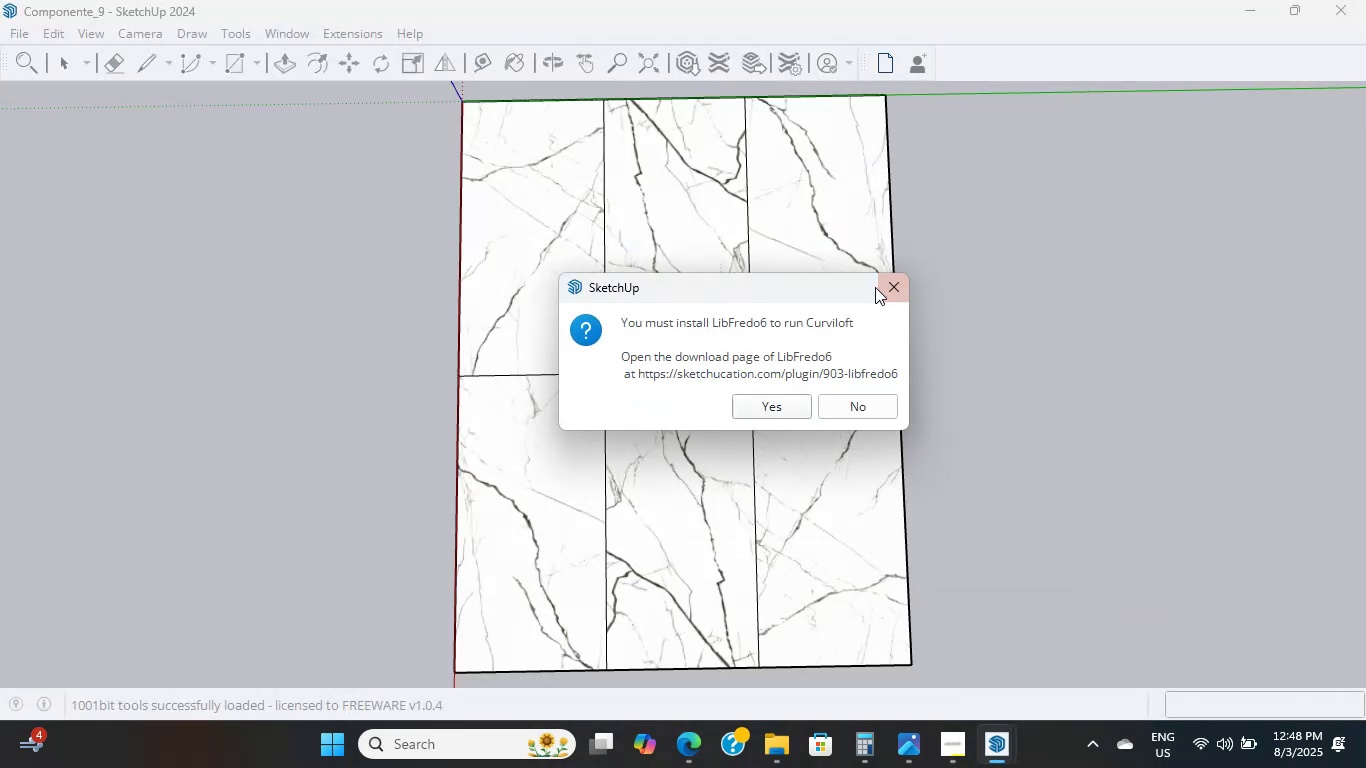 
left_click([871, 298])
 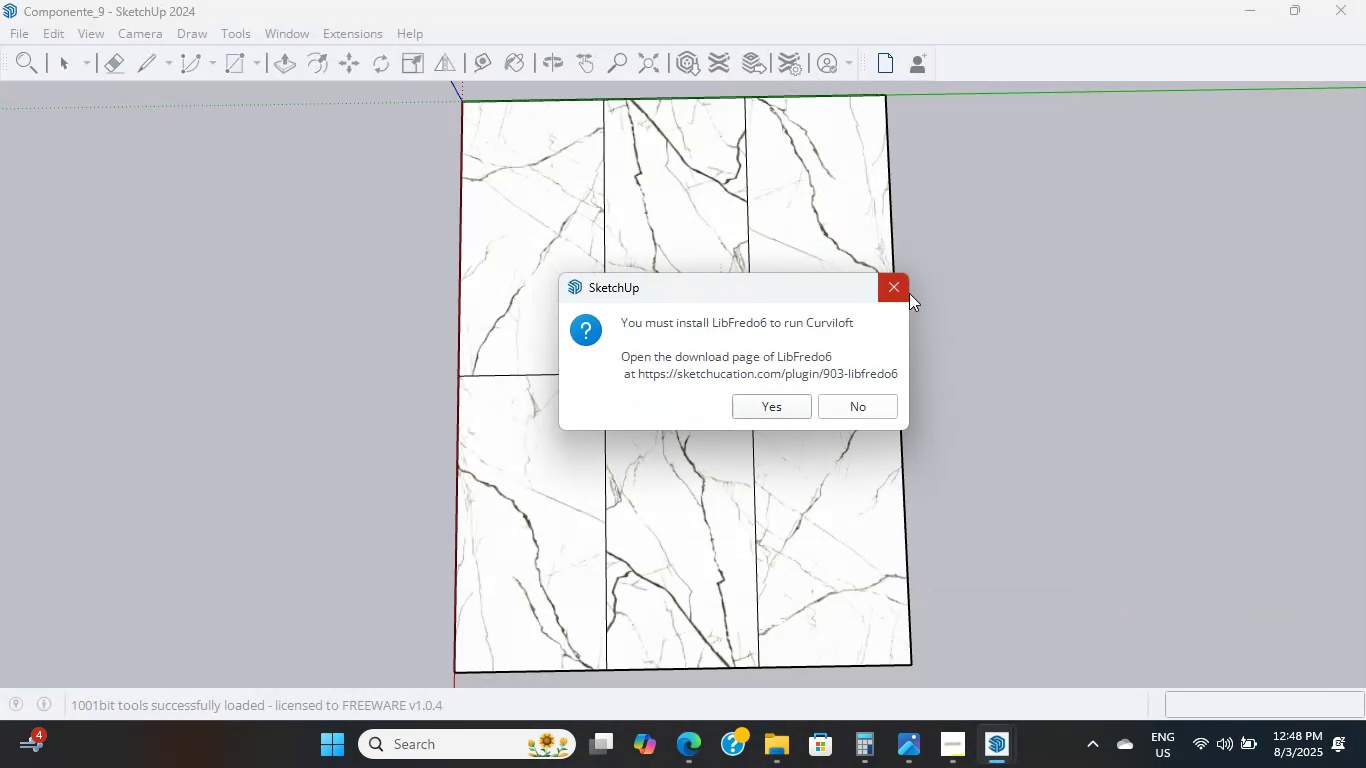 
scroll: coordinate [719, 626], scroll_direction: up, amount: 64.0
 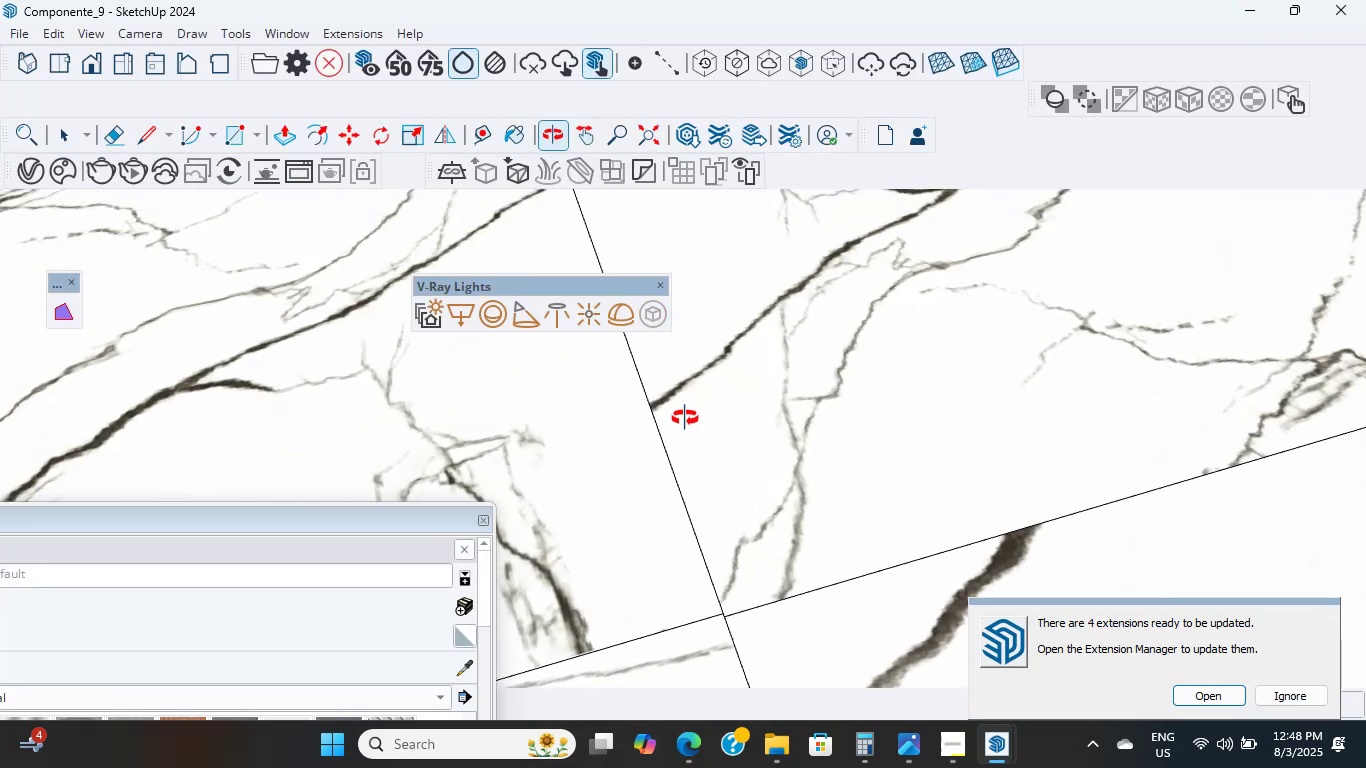 
scroll: coordinate [675, 518], scroll_direction: down, amount: 8.0
 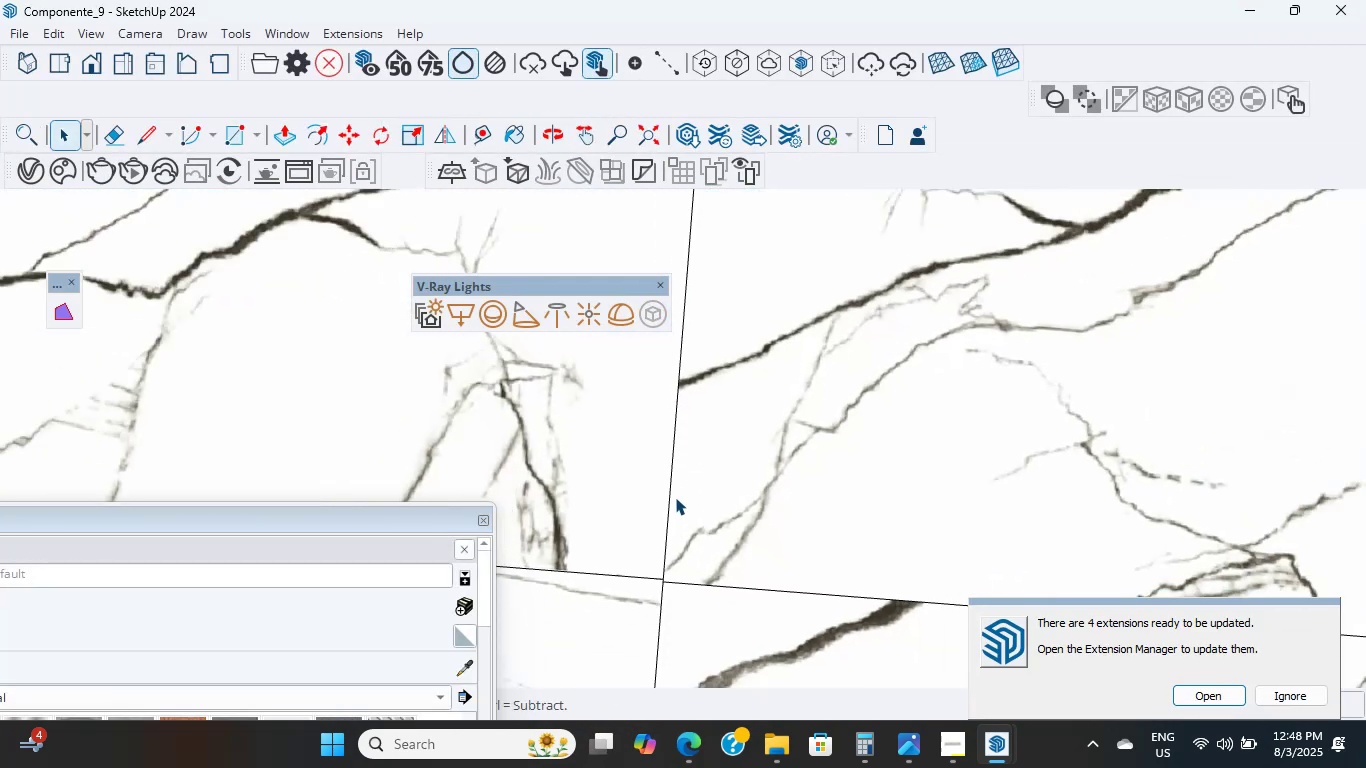 
left_click([675, 497])
 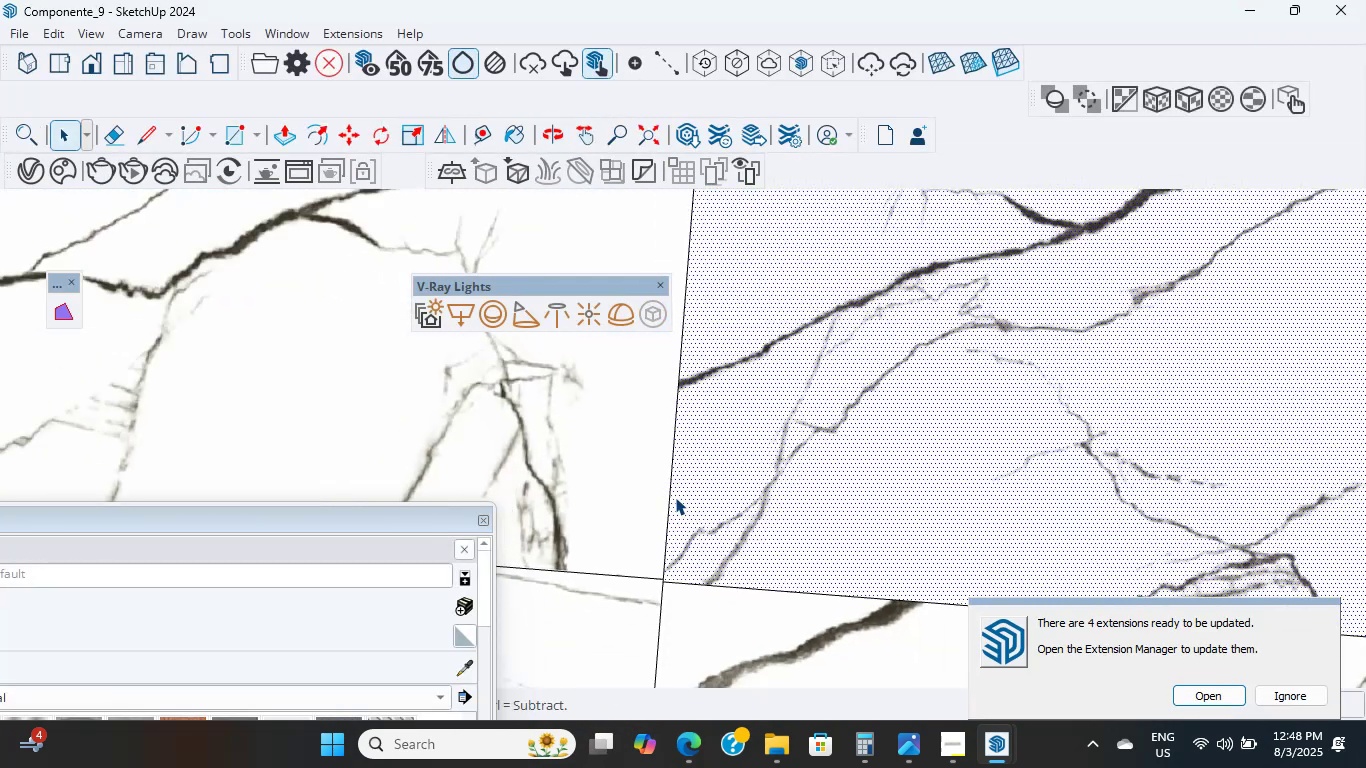 
scroll: coordinate [675, 497], scroll_direction: down, amount: 6.0
 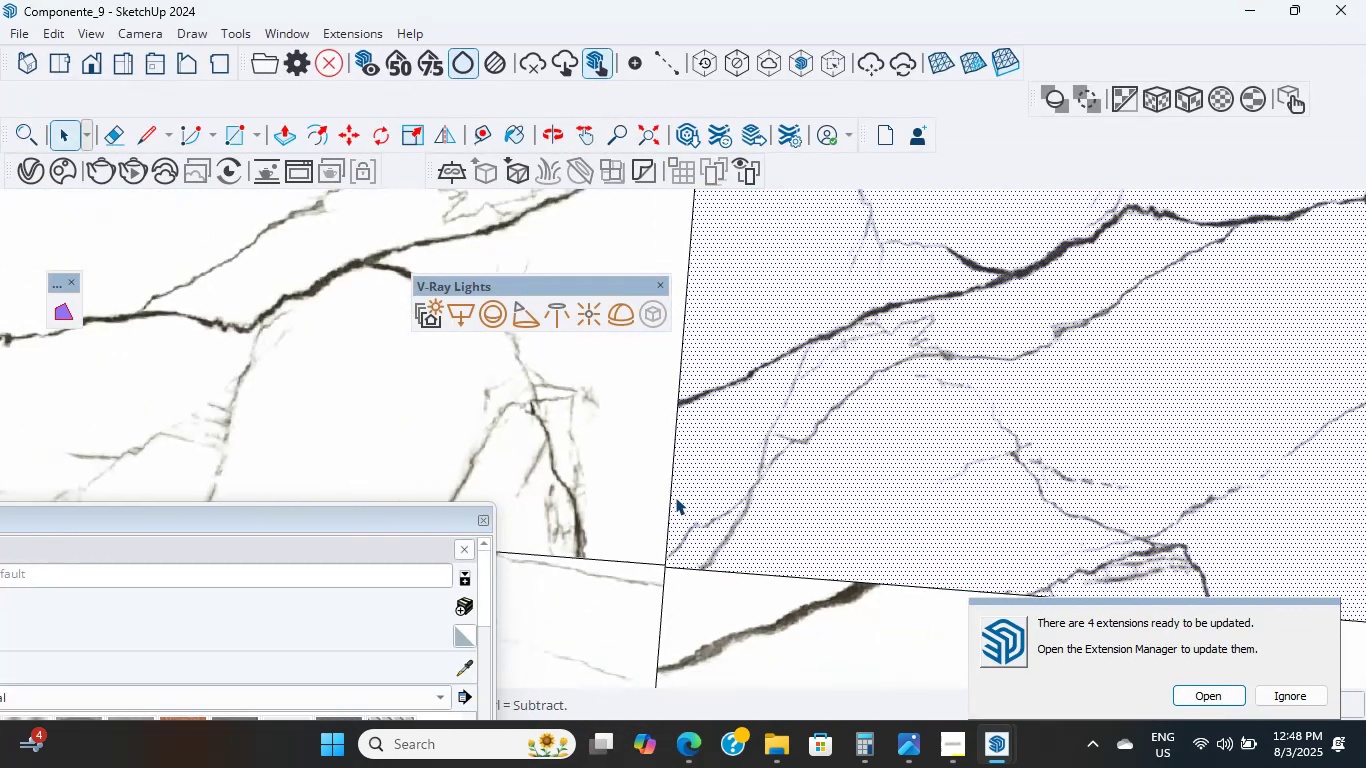 
double_click([675, 497])
 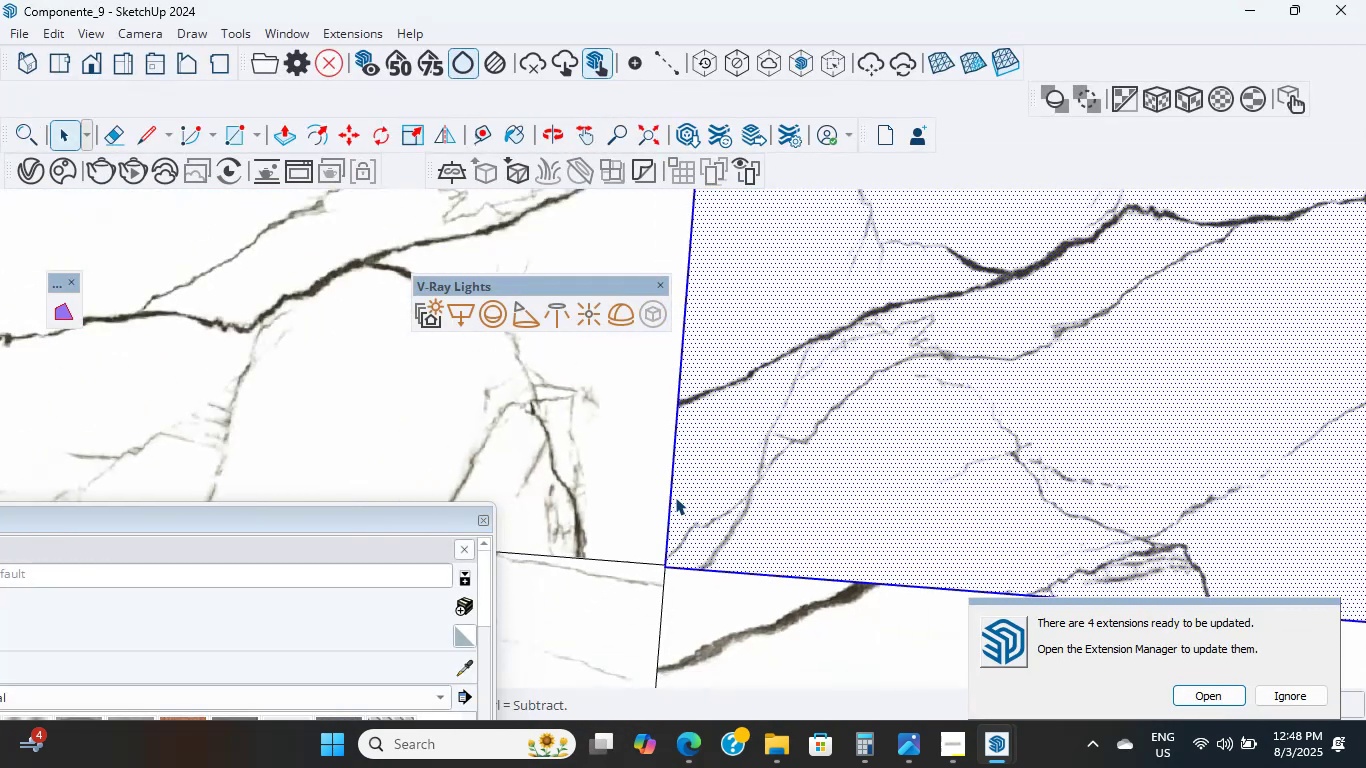 
triple_click([675, 497])
 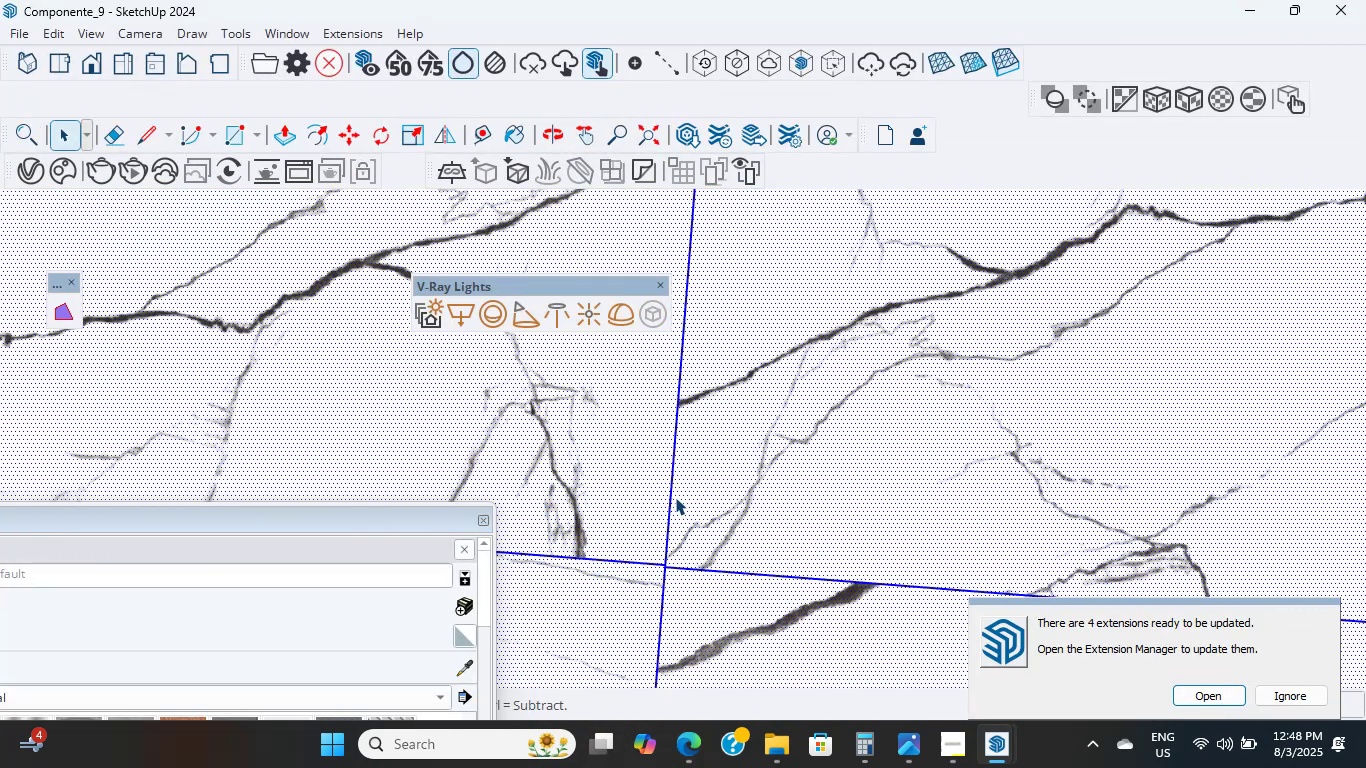 
scroll: coordinate [685, 417], scroll_direction: down, amount: 48.0
 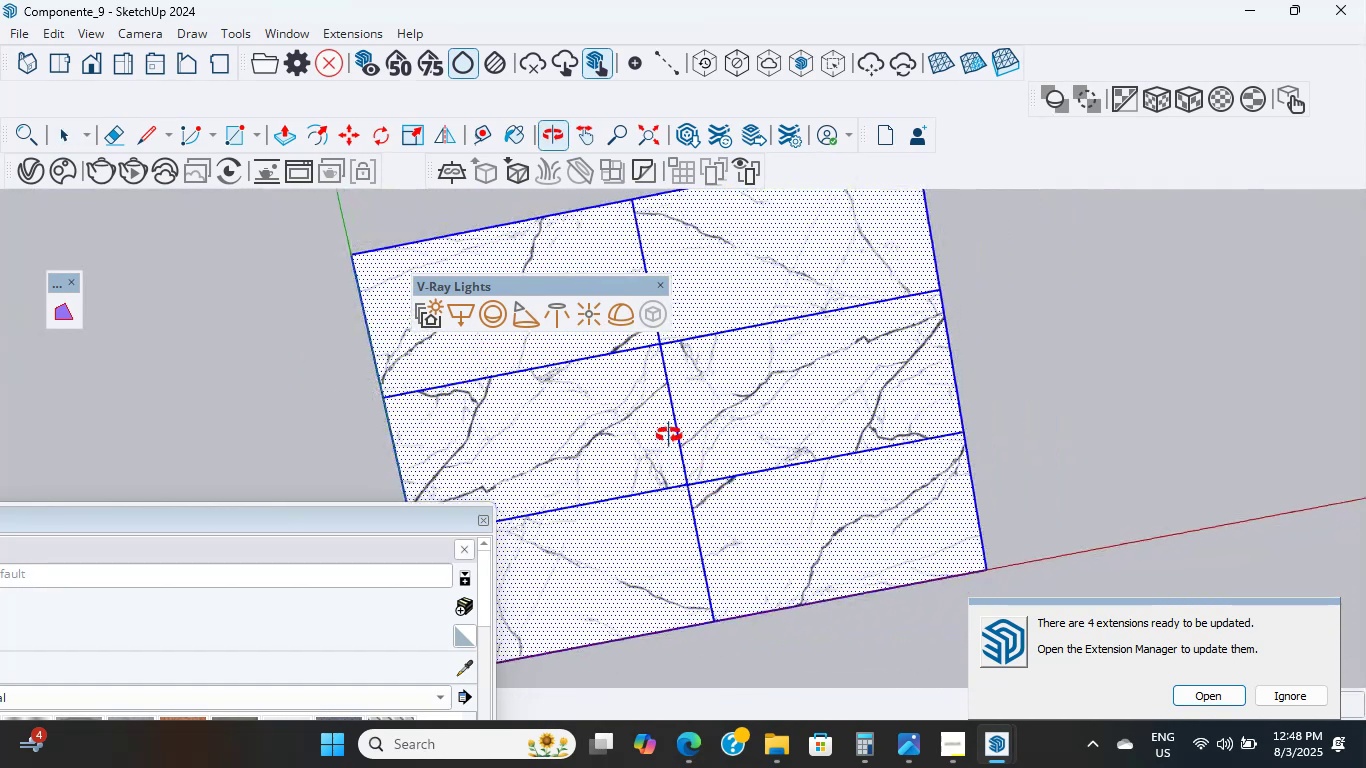 
scroll: coordinate [966, 371], scroll_direction: up, amount: 4.0
 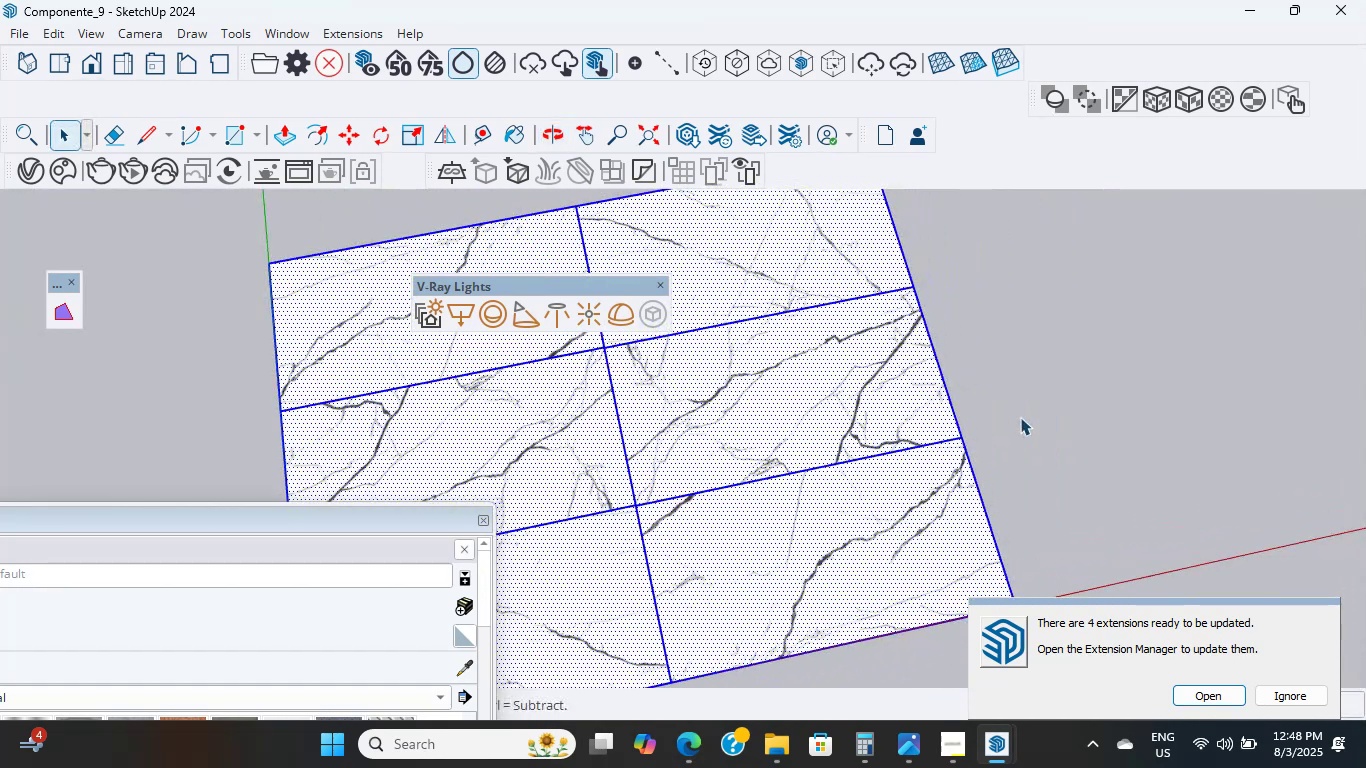 
double_click([1020, 417])
 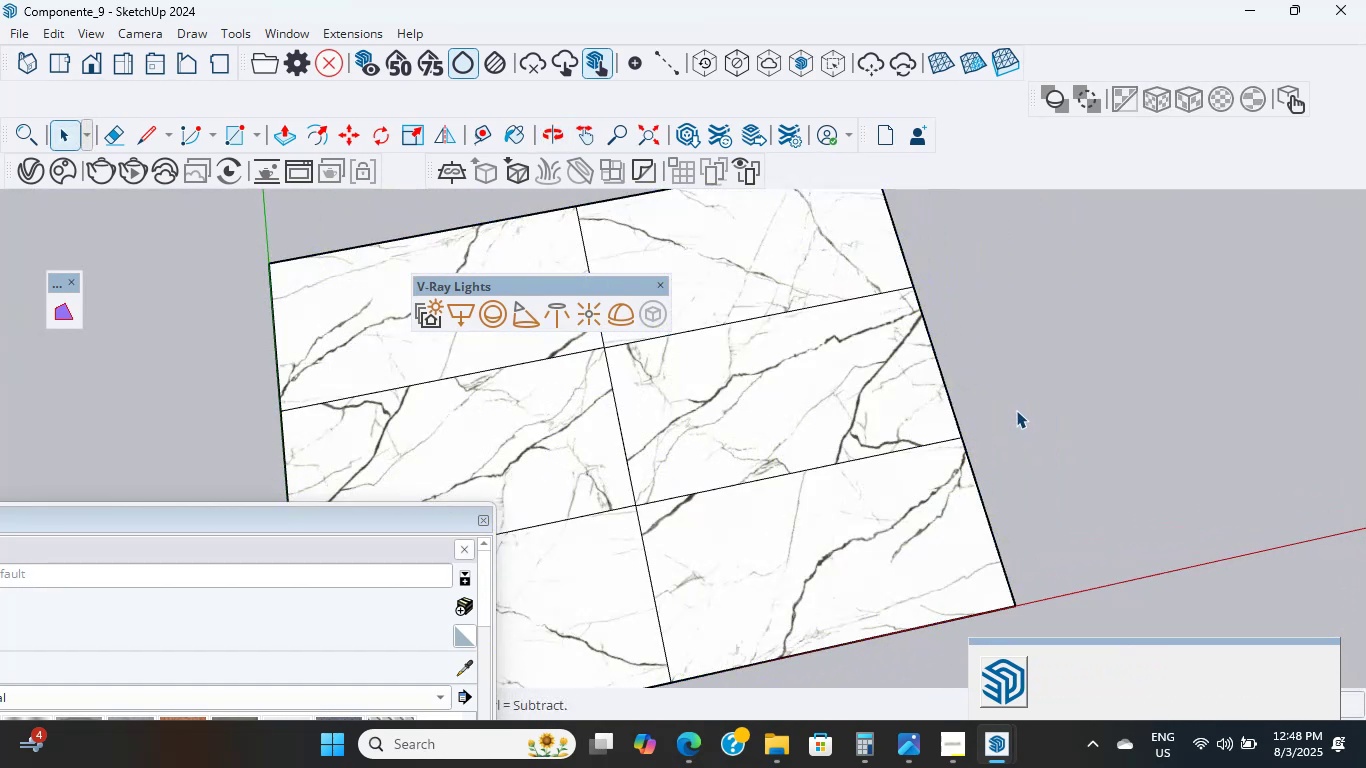 
double_click([1016, 410])
 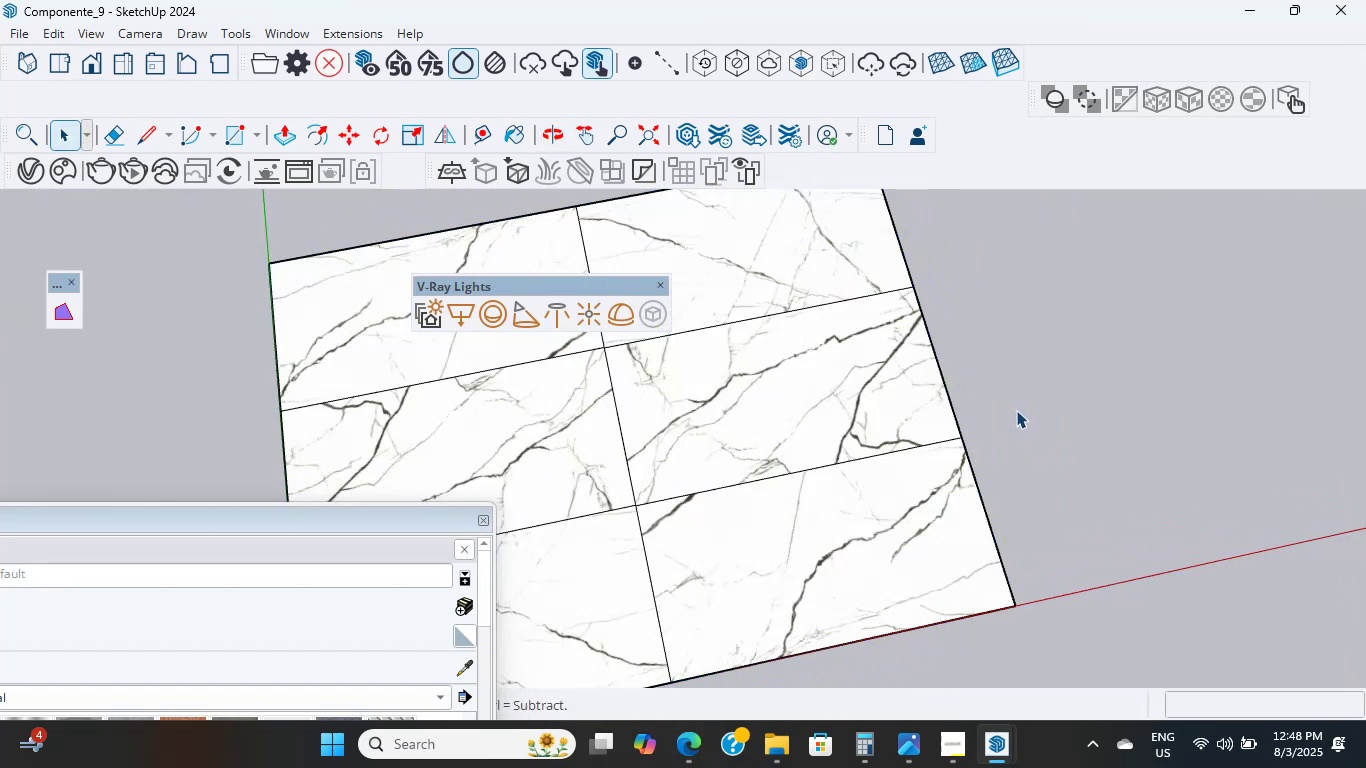 
triple_click([1016, 410])
 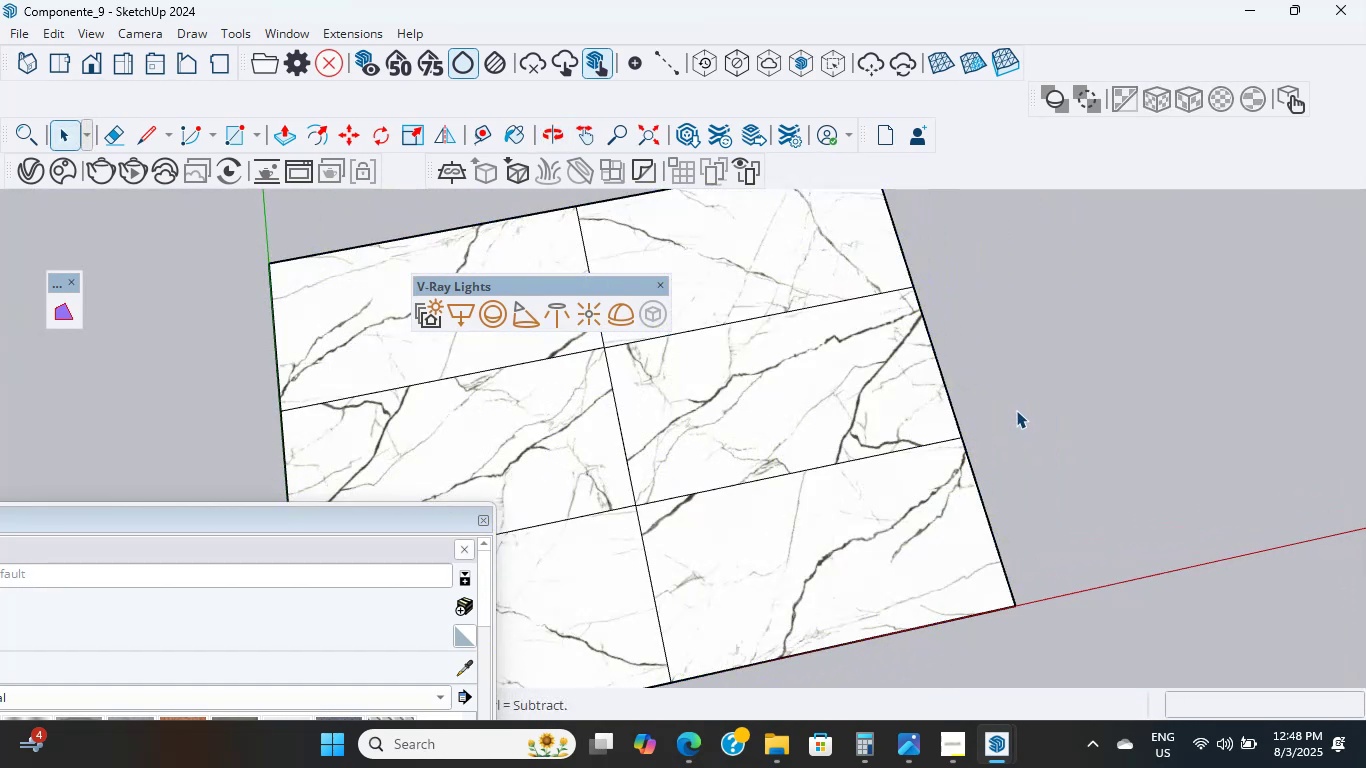 
triple_click([1016, 410])
 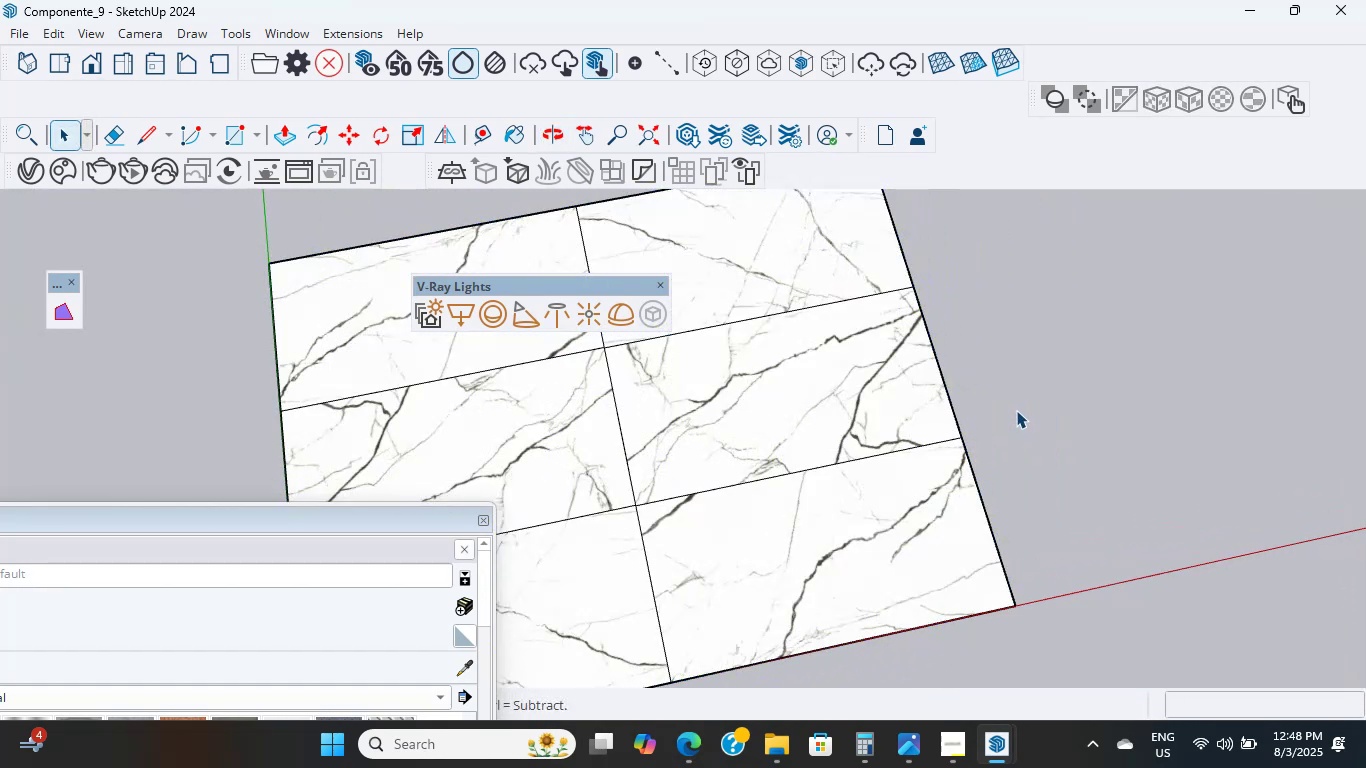 
triple_click([1016, 410])
 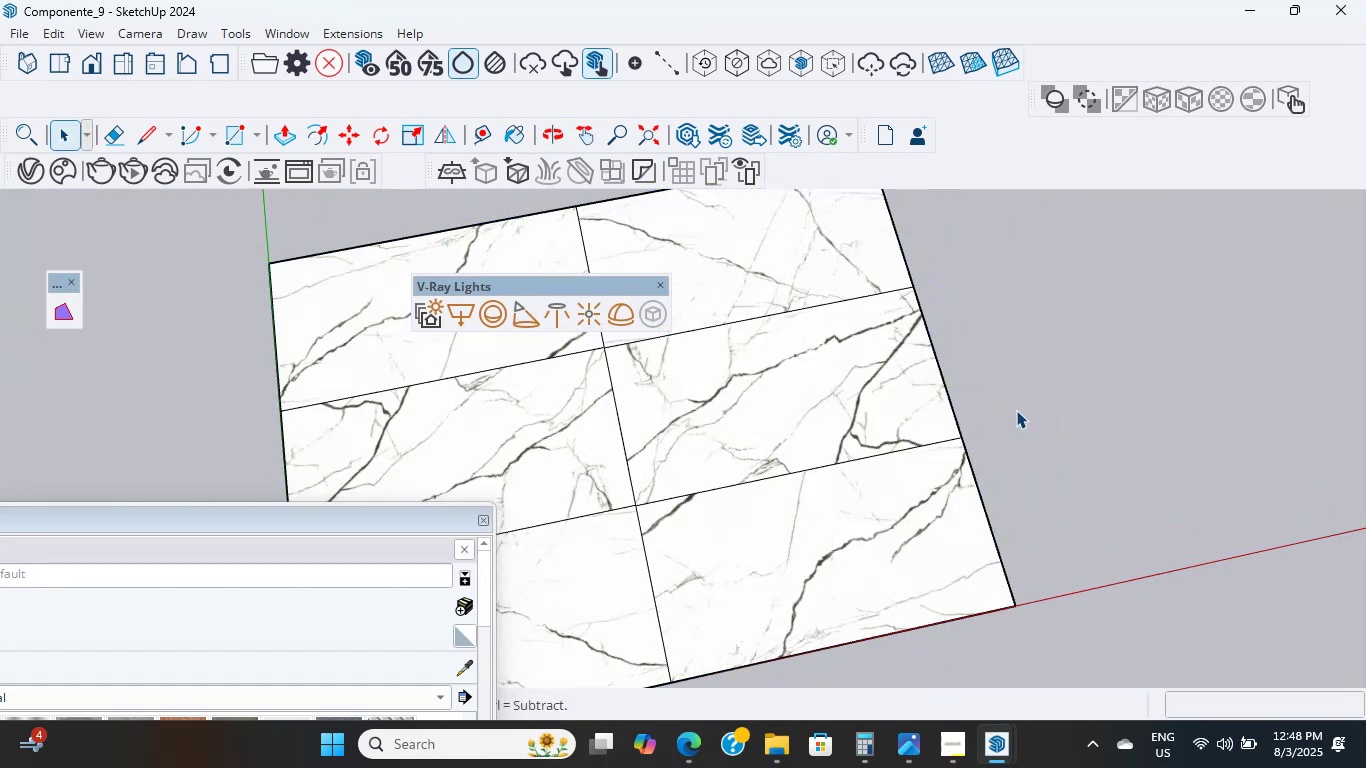 
double_click([1016, 410])
 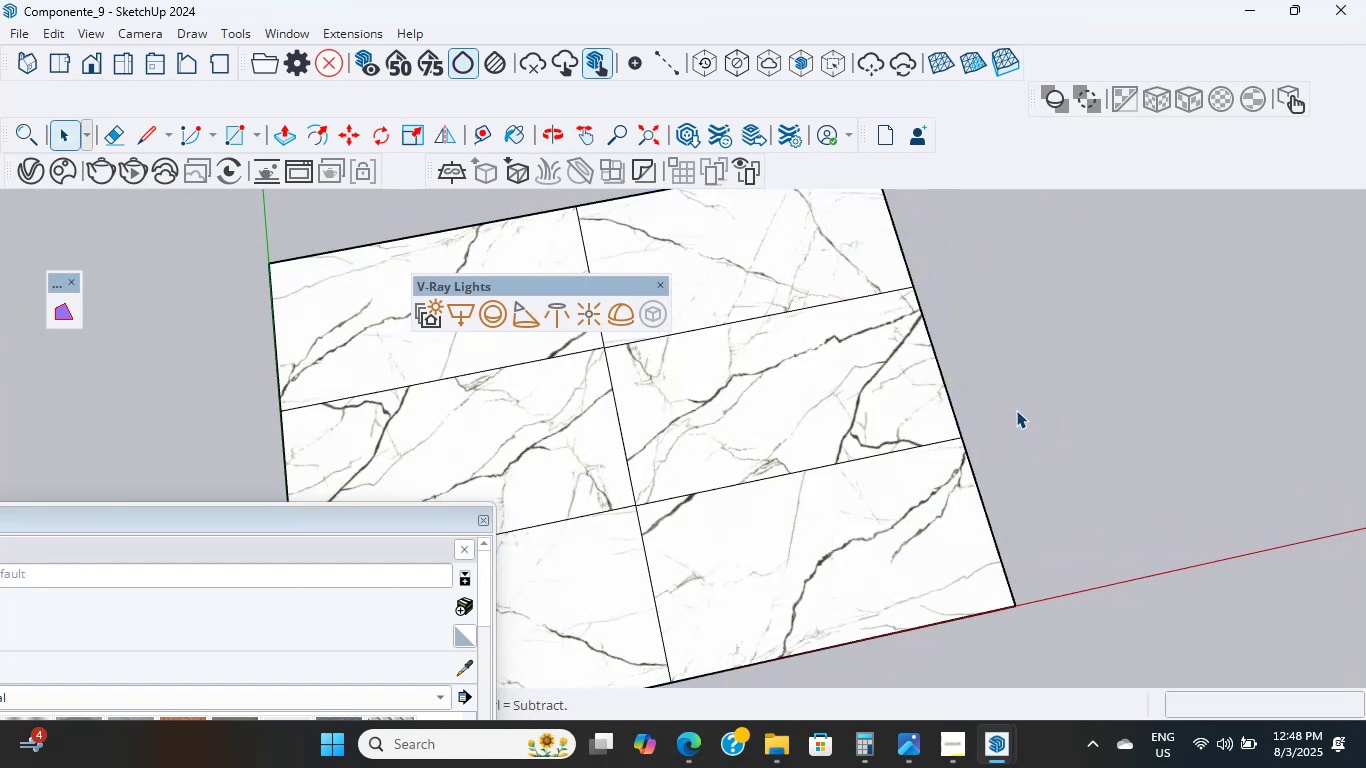 
triple_click([1016, 410])
 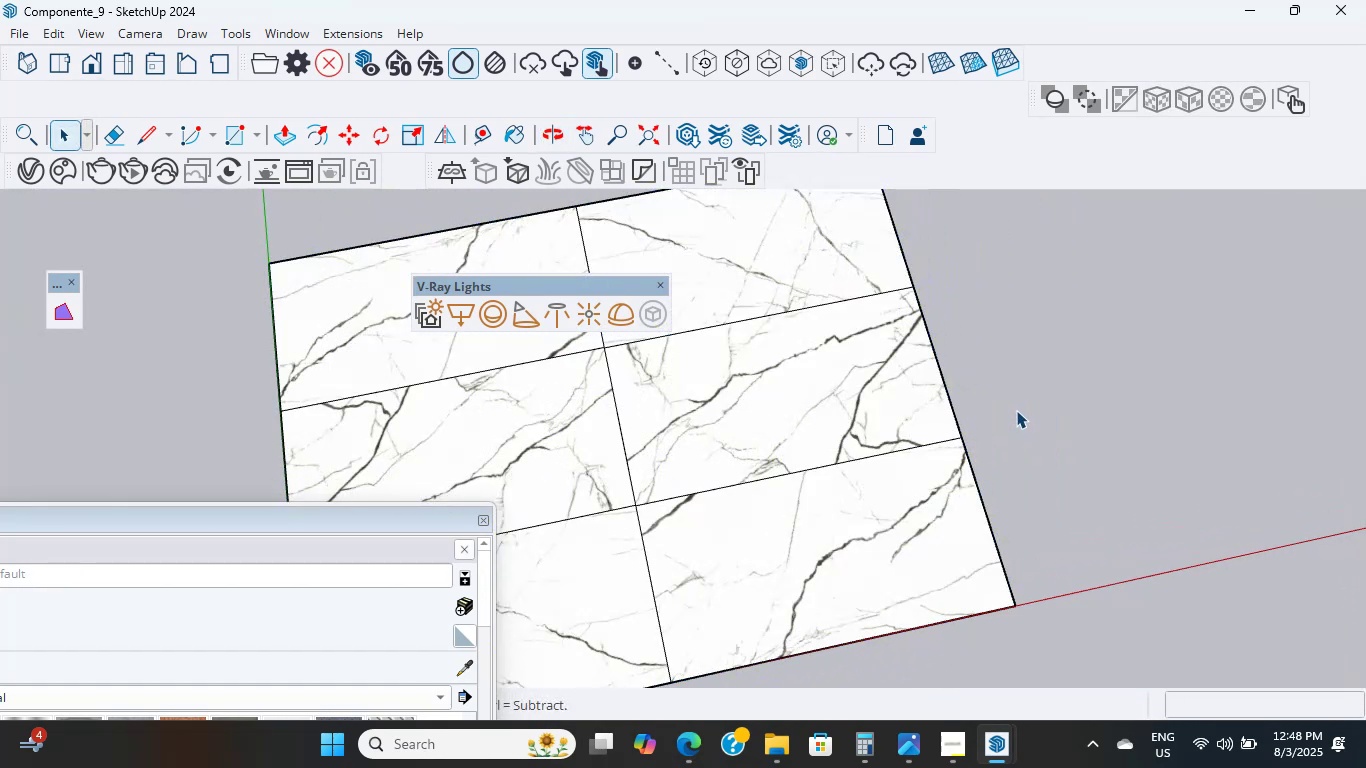 
triple_click([1016, 410])
 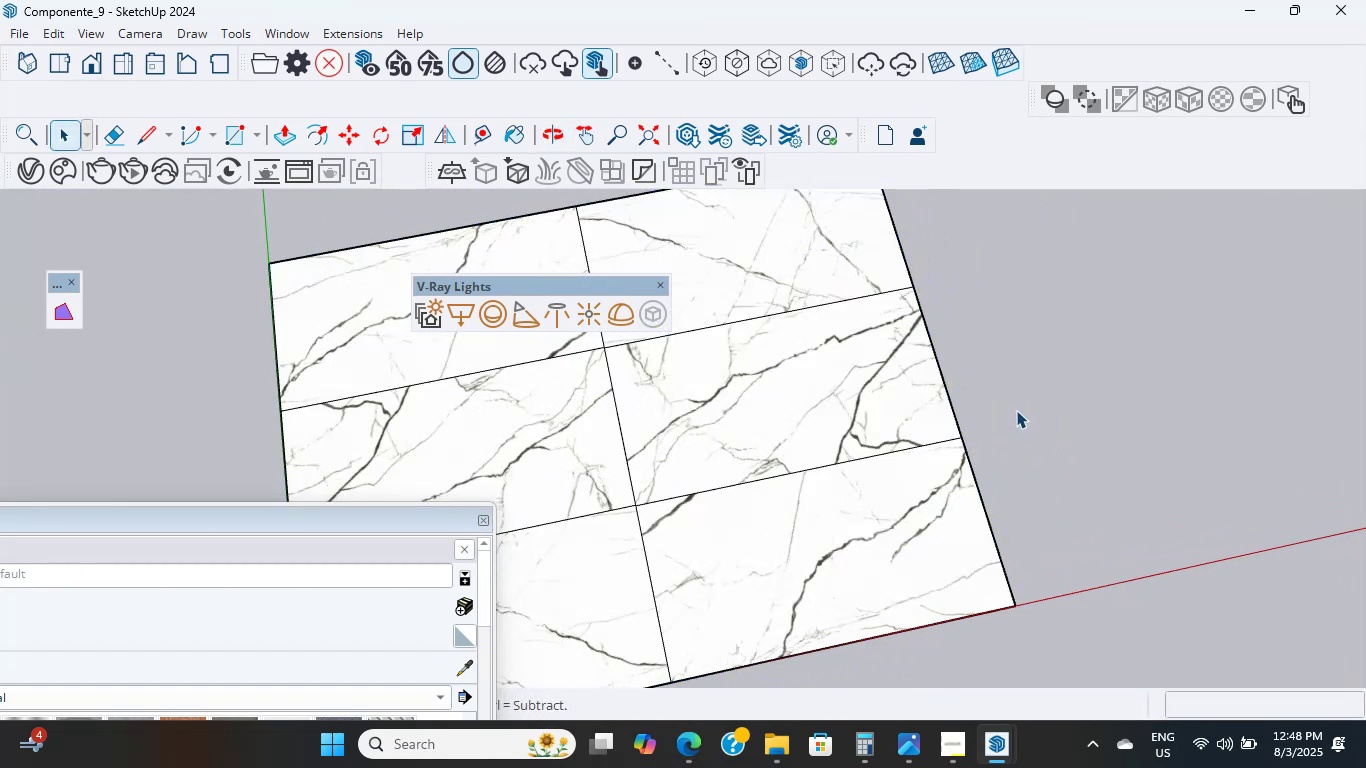 
left_click([1016, 410])
 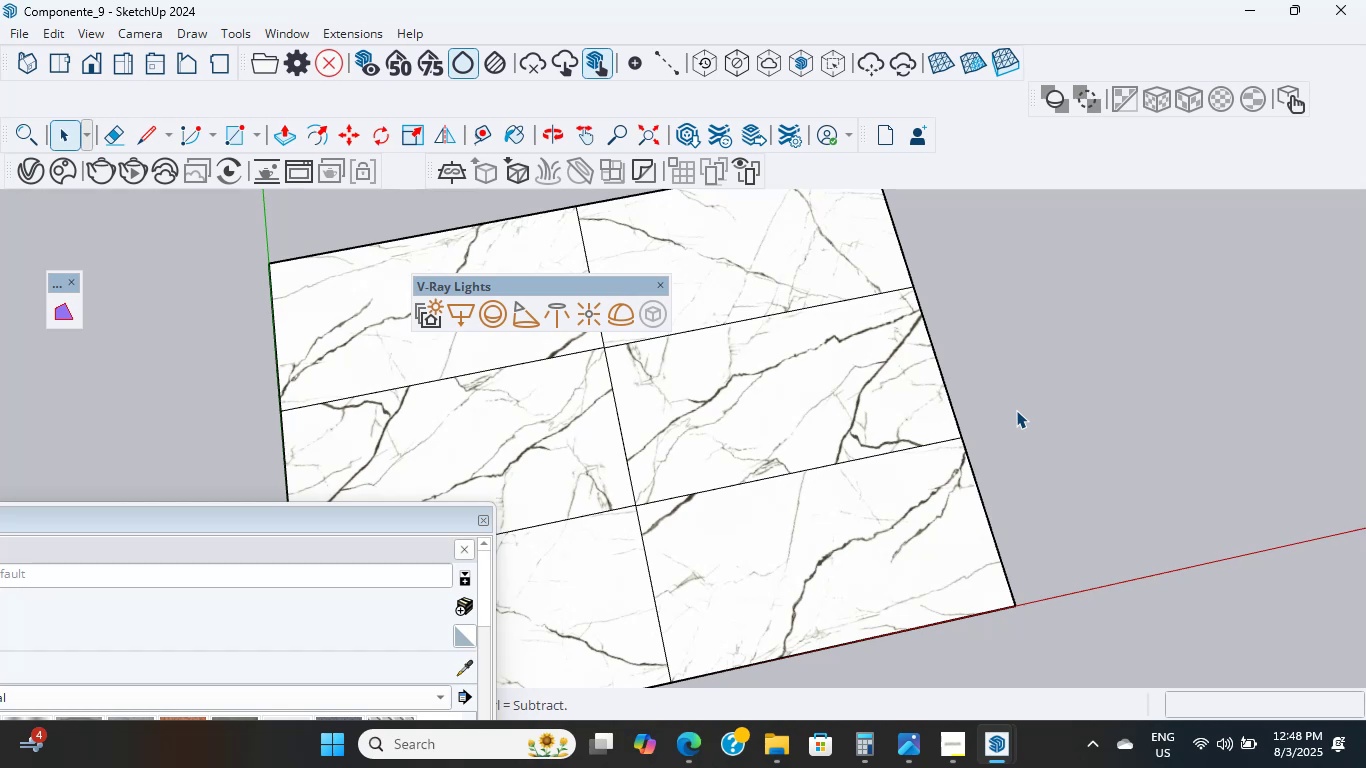 
left_click([1016, 410])
 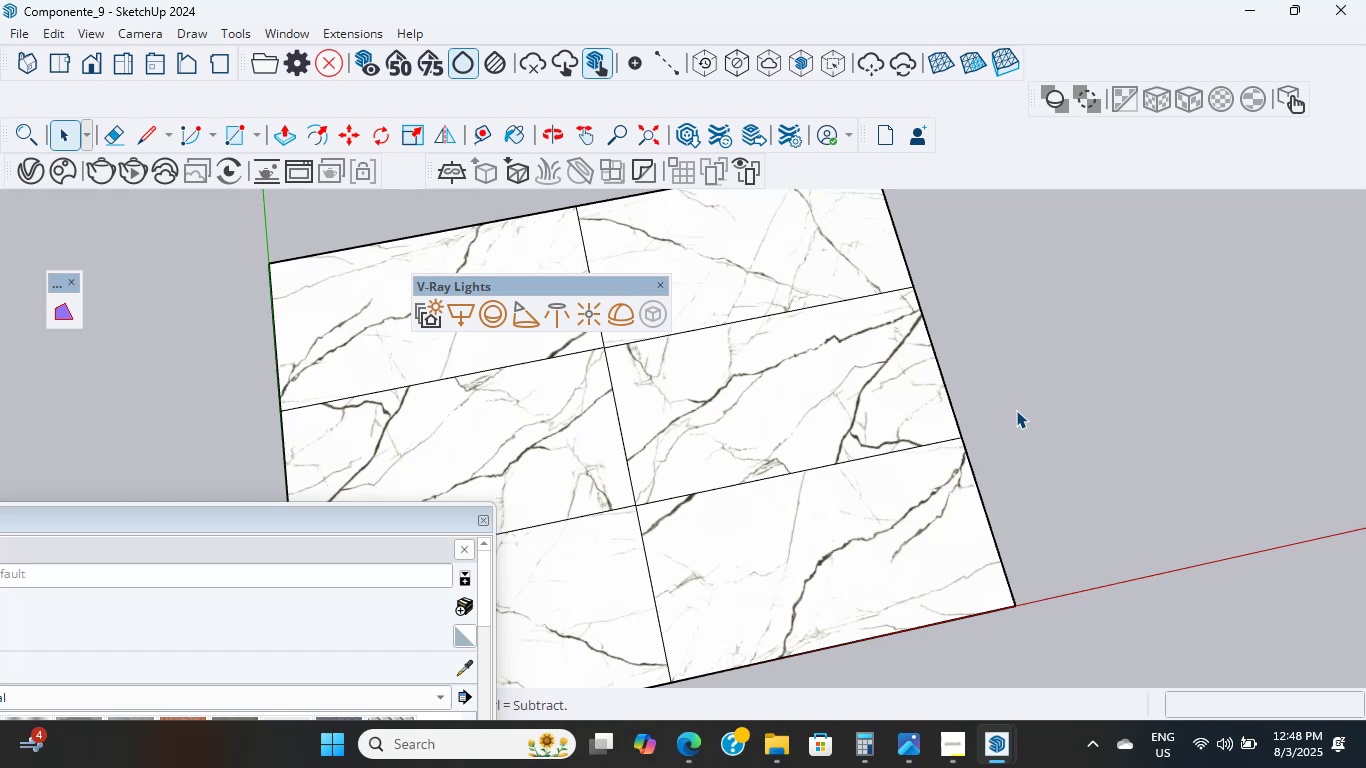 
double_click([1016, 410])
 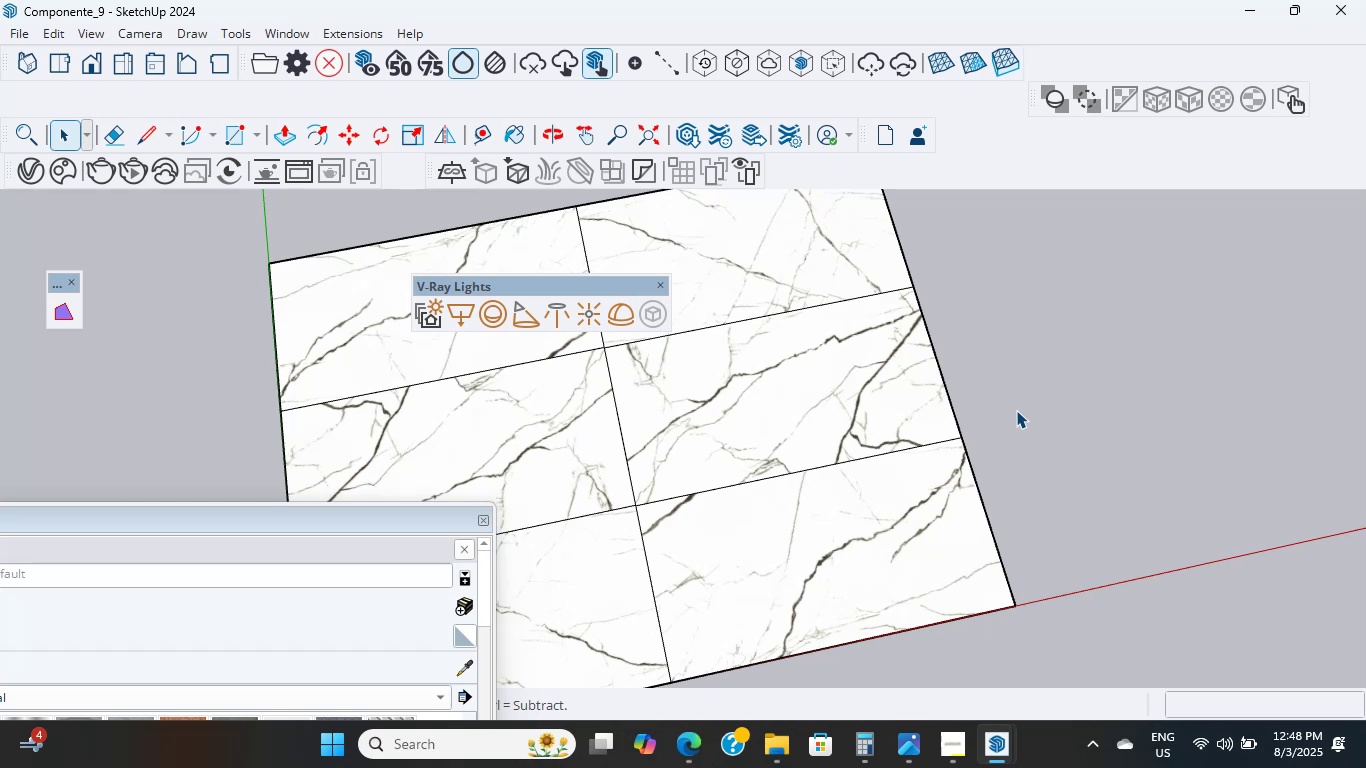 
double_click([1016, 410])
 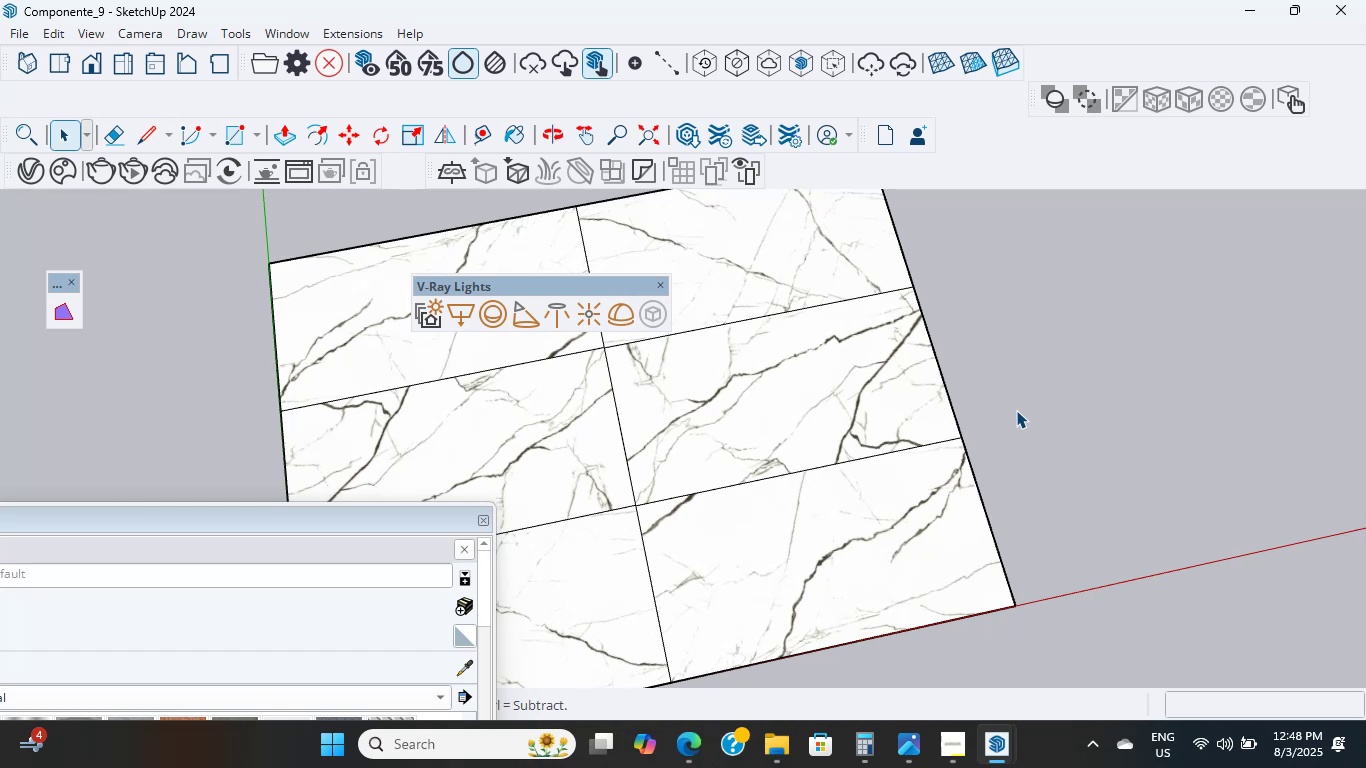 
double_click([1016, 410])
 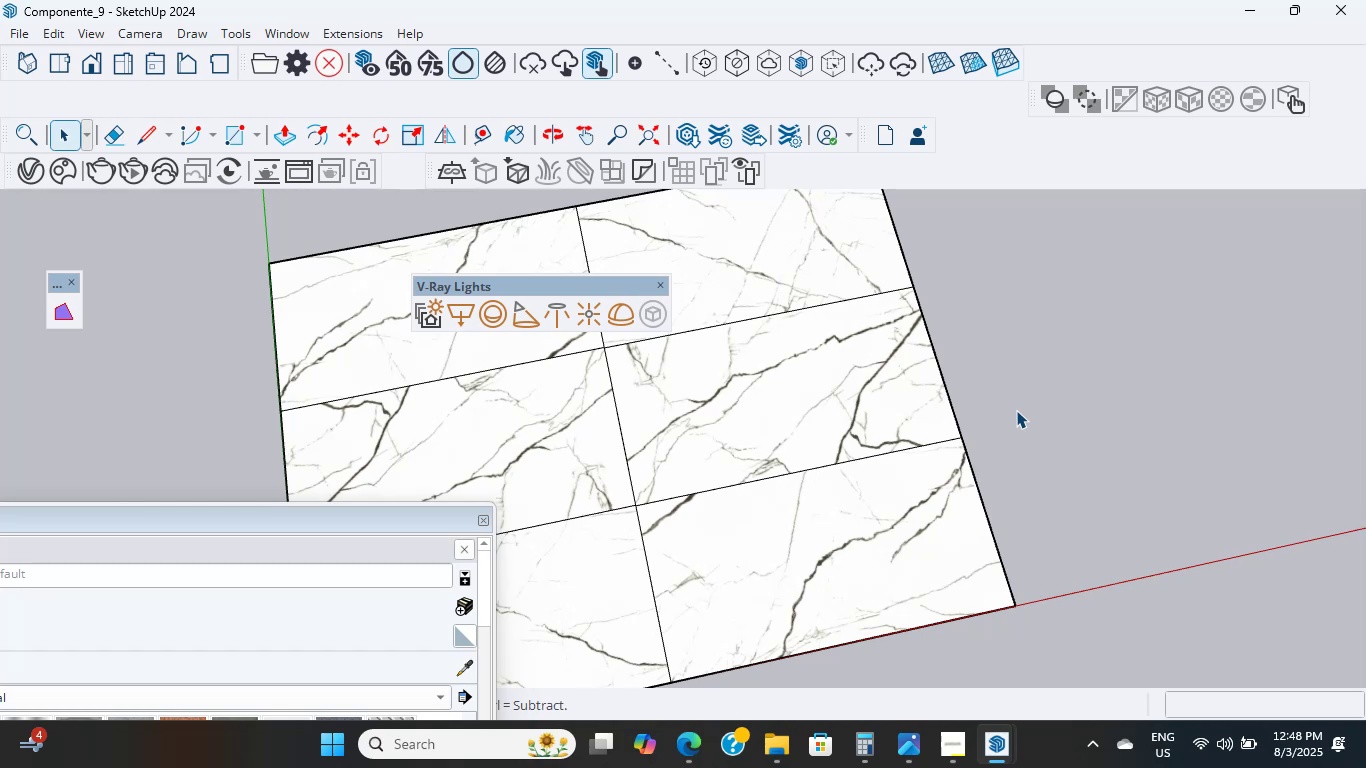 
triple_click([1016, 410])
 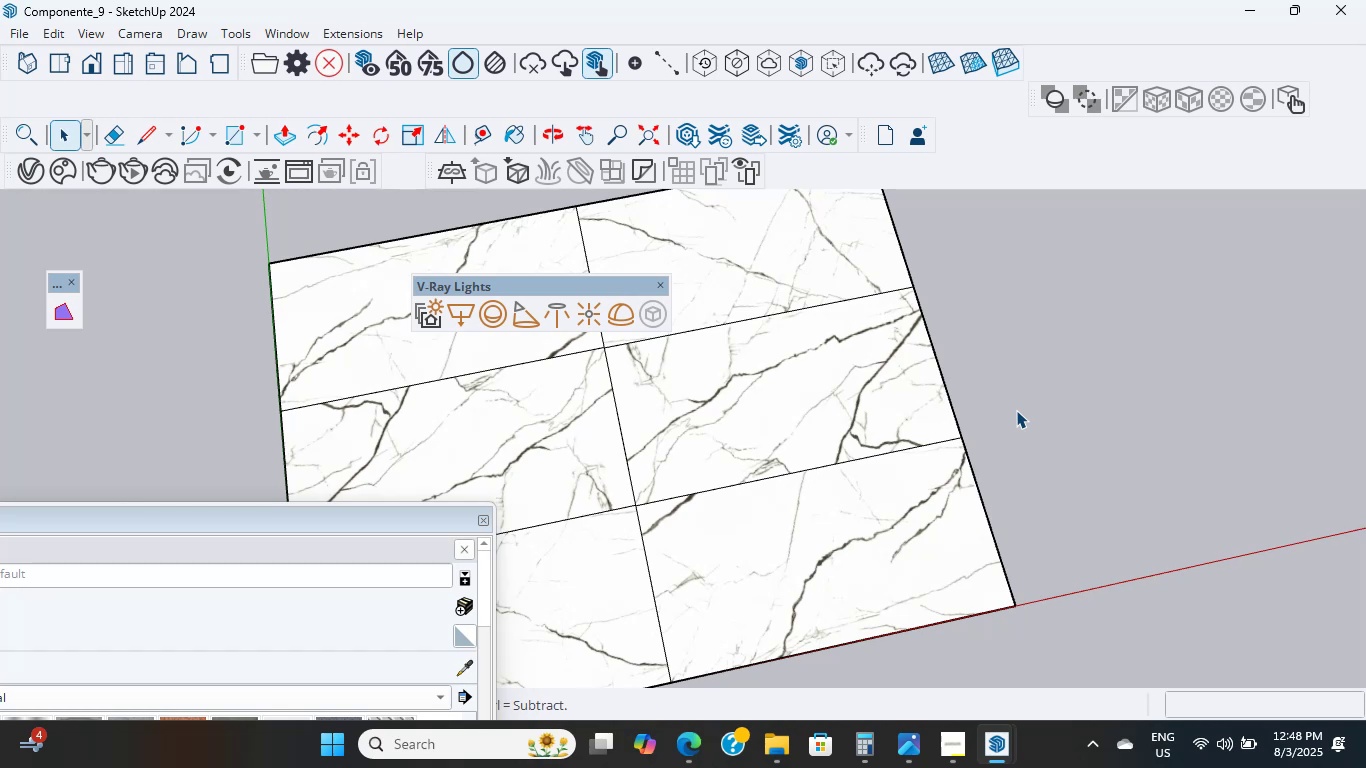 
double_click([1016, 410])
 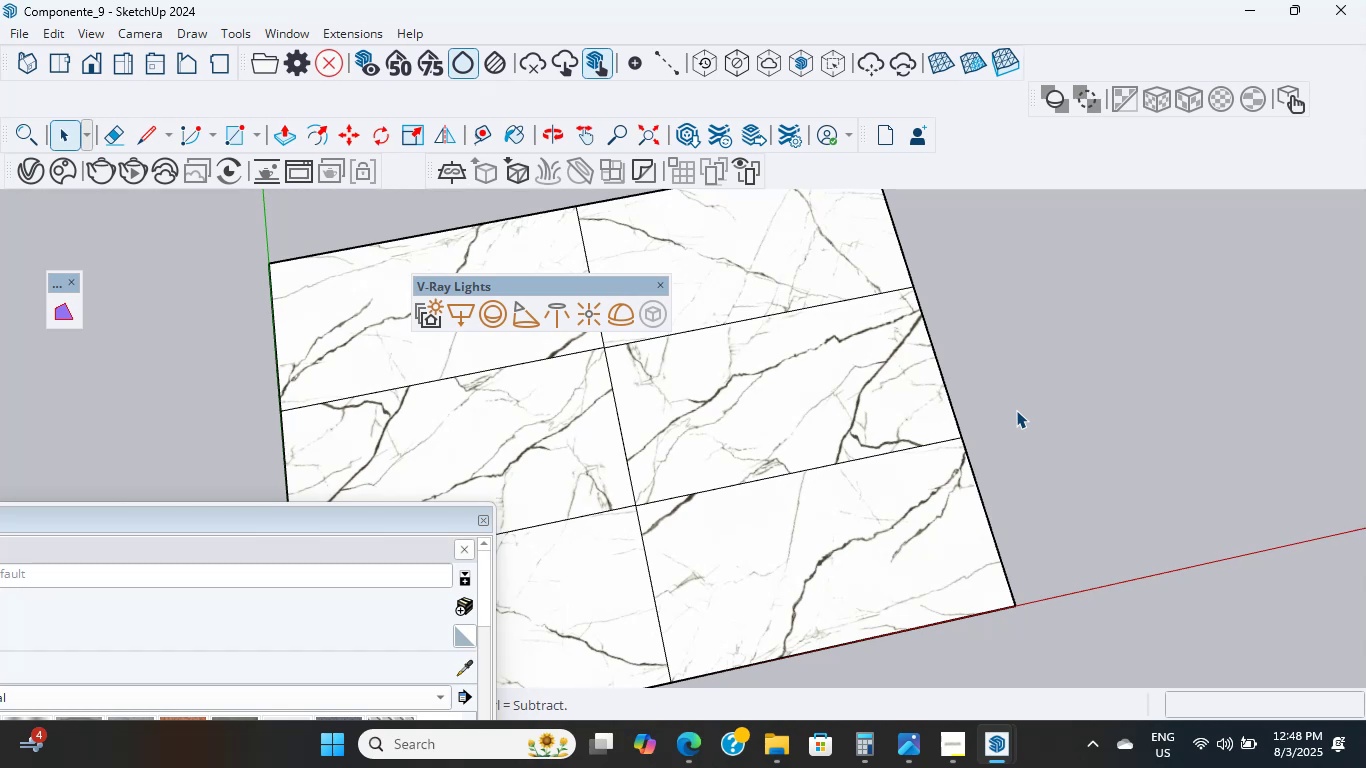 
double_click([1016, 410])
 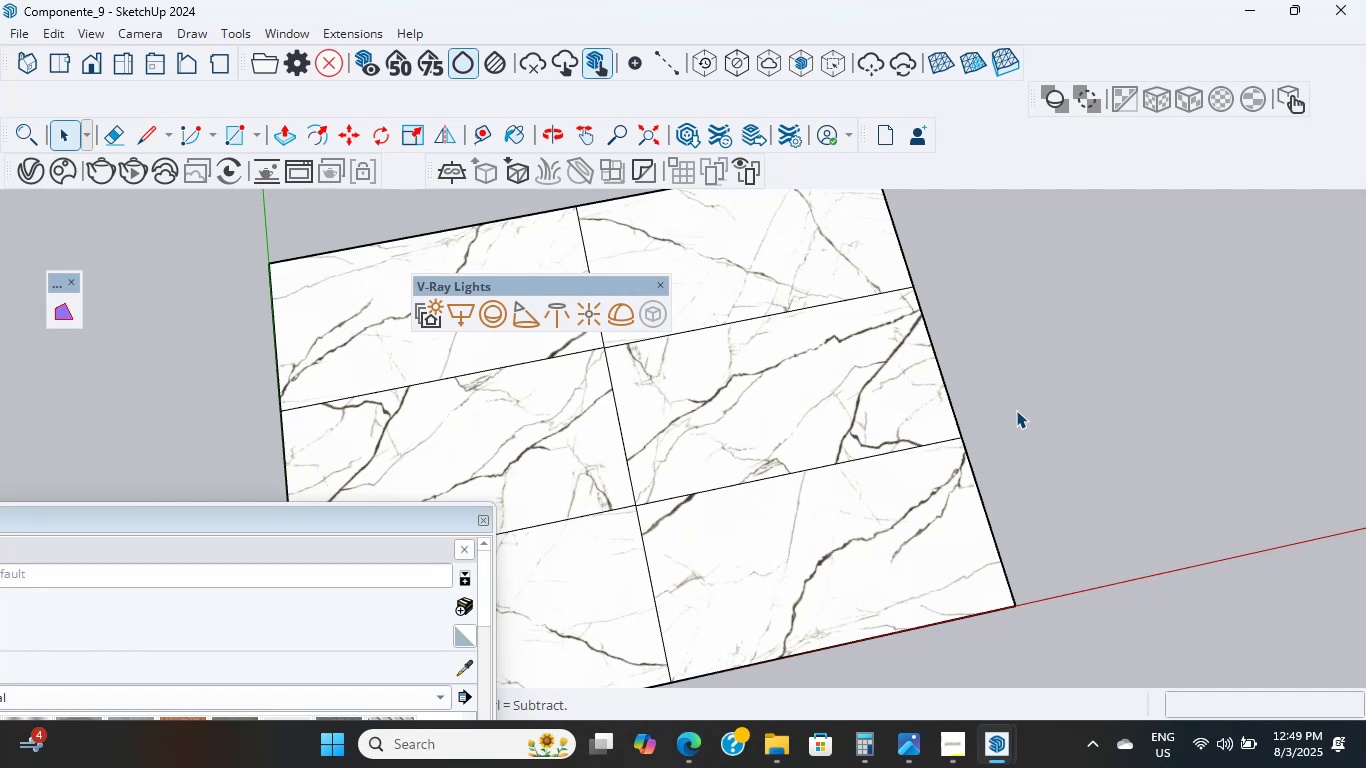 
double_click([1016, 410])
 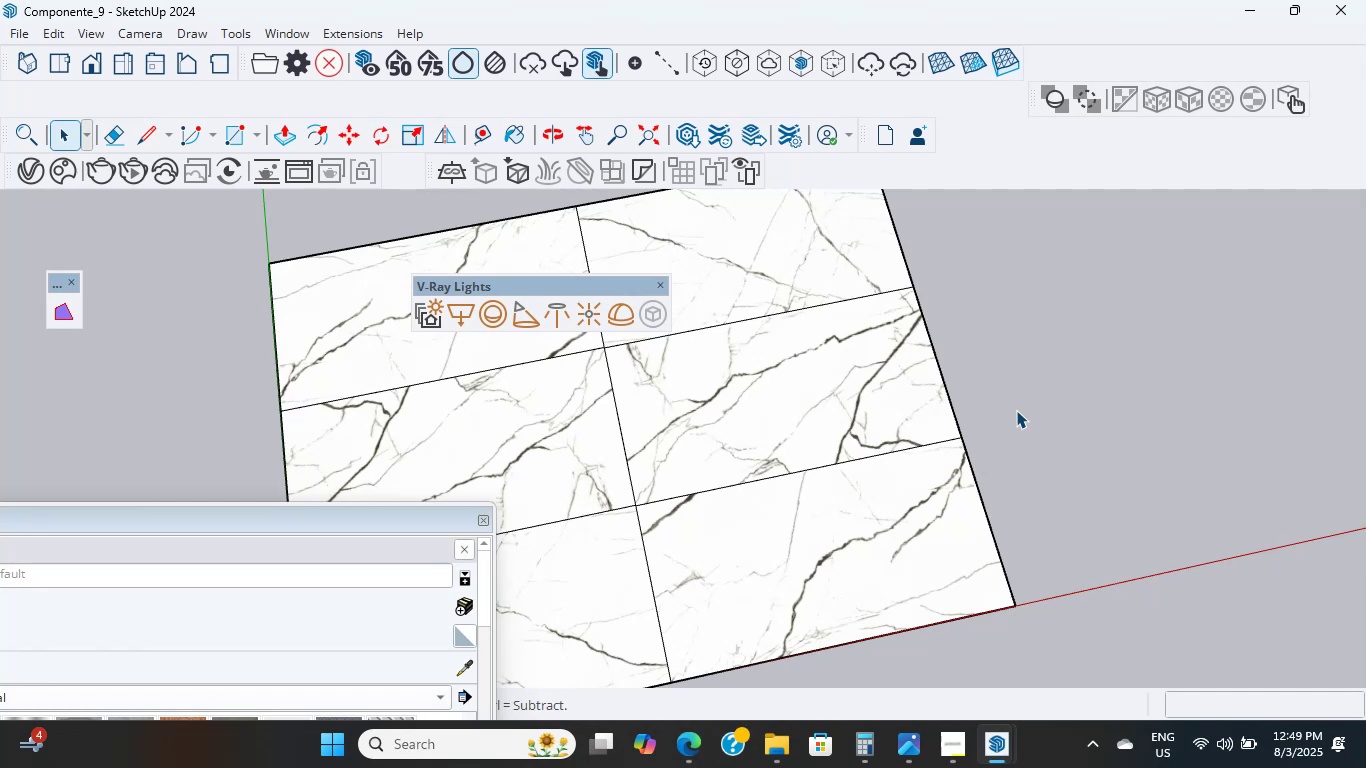 
scroll: coordinate [885, 367], scroll_direction: up, amount: 16.0
 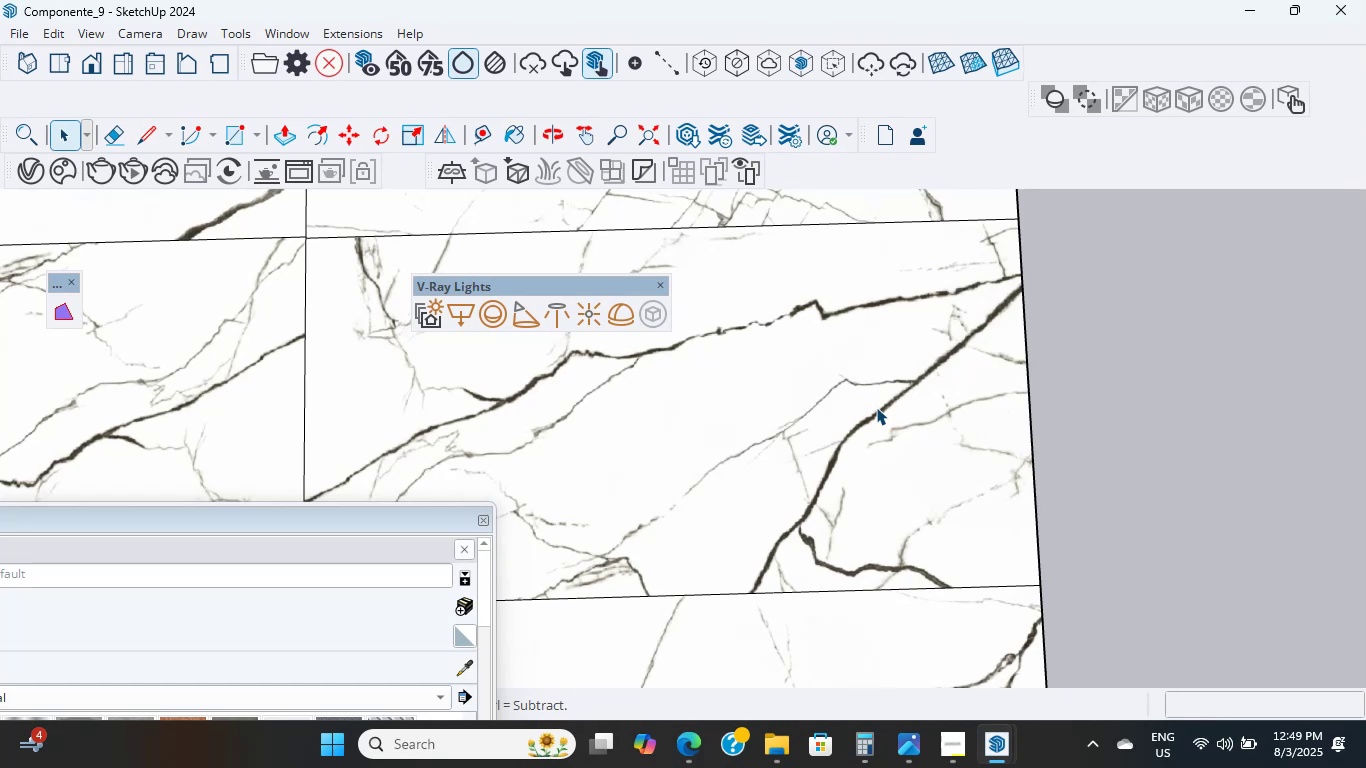 
wait(49.35)
 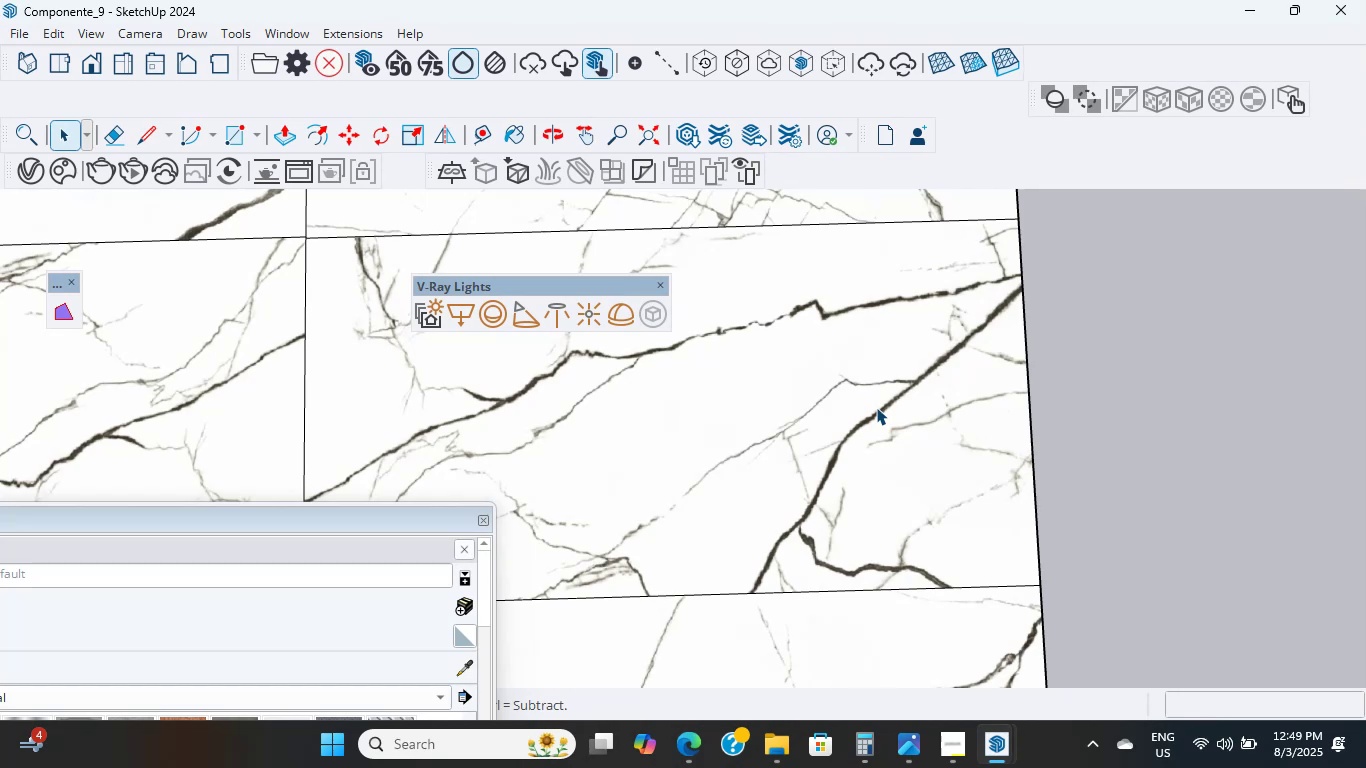 
scroll: coordinate [403, 387], scroll_direction: down, amount: 15.0
 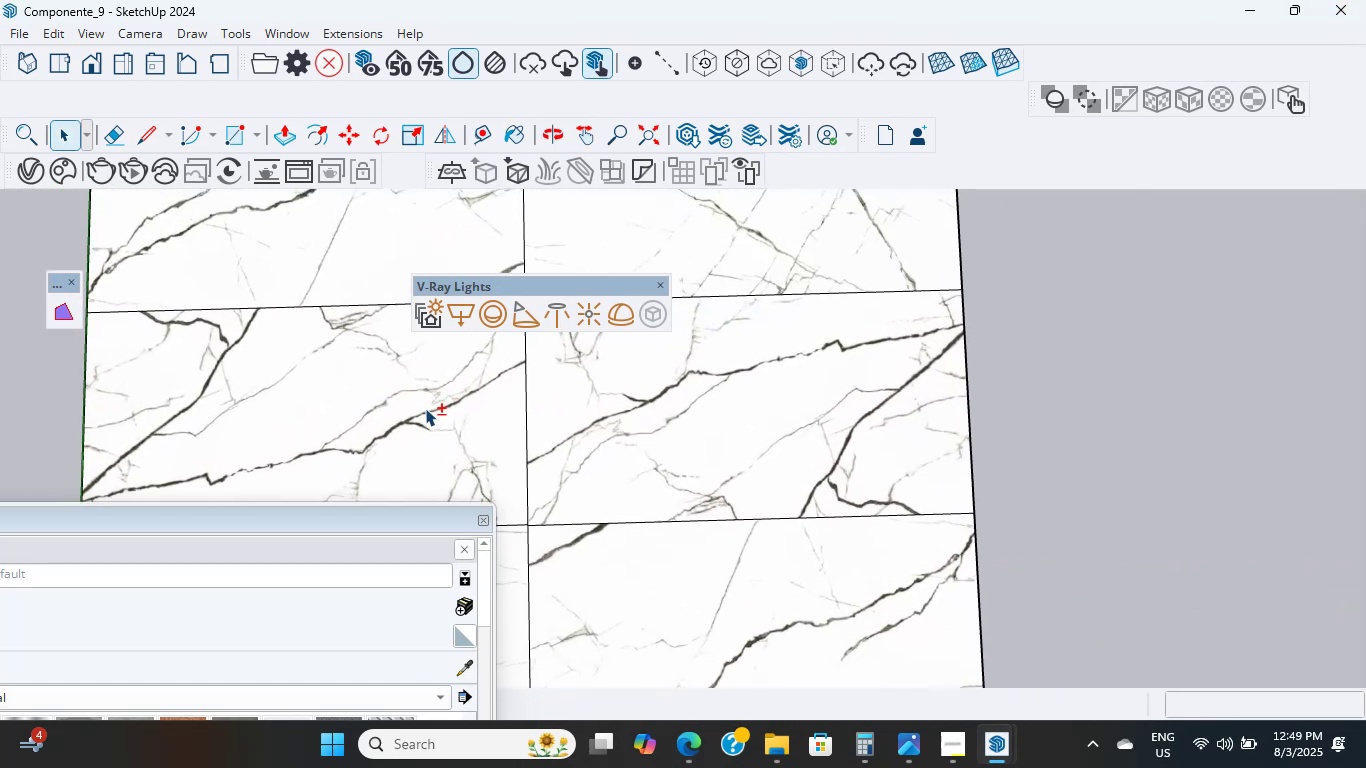 
hold_key(key=ShiftLeft, duration=2.18)
 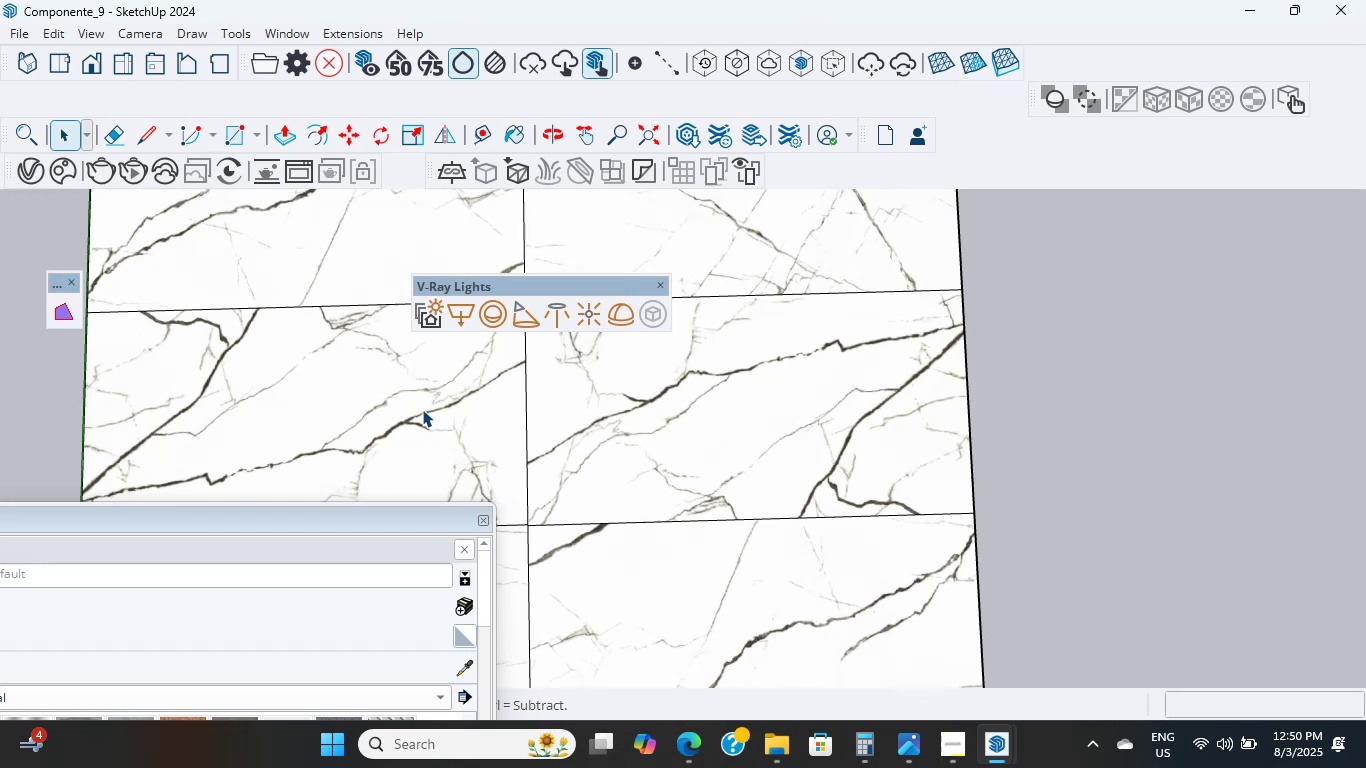 
scroll: coordinate [422, 409], scroll_direction: up, amount: 8.0
 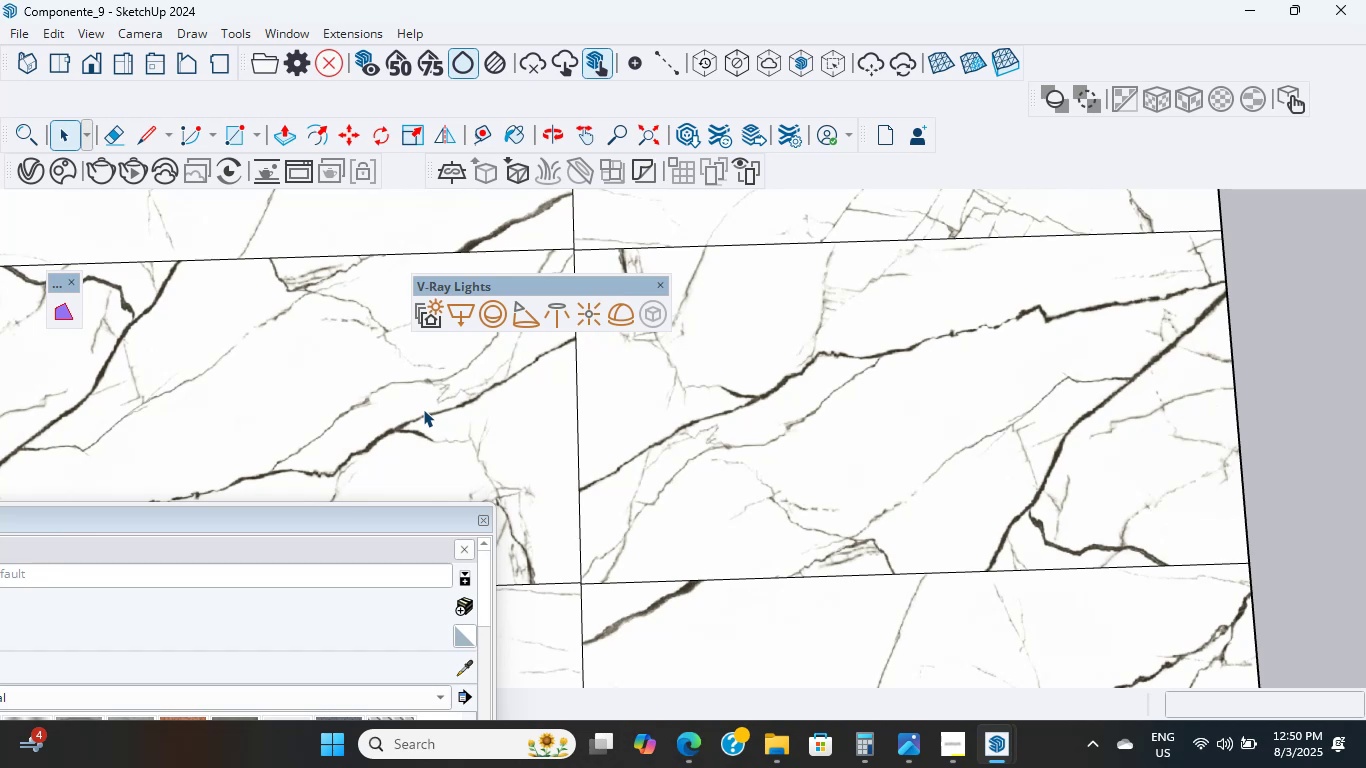 
wait(7.32)
 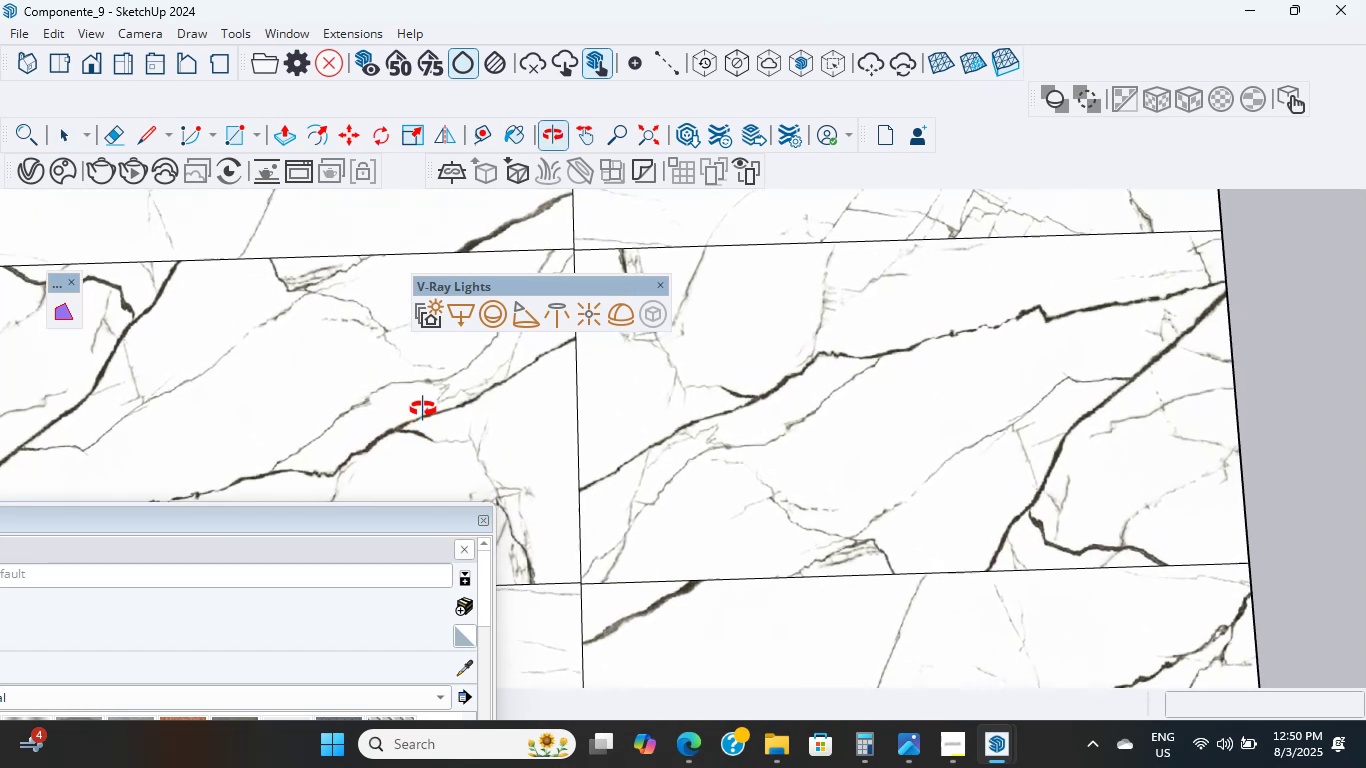 
scroll: coordinate [452, 377], scroll_direction: down, amount: 6.0
 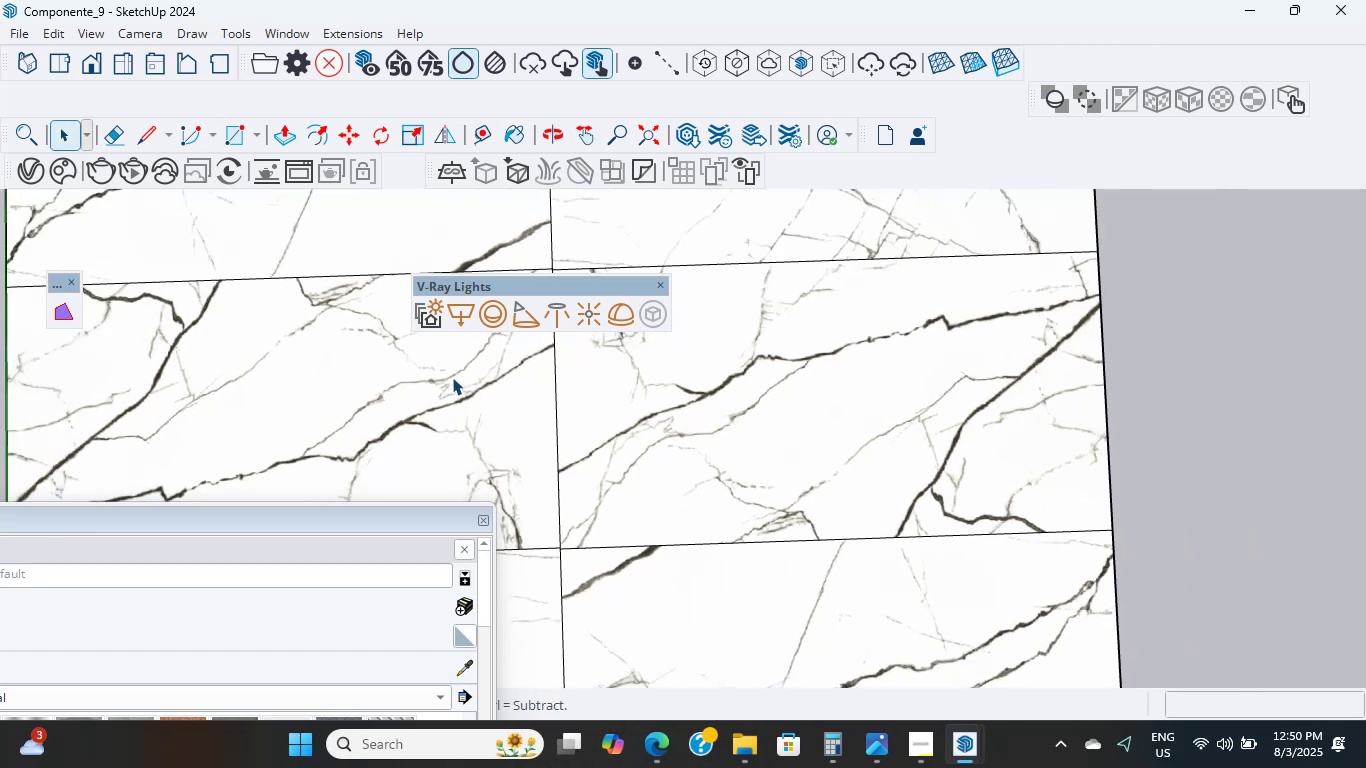 
wait(5.75)
 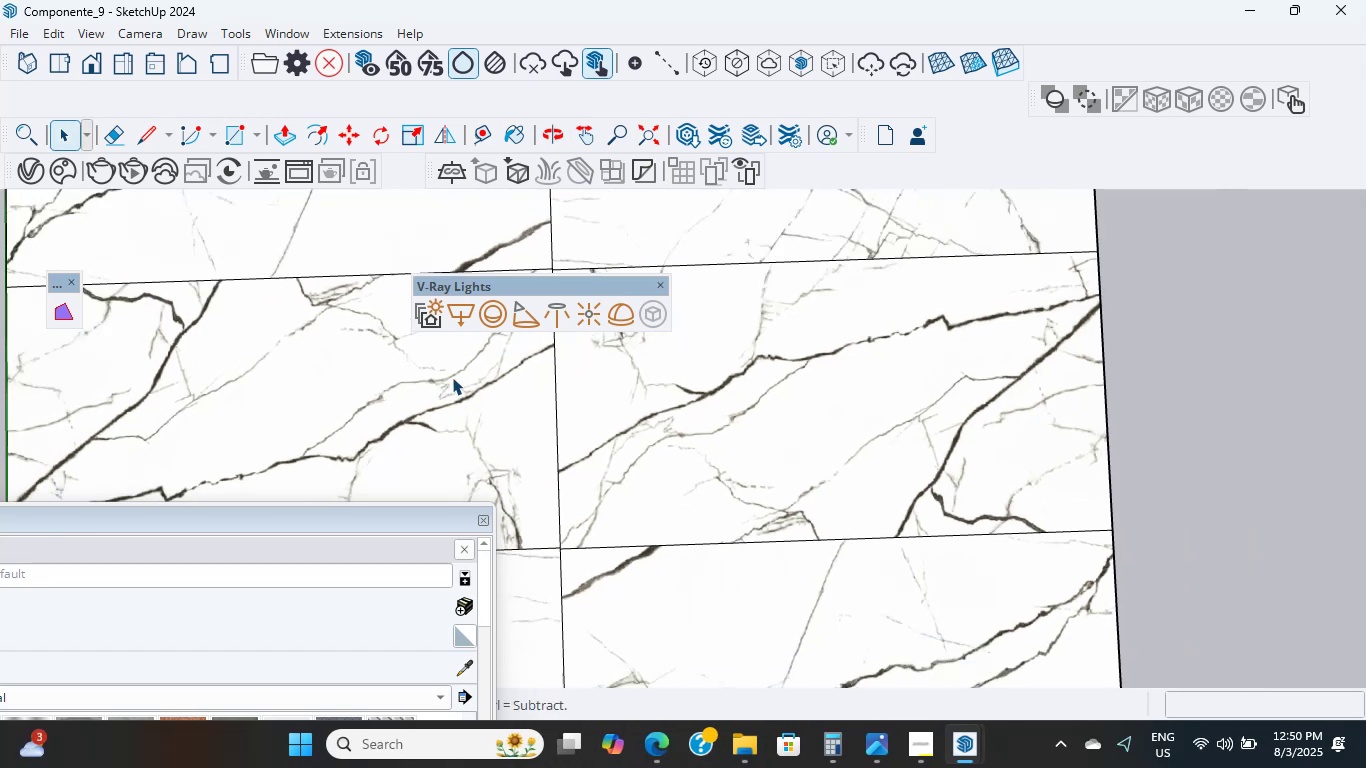 
scroll: coordinate [489, 389], scroll_direction: down, amount: 12.0
 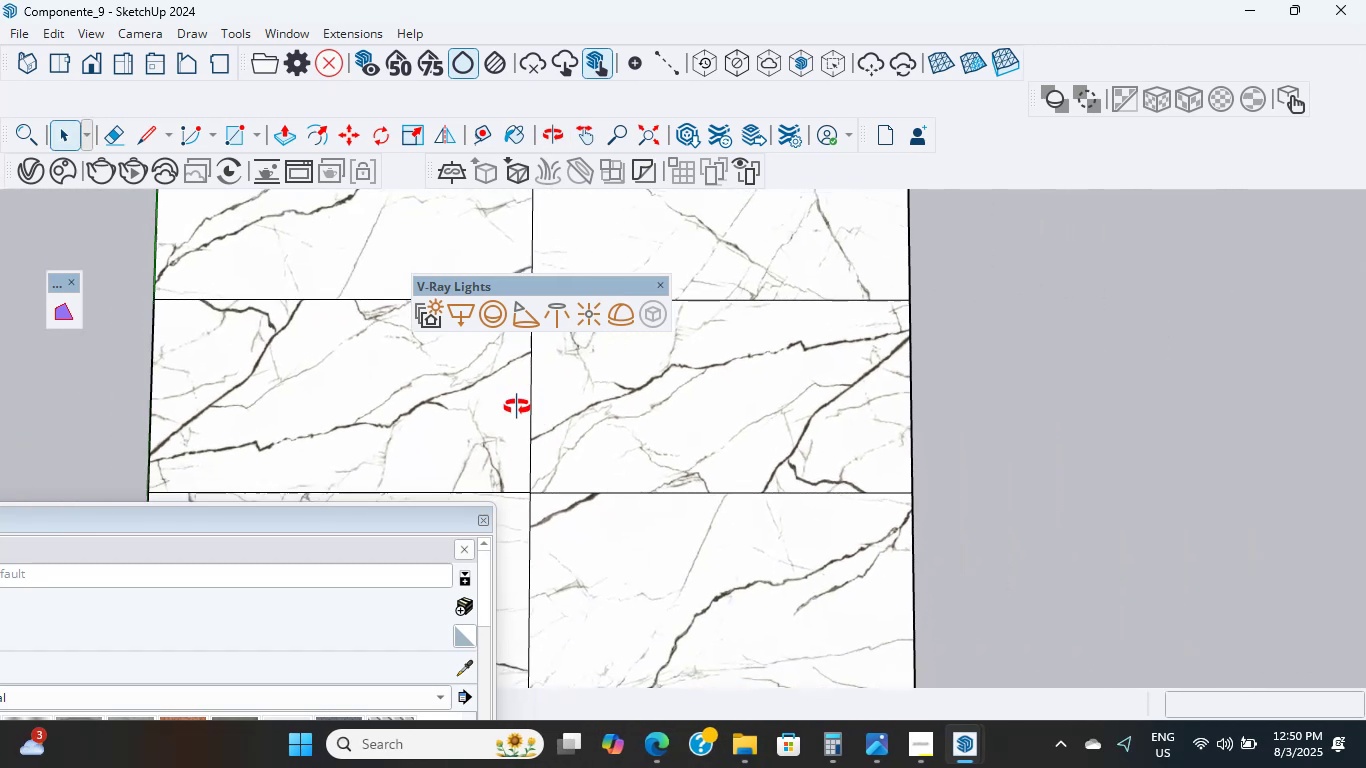 
scroll: coordinate [529, 435], scroll_direction: up, amount: 5.0
 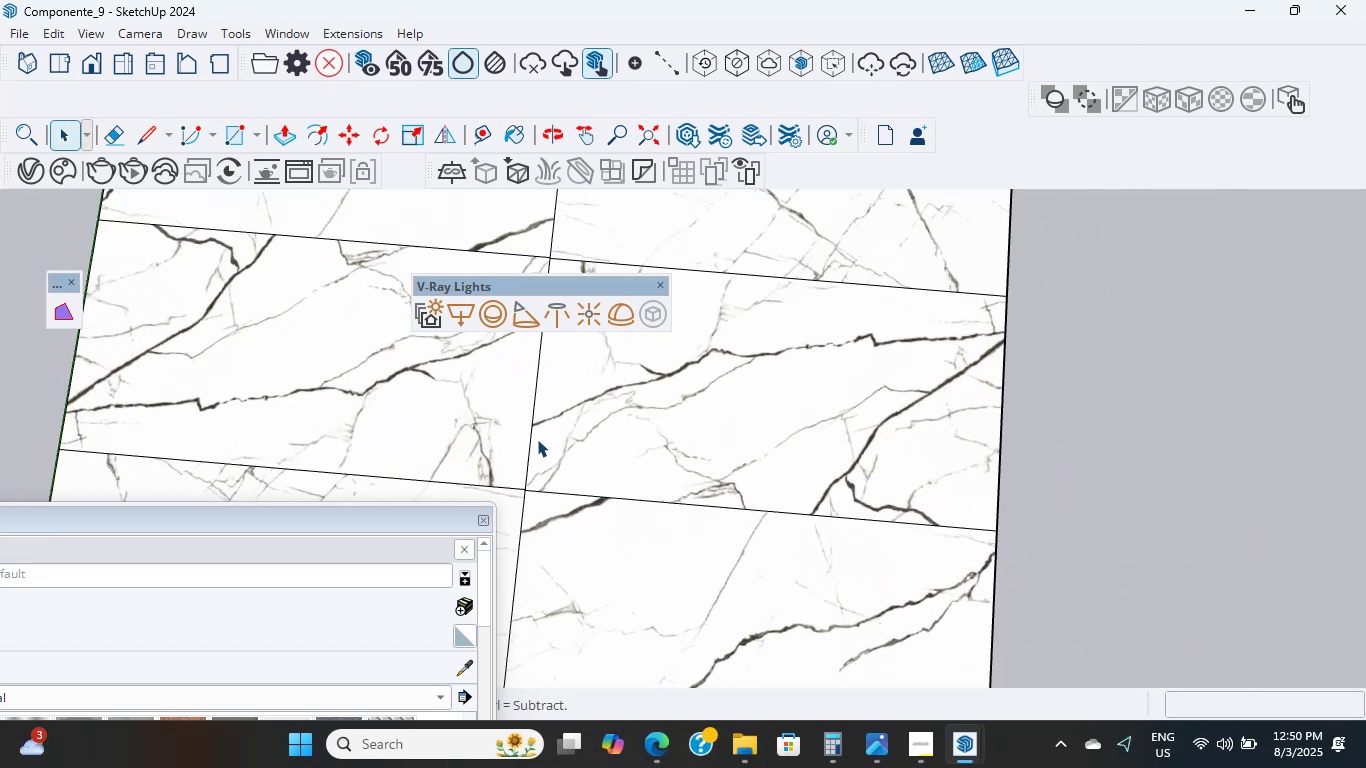 
double_click([537, 439])
 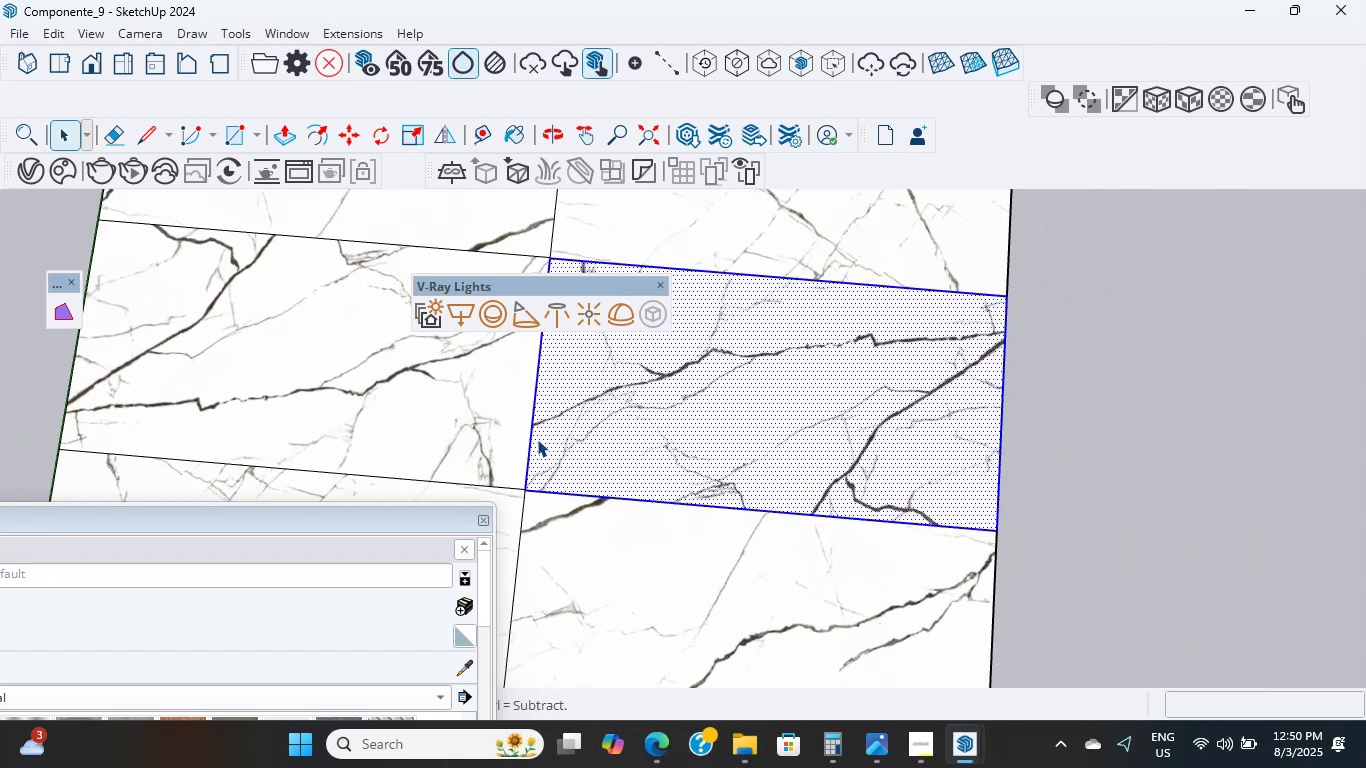 
triple_click([537, 439])
 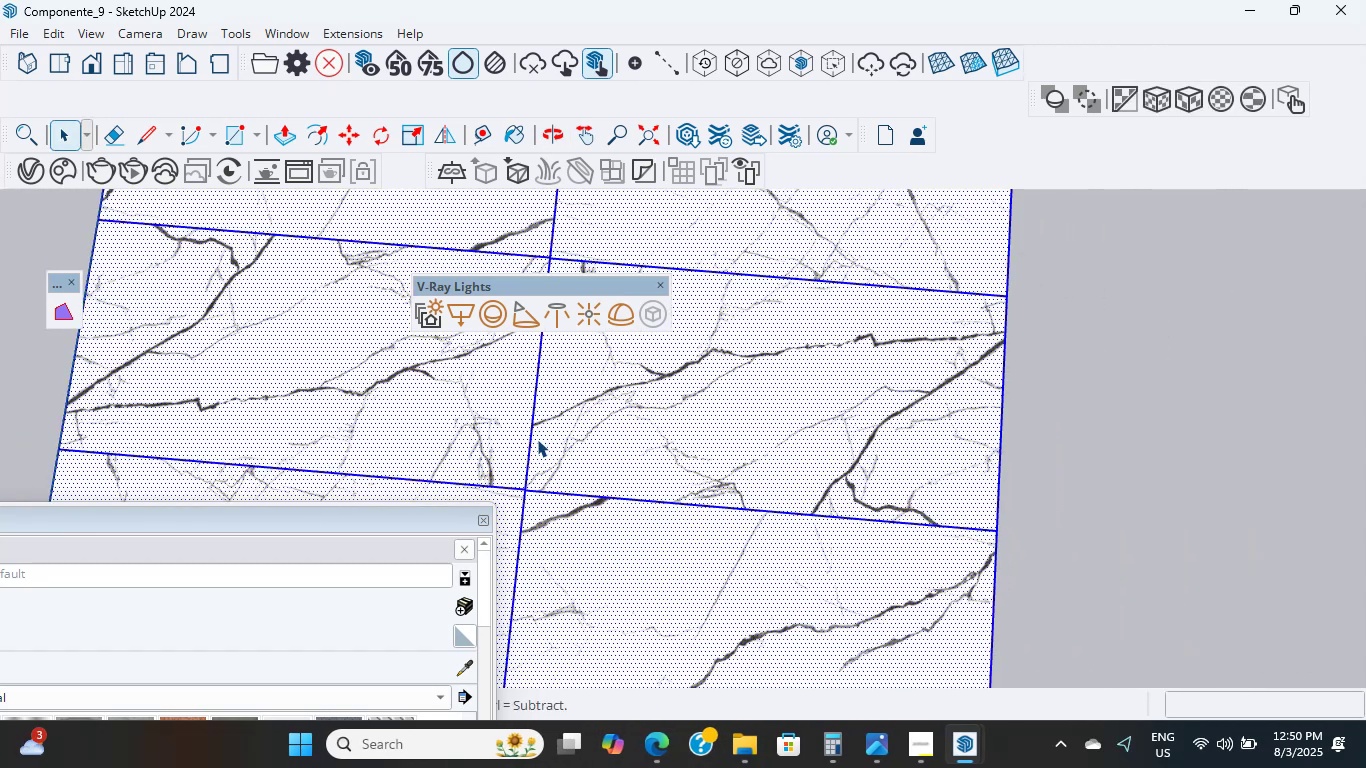 
triple_click([537, 439])
 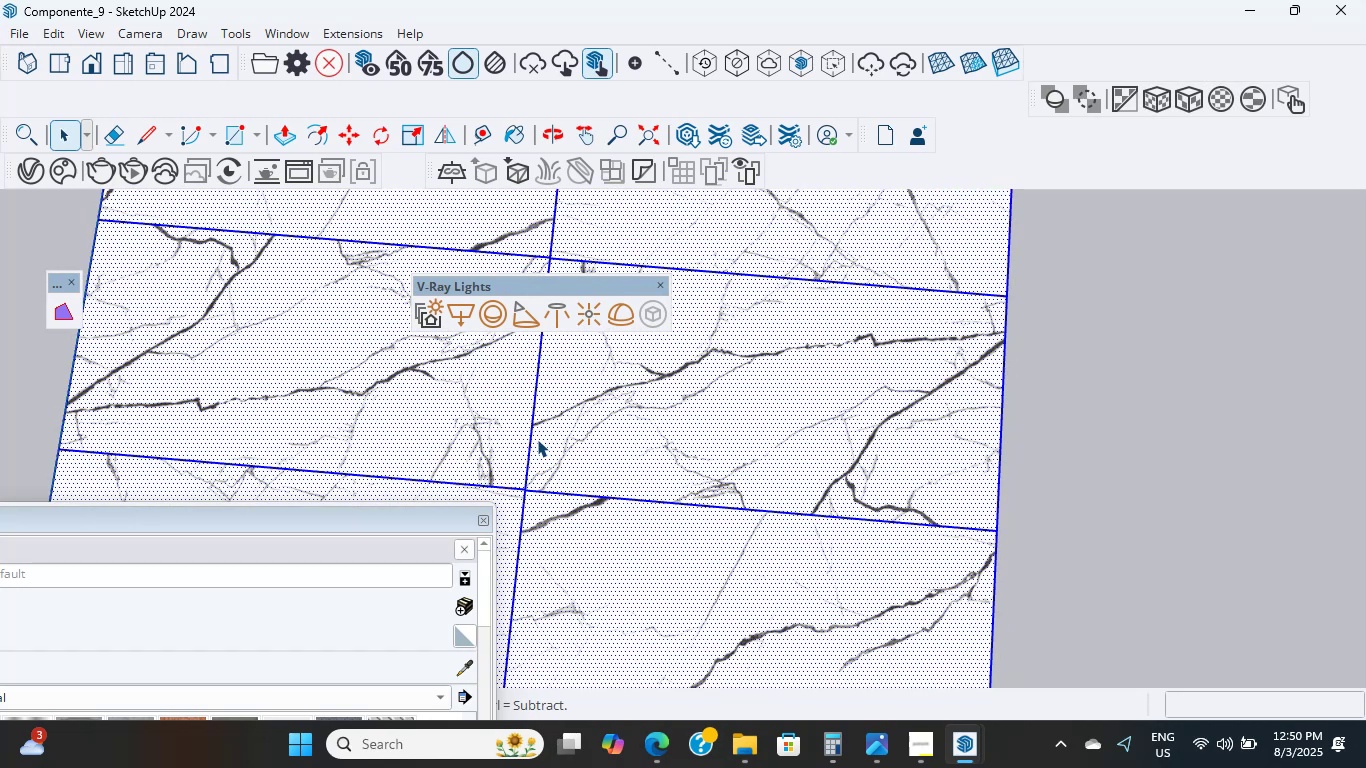 
triple_click([537, 439])
 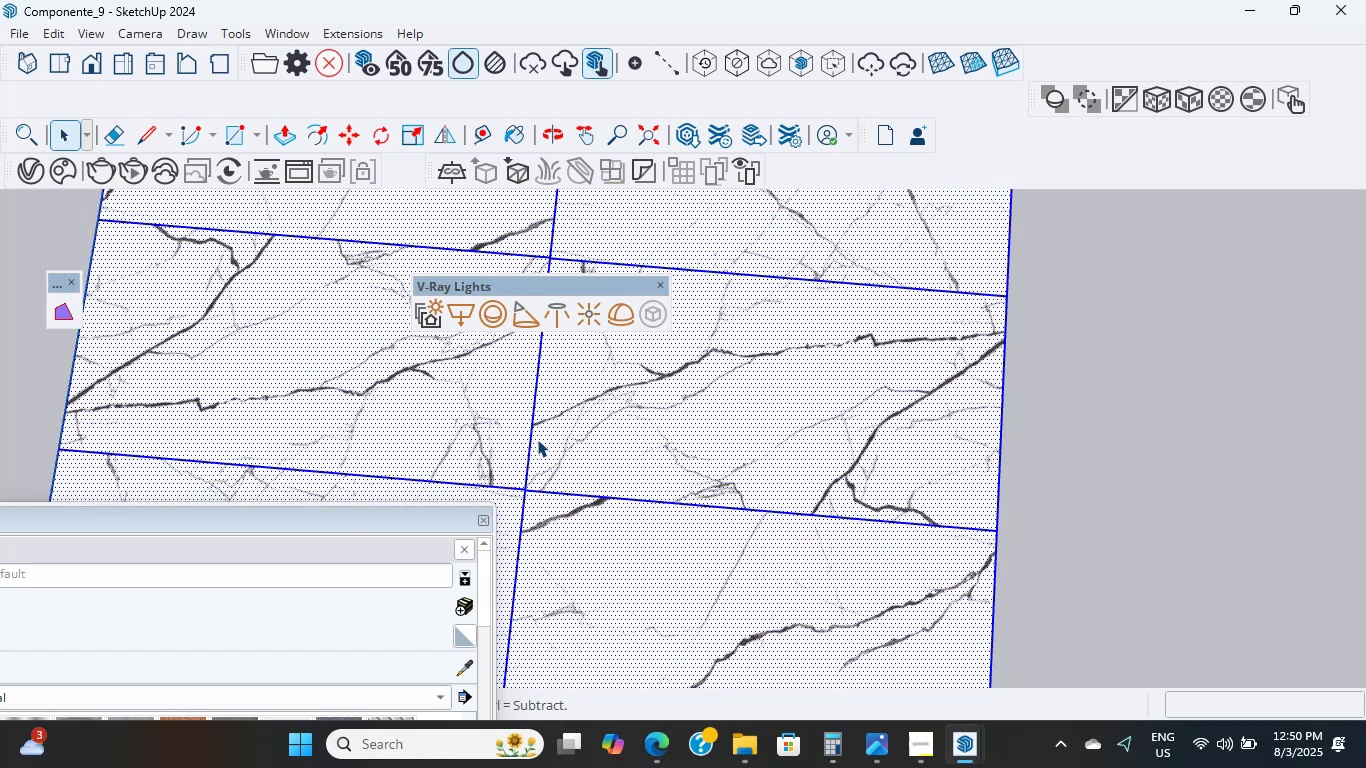 
triple_click([537, 439])
 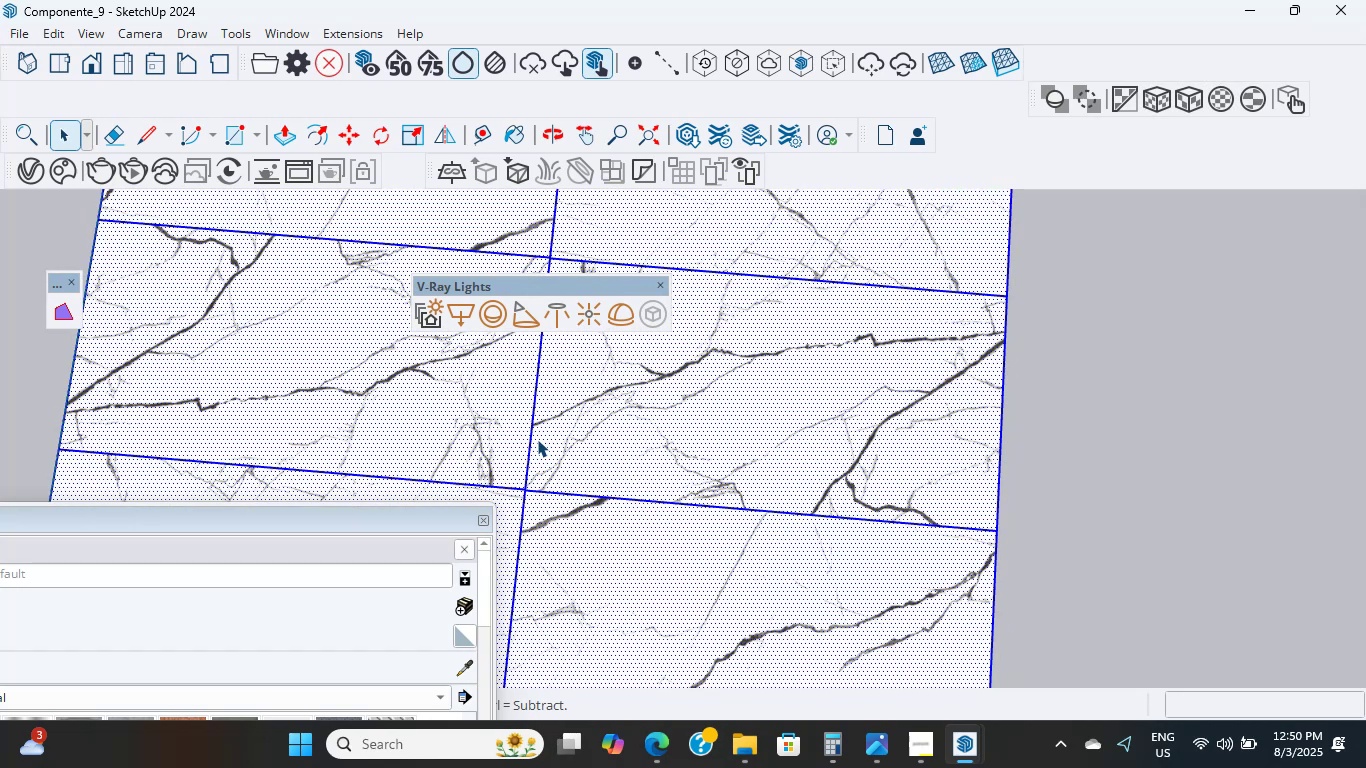 
triple_click([537, 439])
 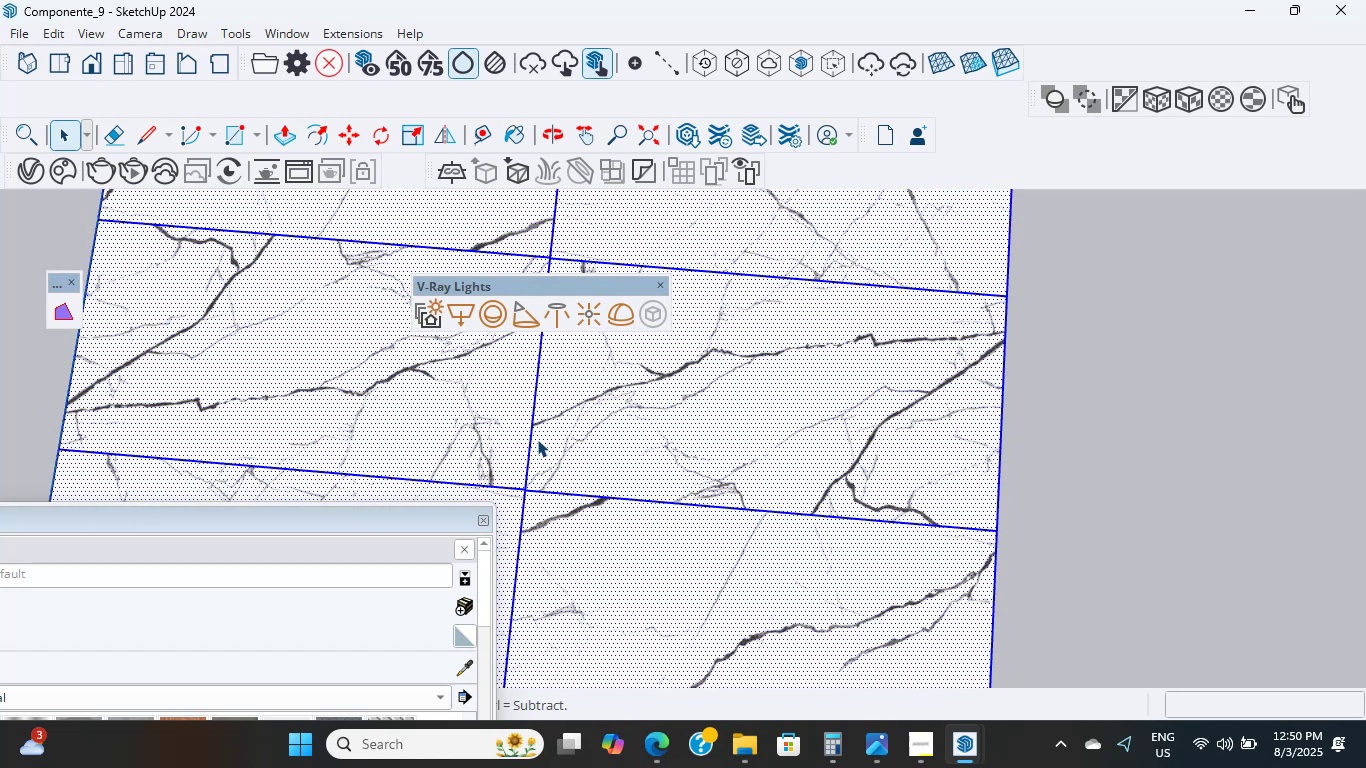 
right_click([537, 439])
 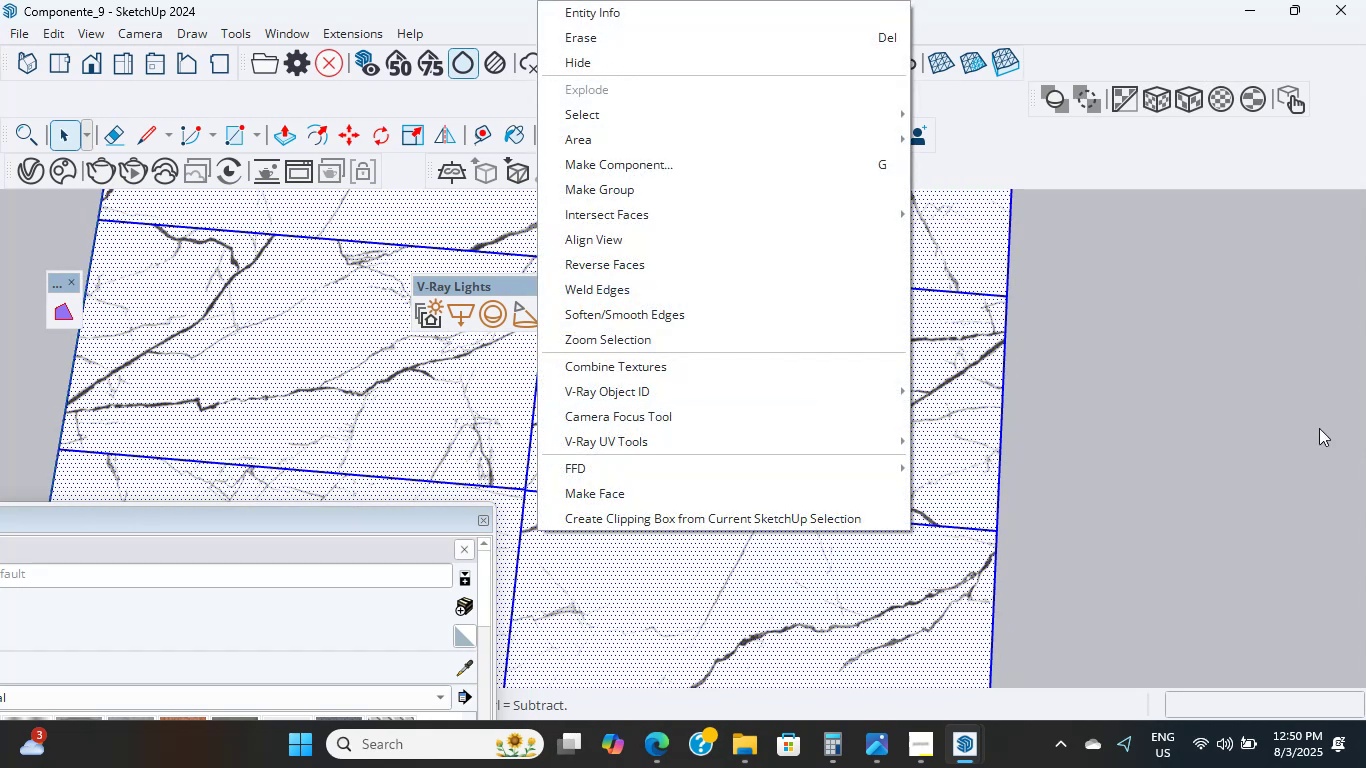 
double_click([1281, 450])
 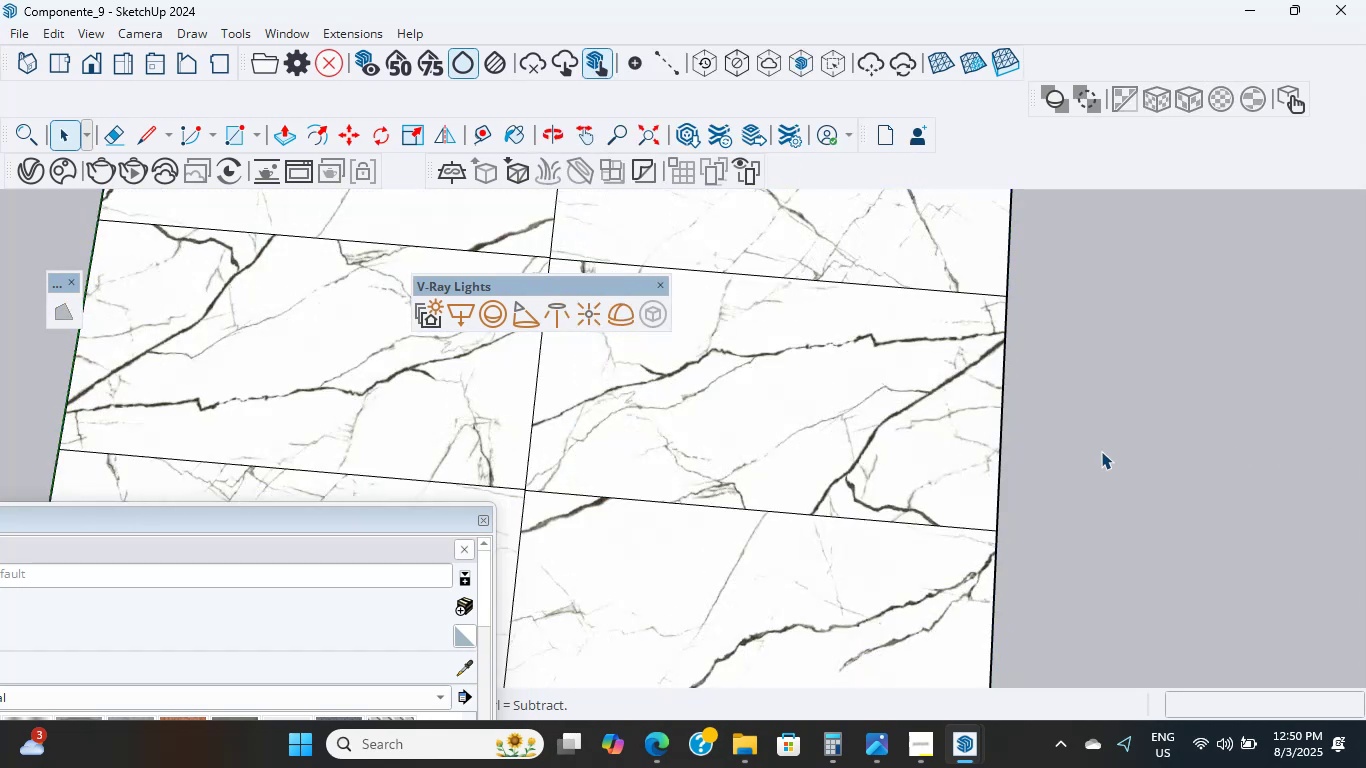 
scroll: coordinate [770, 495], scroll_direction: down, amount: 19.0
 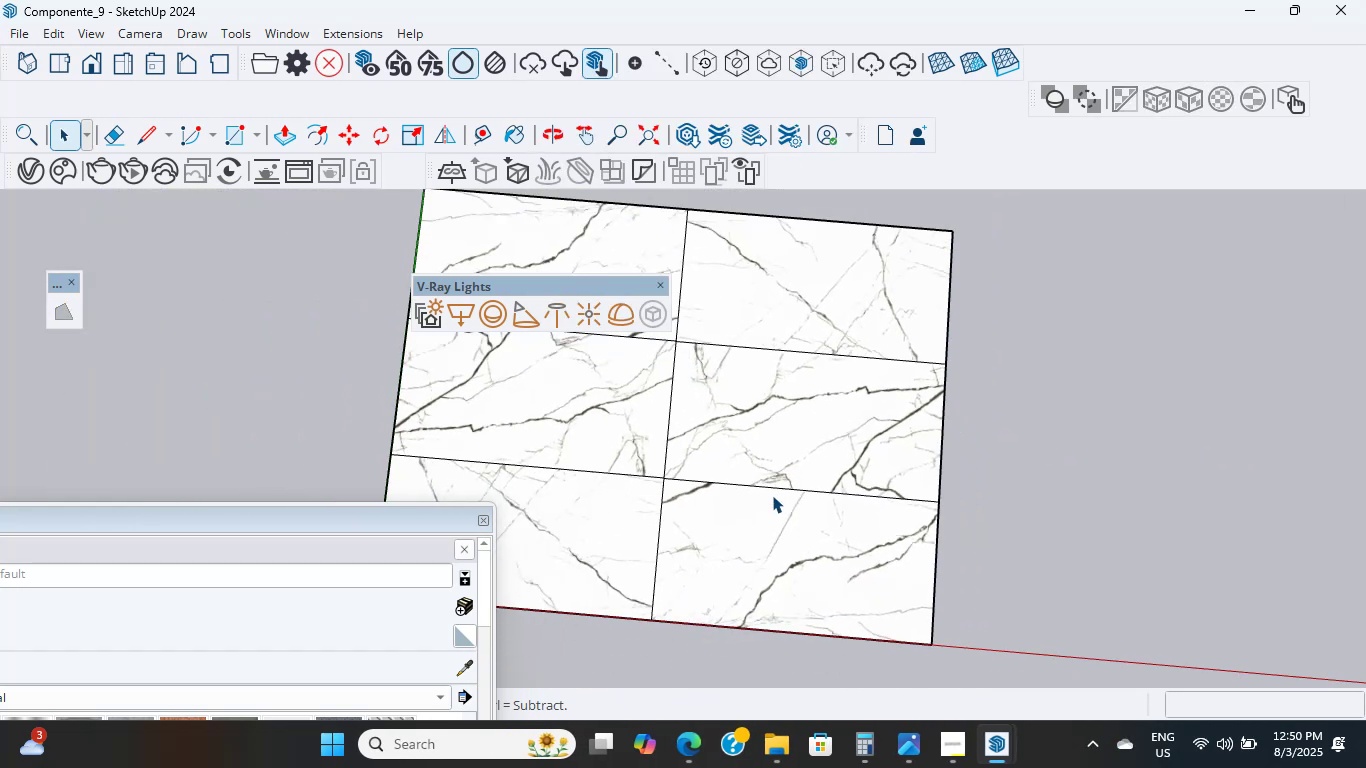 
hold_key(key=ShiftLeft, duration=0.41)
 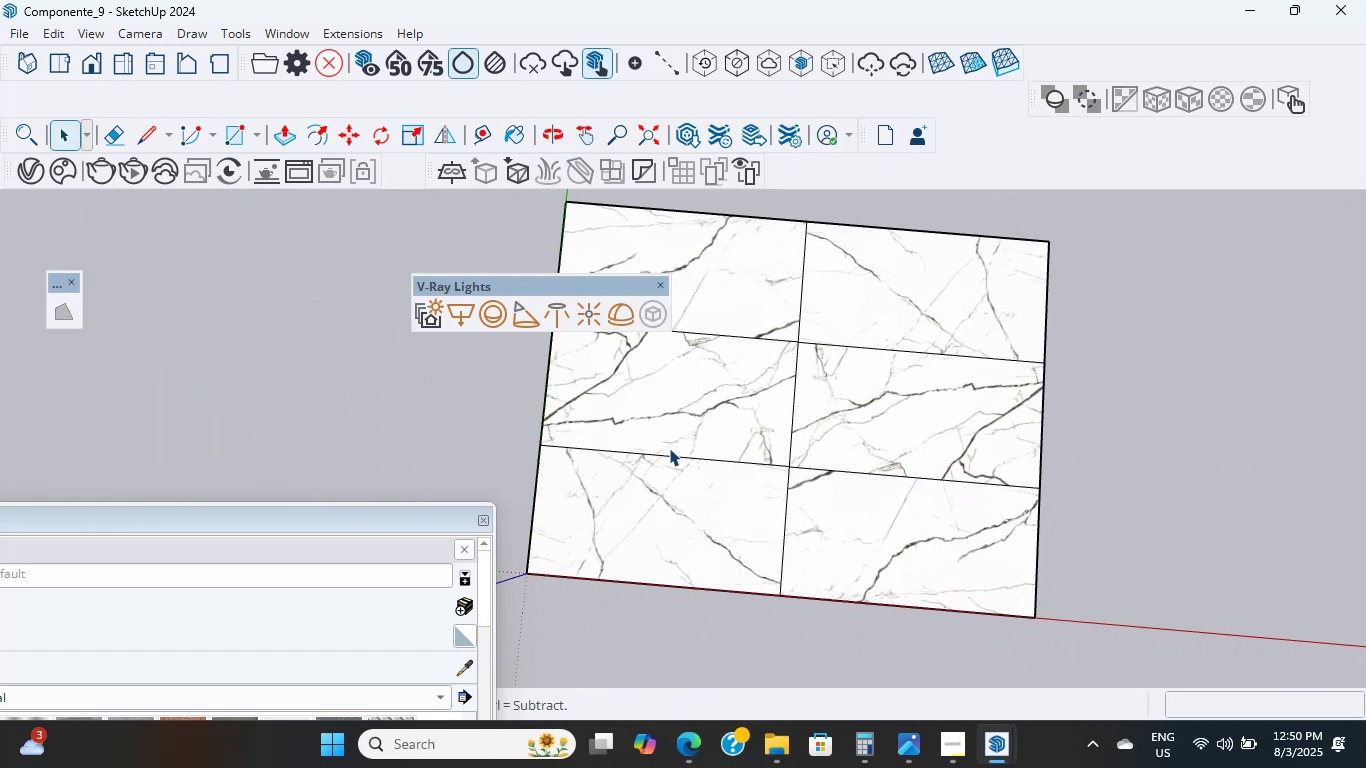 
scroll: coordinate [625, 470], scroll_direction: up, amount: 2.0
 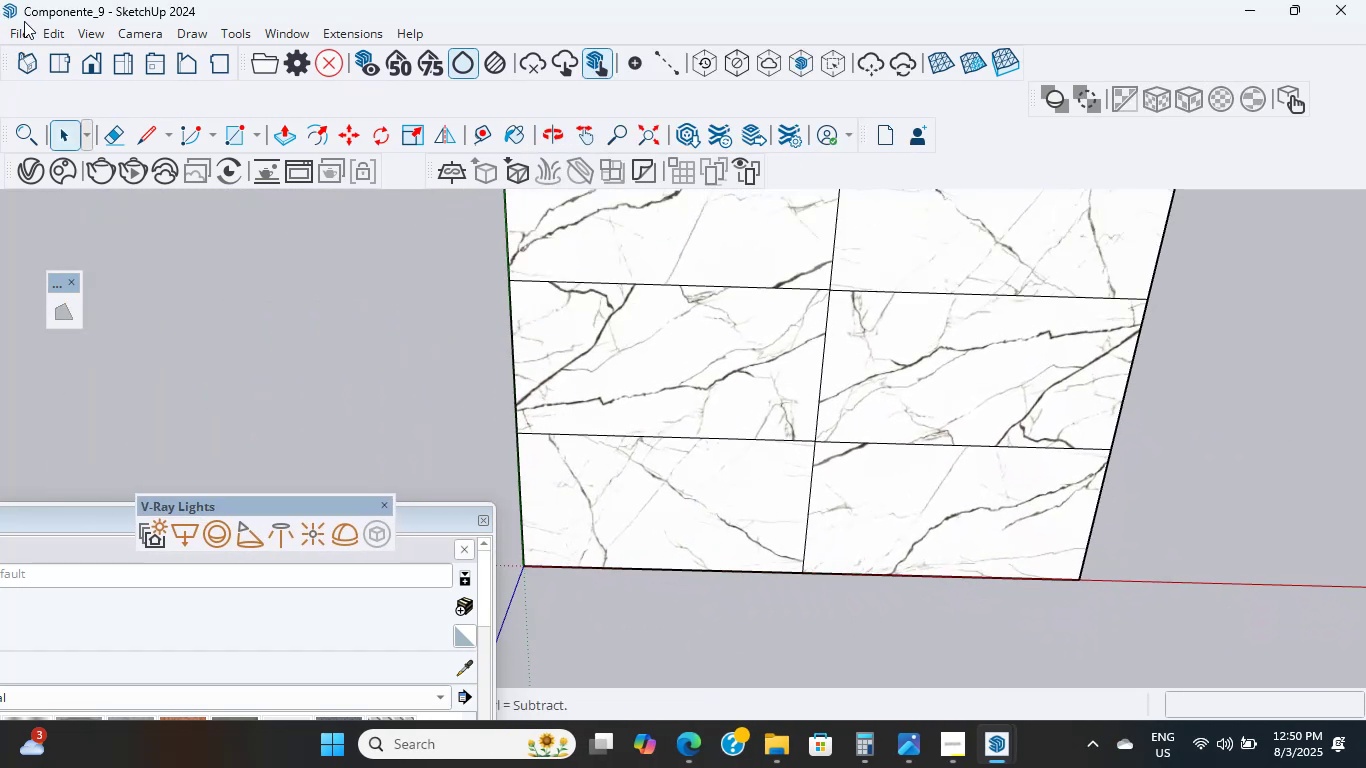 
left_click([159, 59])
 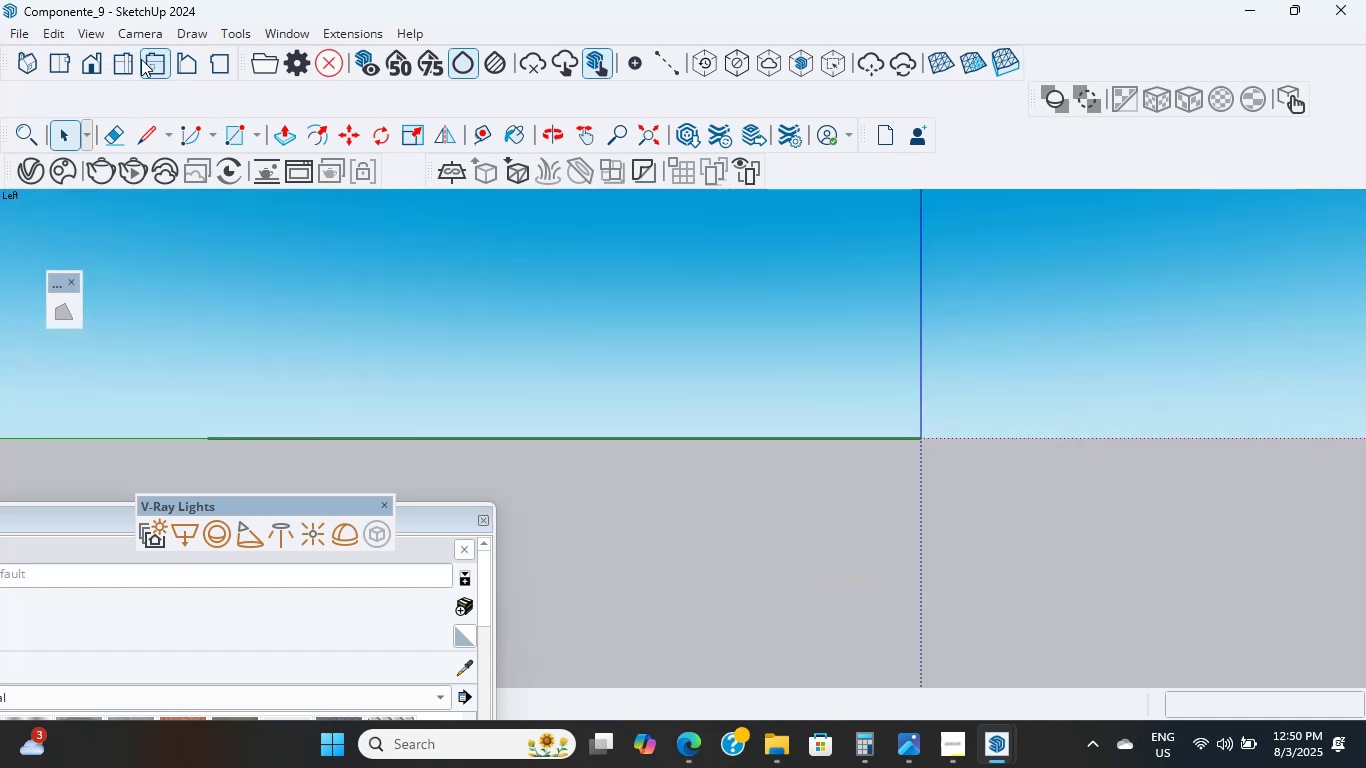 
double_click([130, 59])
 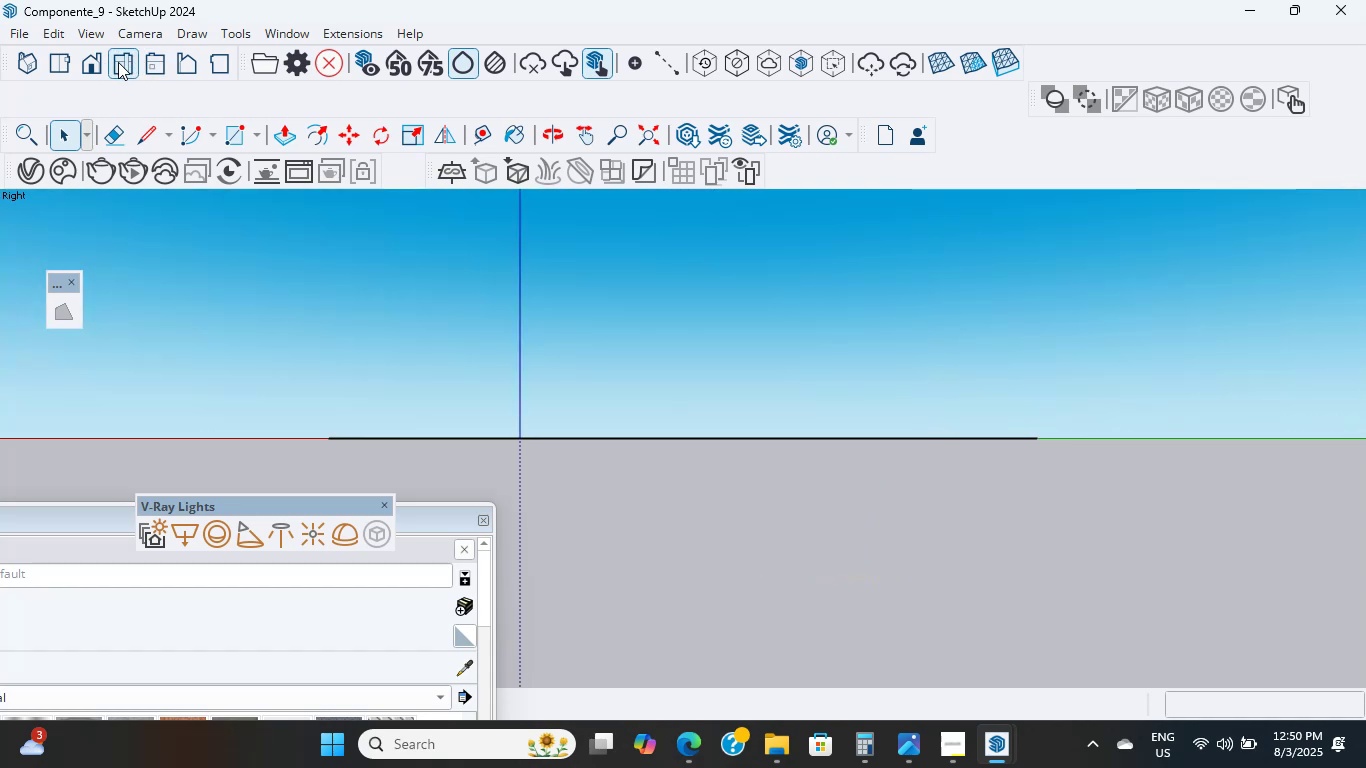 
left_click([115, 62])
 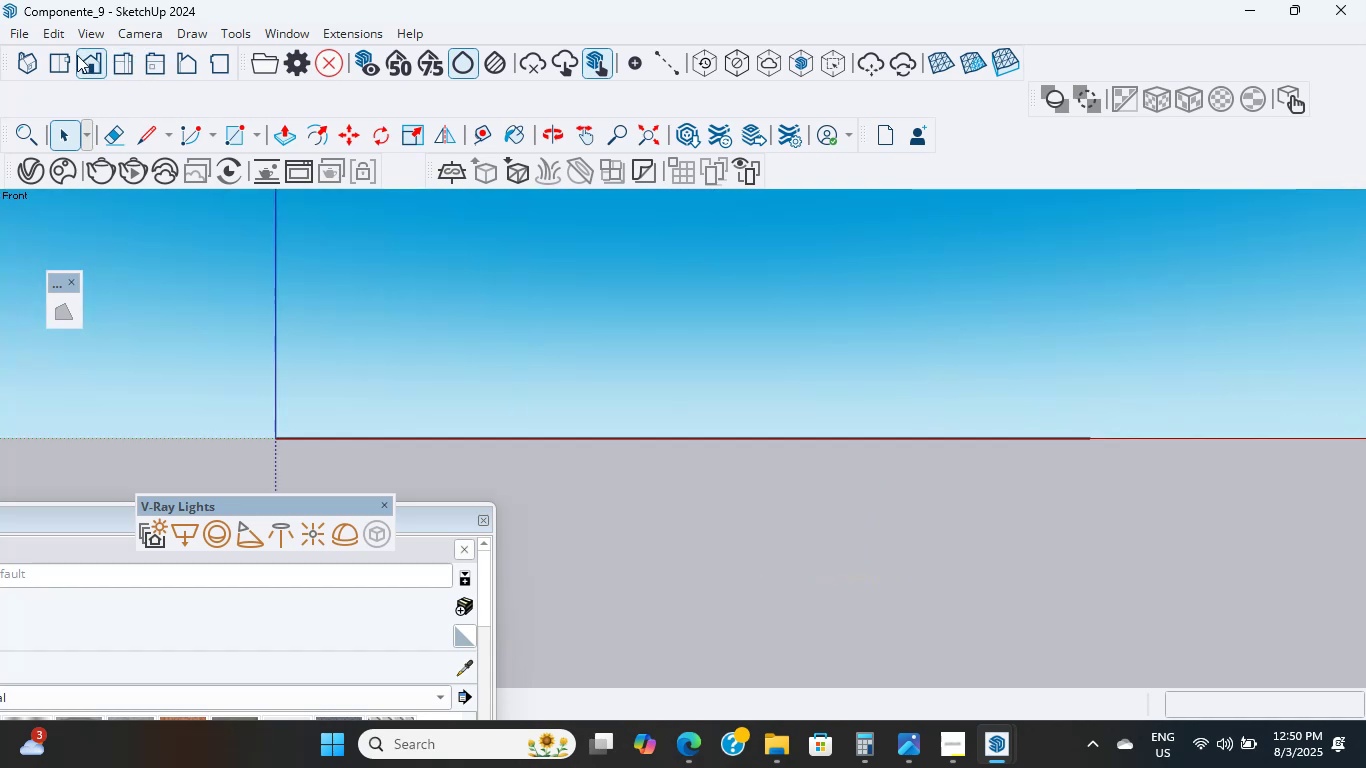 
triple_click([64, 70])
 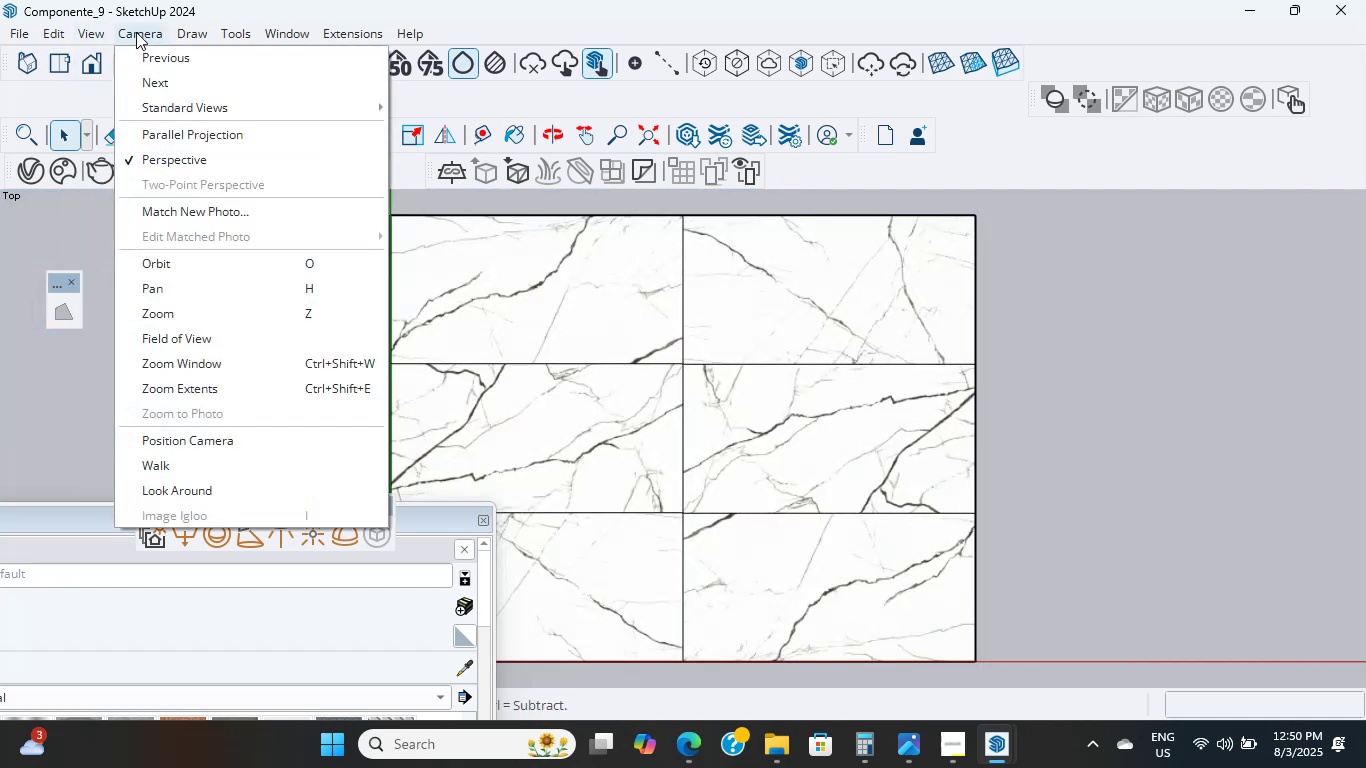 
left_click([190, 146])
 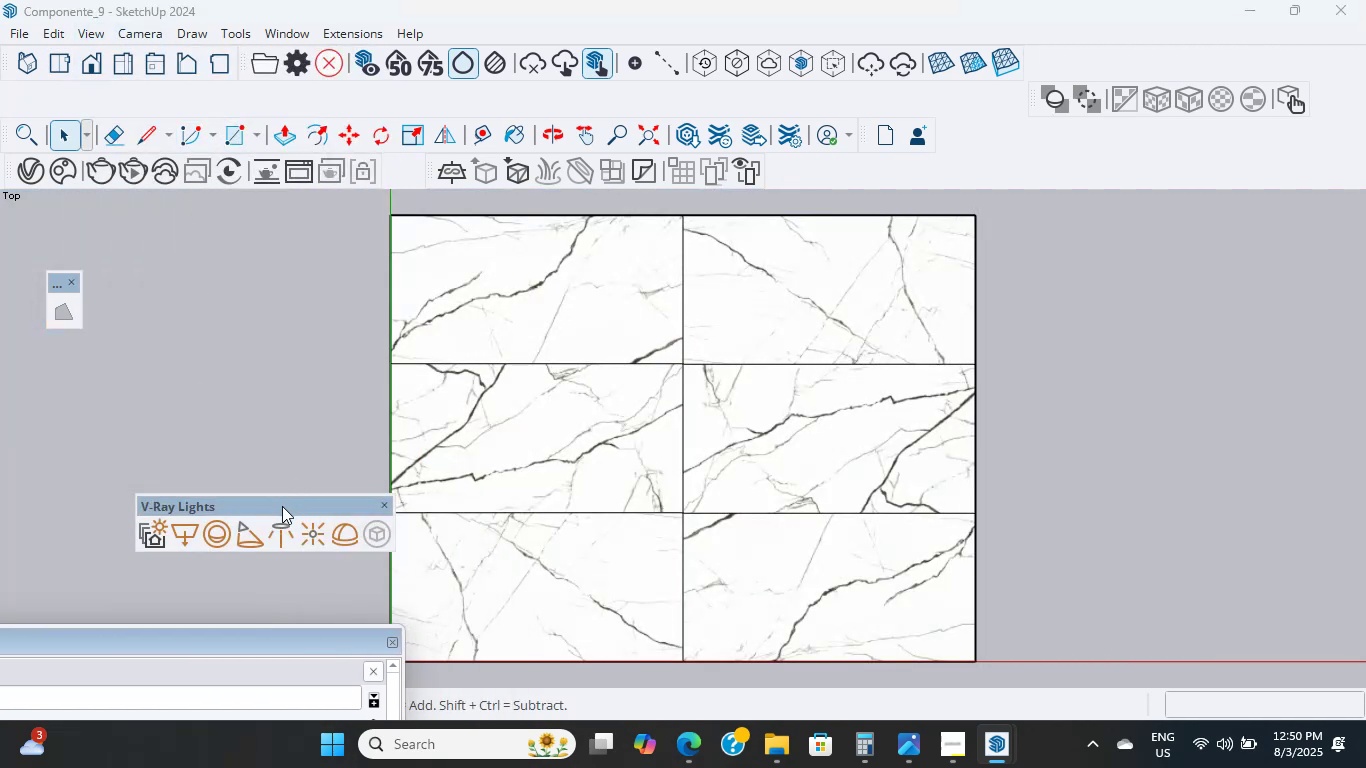 
hold_key(key=ShiftLeft, duration=2.28)
 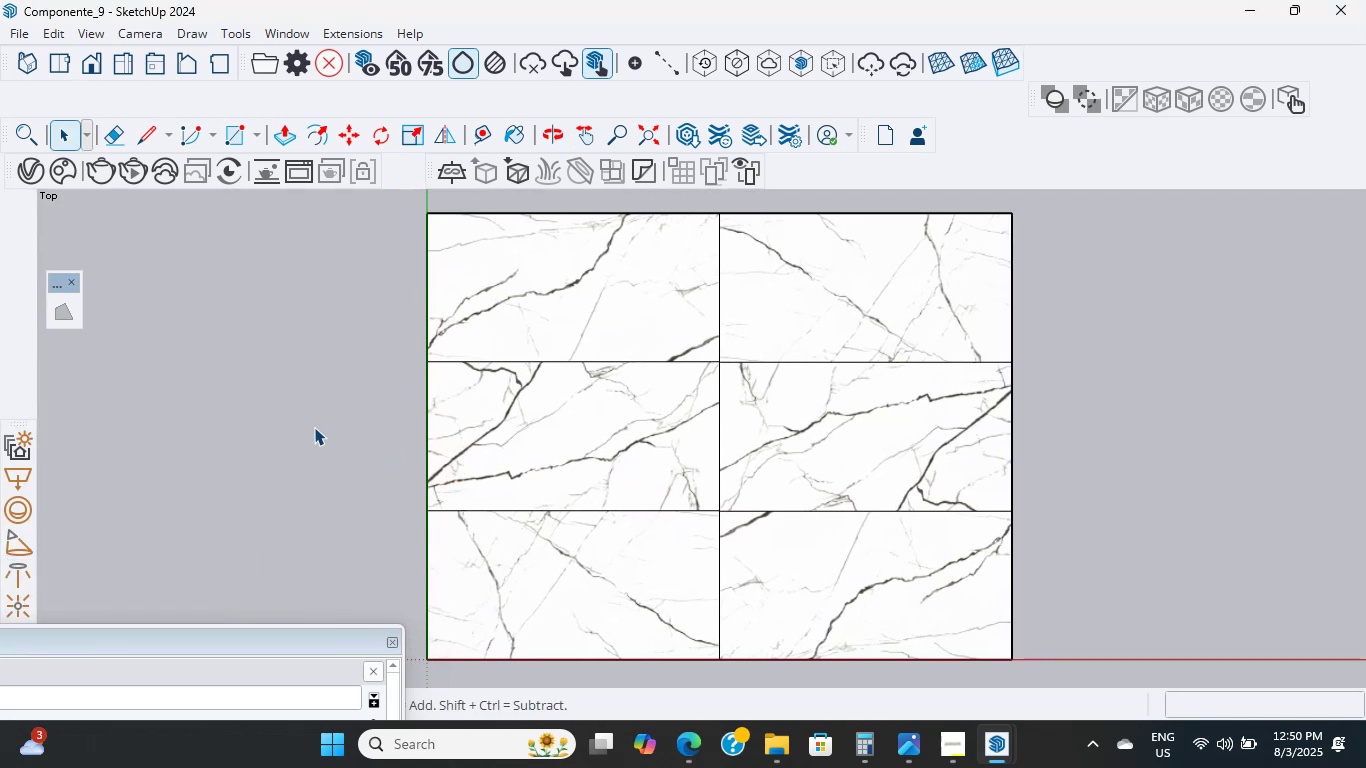 
key(PrintScreen)
 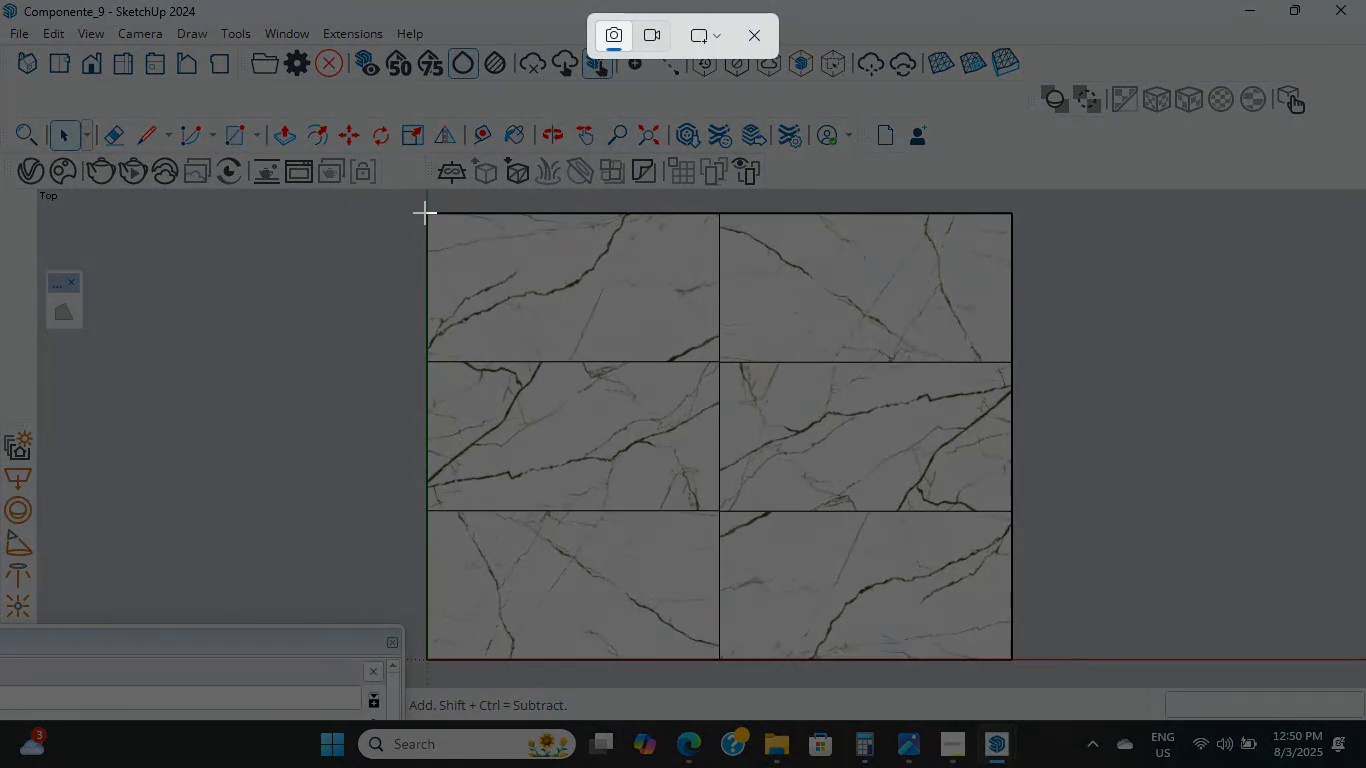 
wait(8.66)
 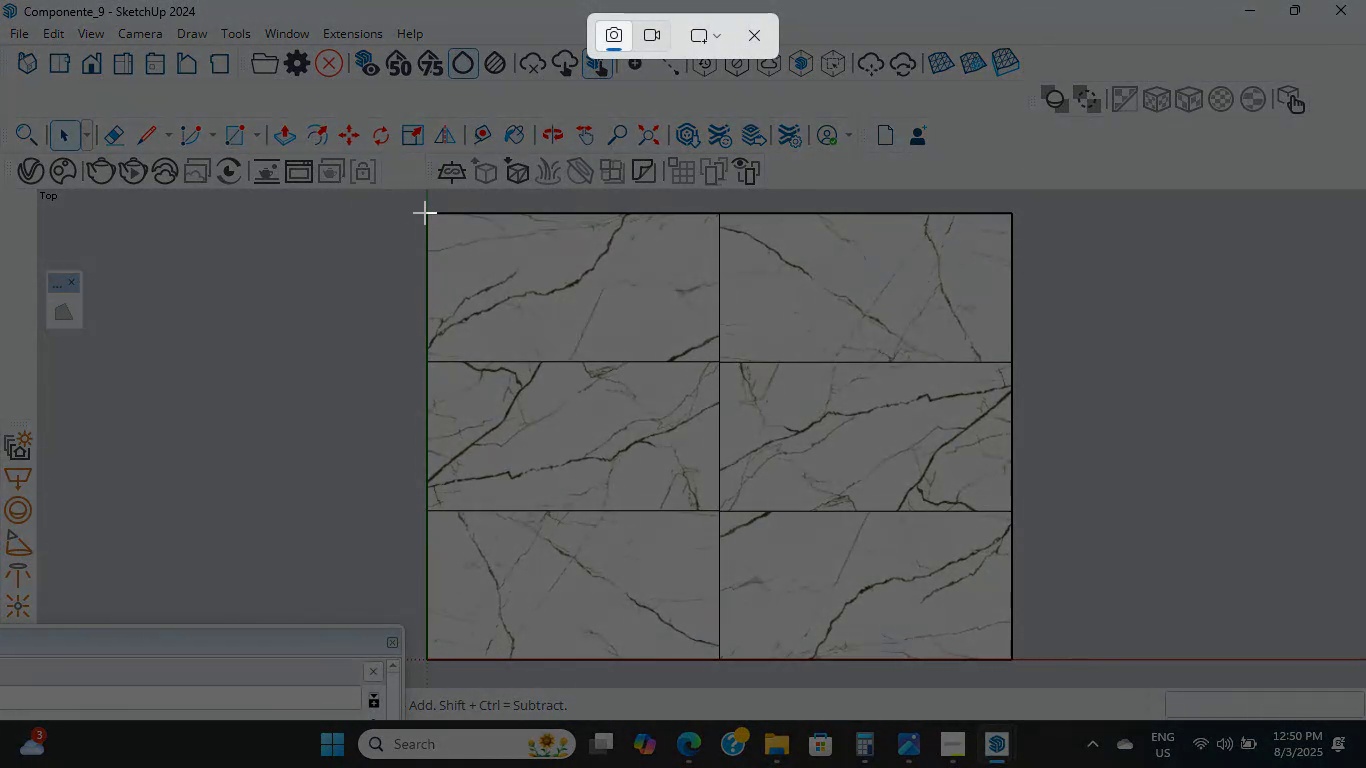 
mouse_move([1042, 526])
 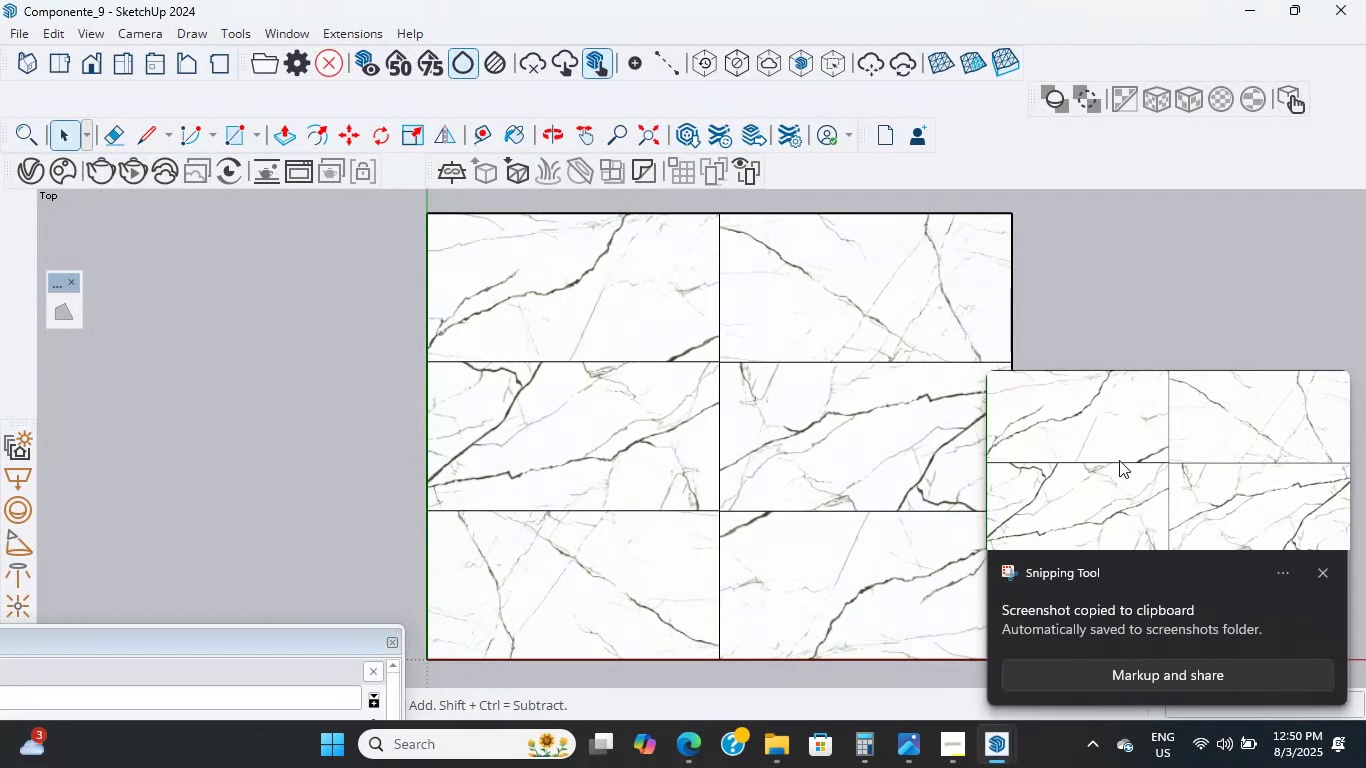 
left_click([1119, 460])
 